 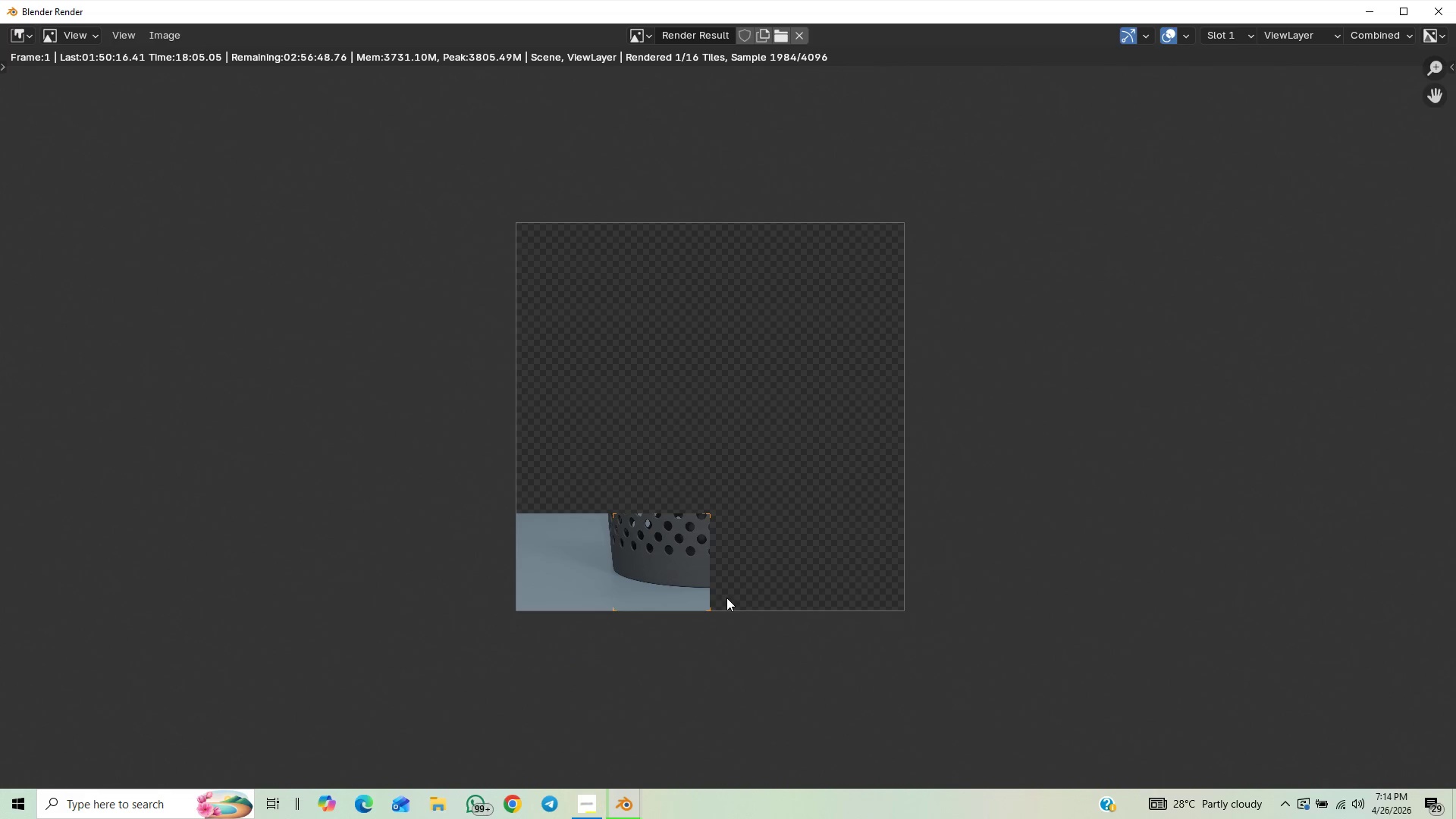 
scroll: coordinate [722, 621], scroll_direction: up, amount: 2.0
 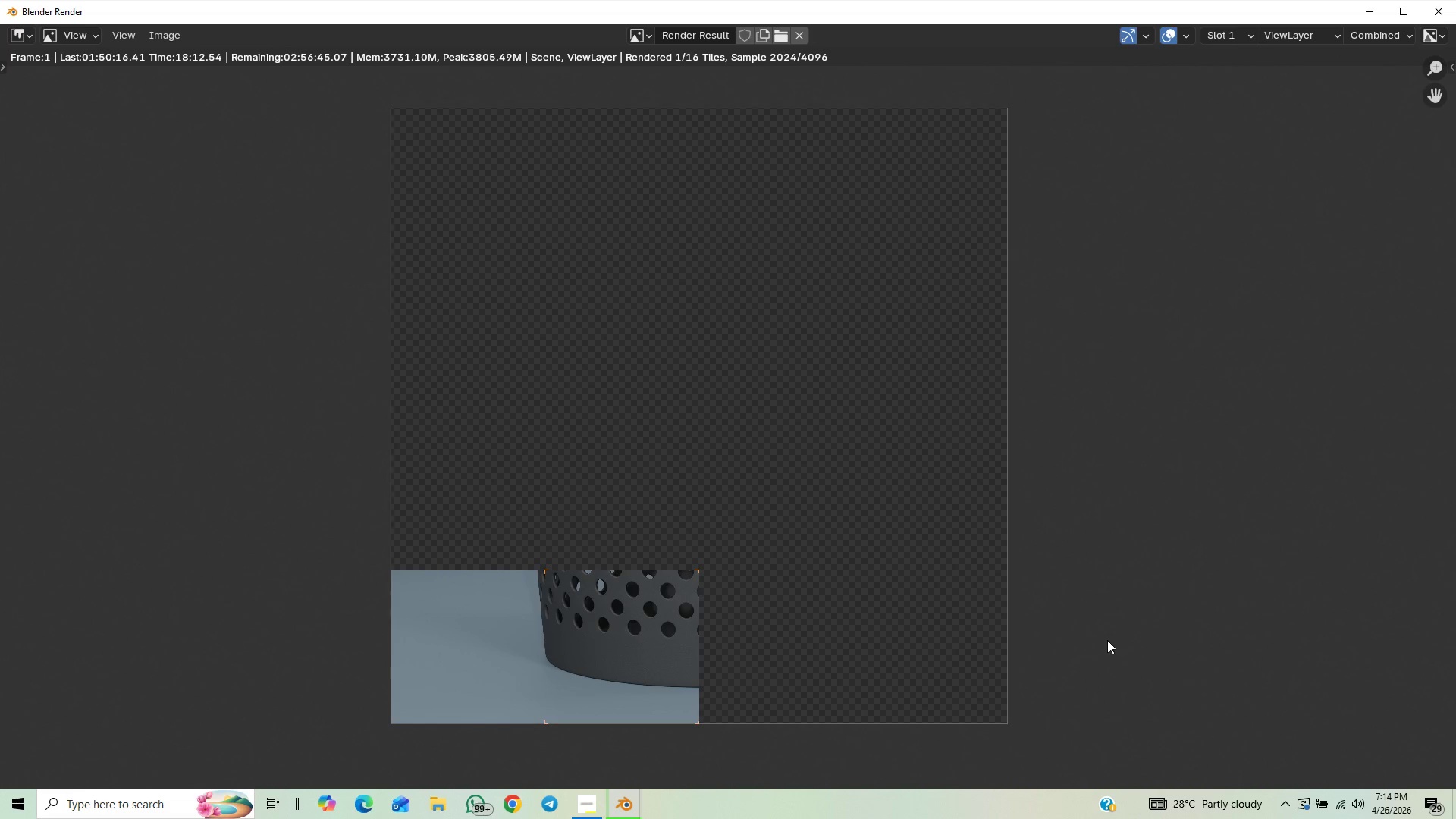 
wait(8.34)
 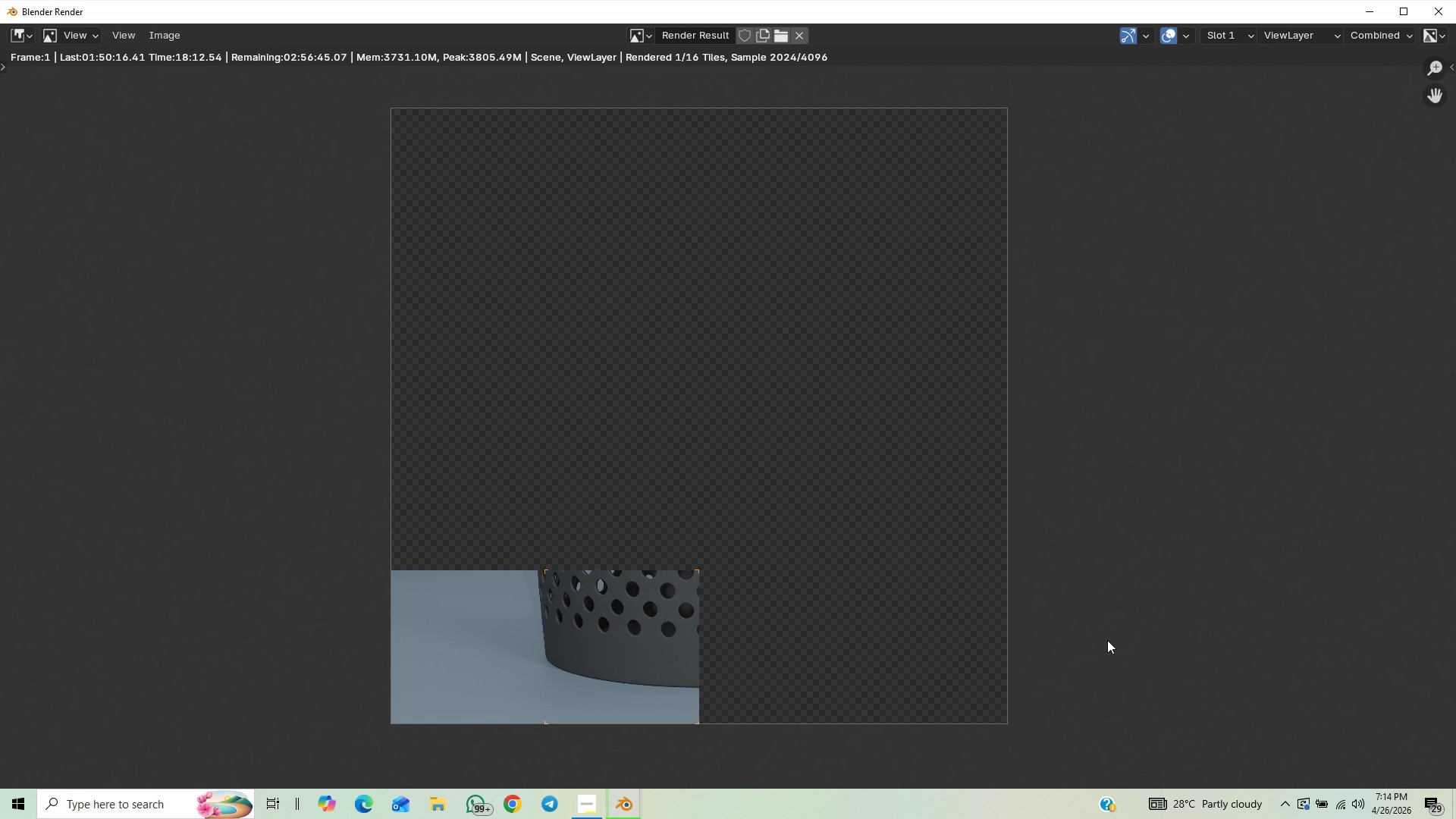 
scroll: coordinate [1117, 623], scroll_direction: down, amount: 1.0
 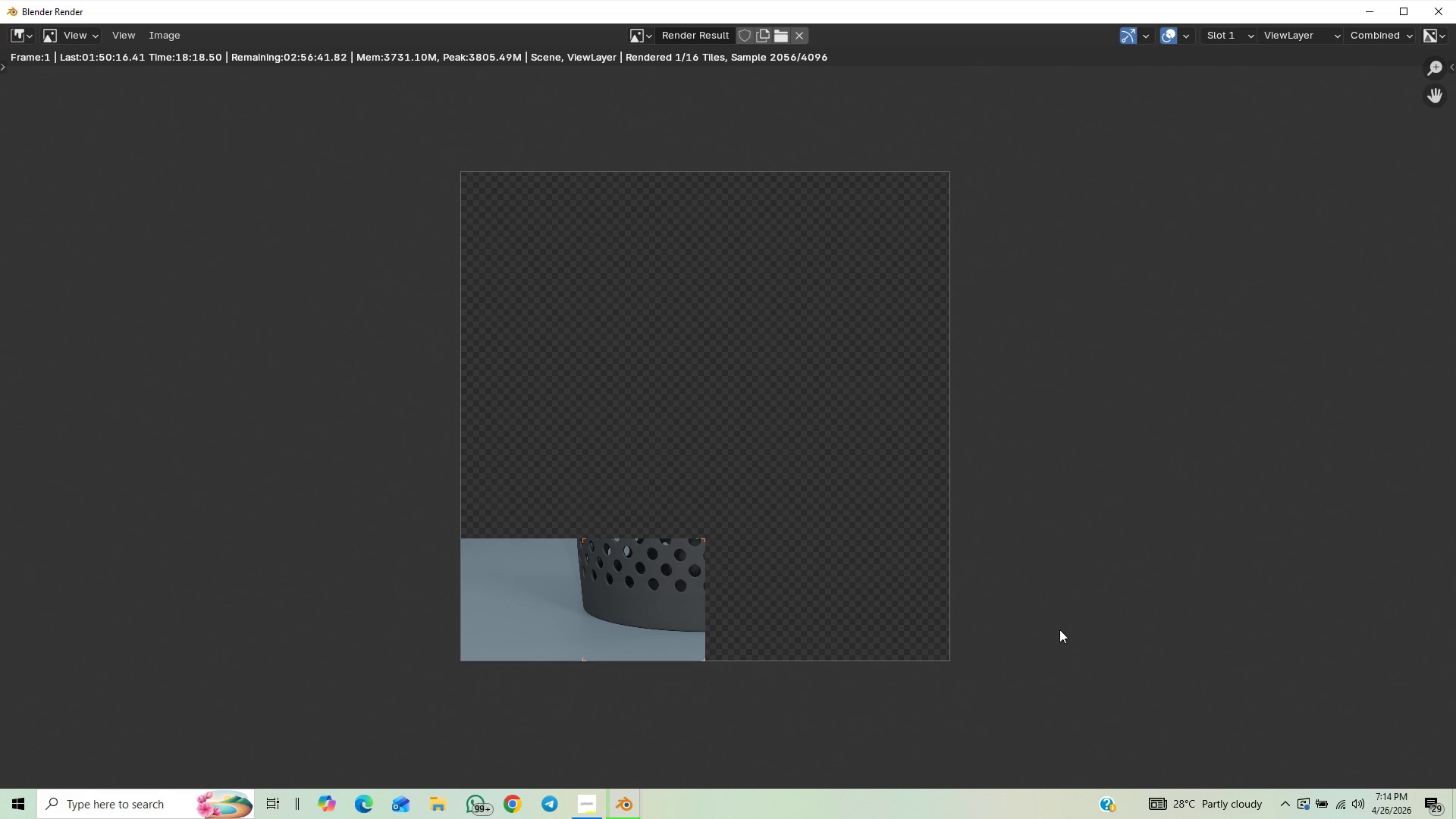 
scroll: coordinate [952, 592], scroll_direction: up, amount: 2.0
 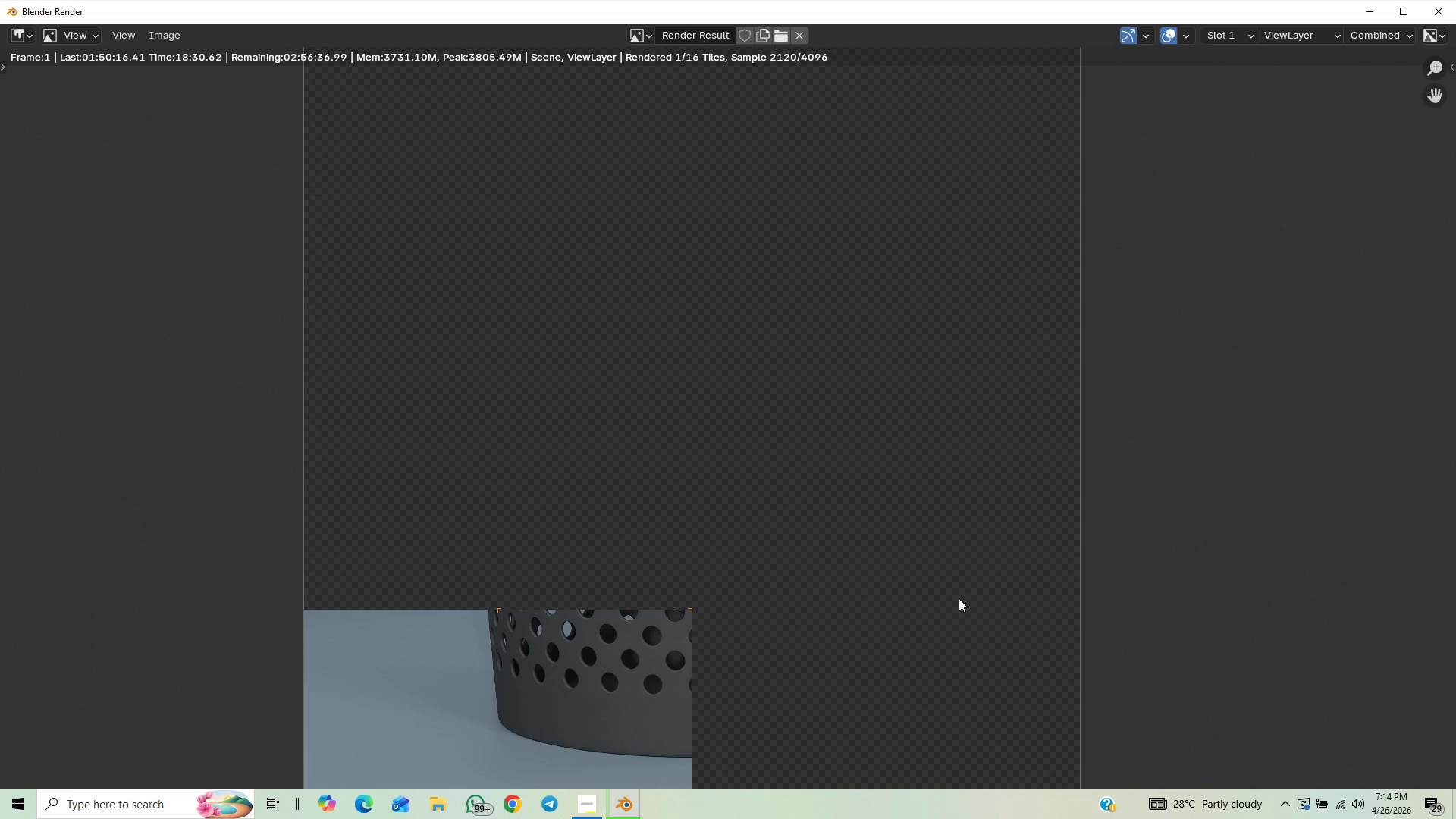 
wait(5.42)
 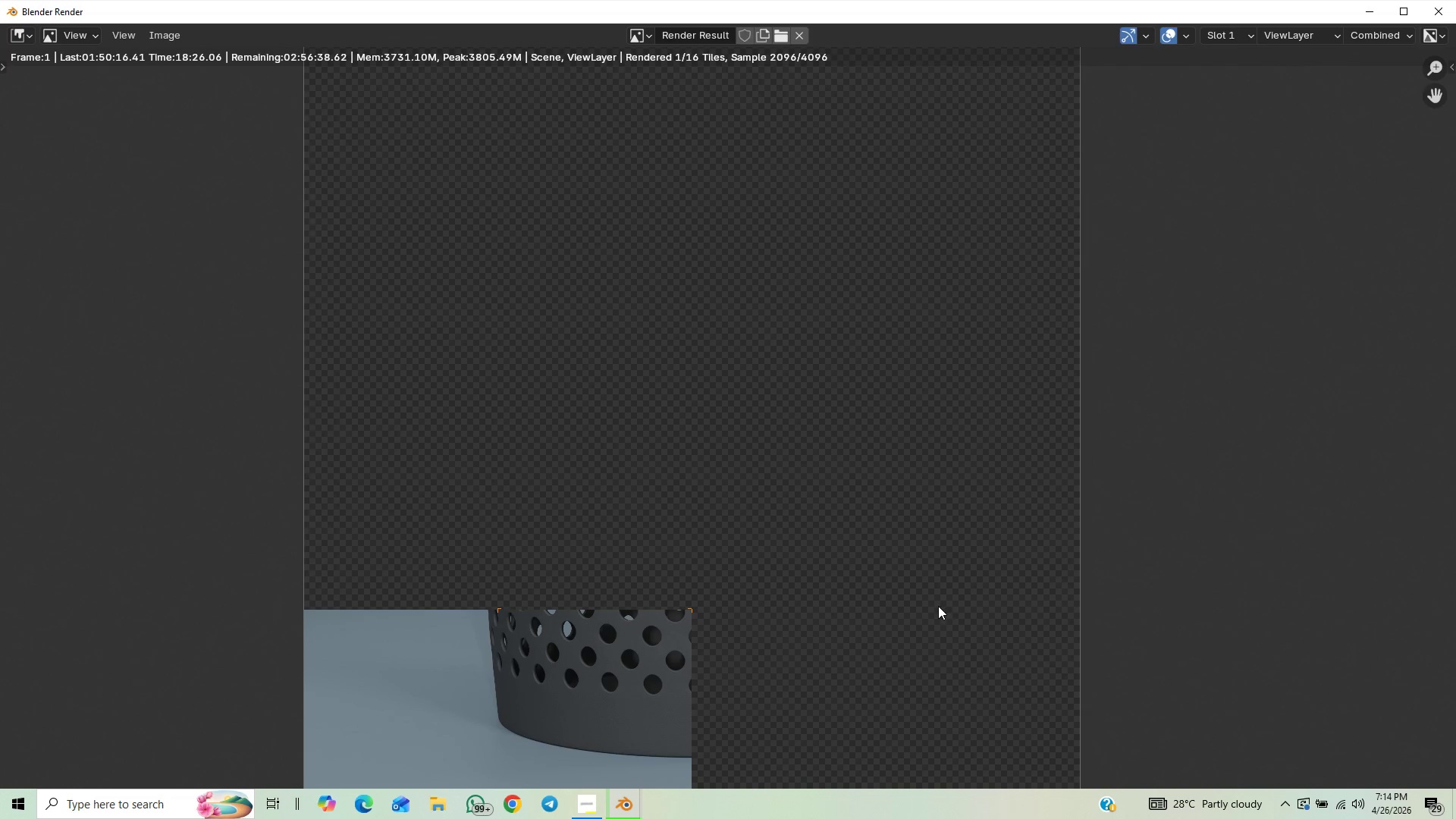 
scroll: coordinate [949, 585], scroll_direction: down, amount: 1.0
 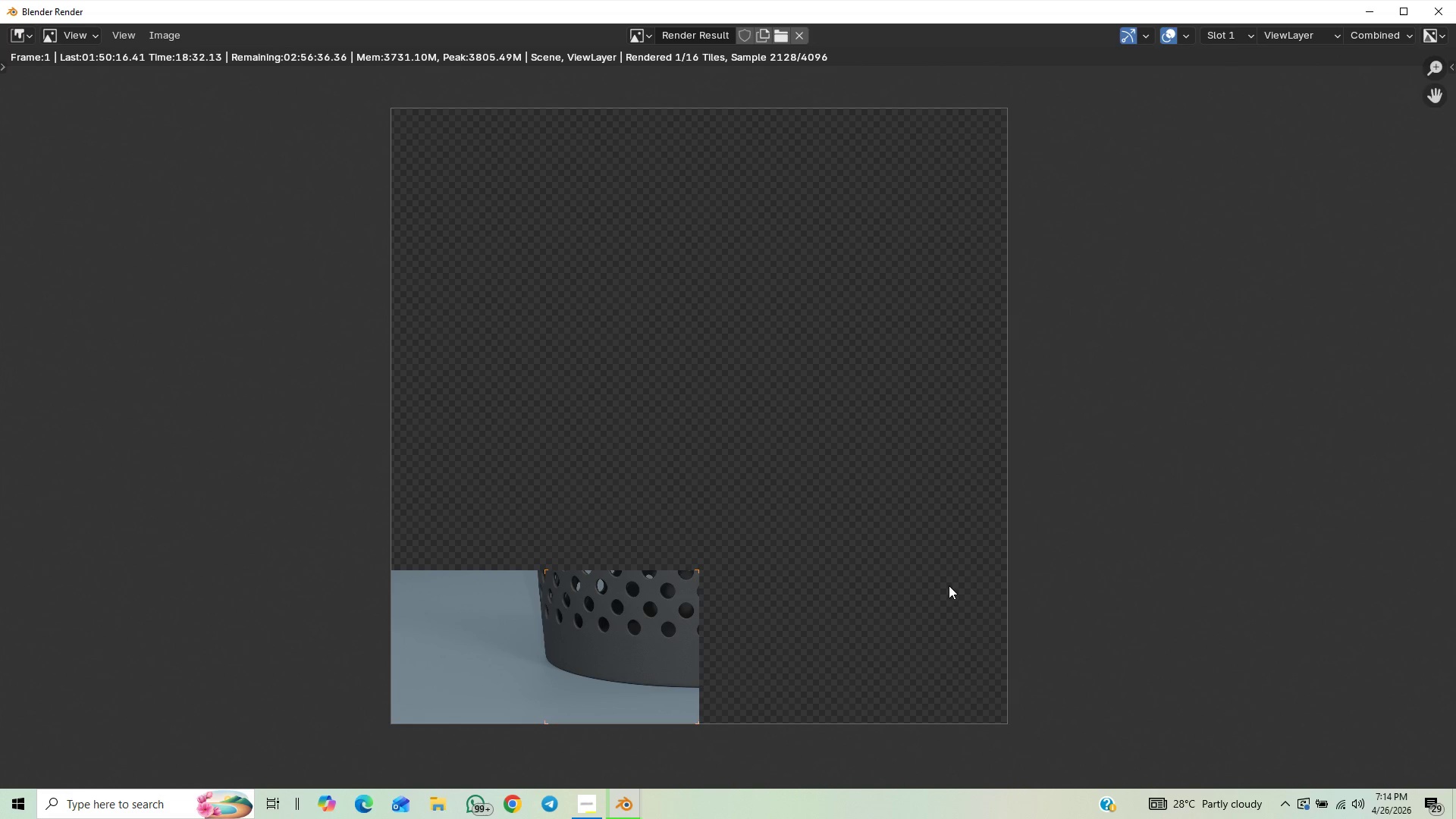 
scroll: coordinate [949, 585], scroll_direction: up, amount: 1.0
 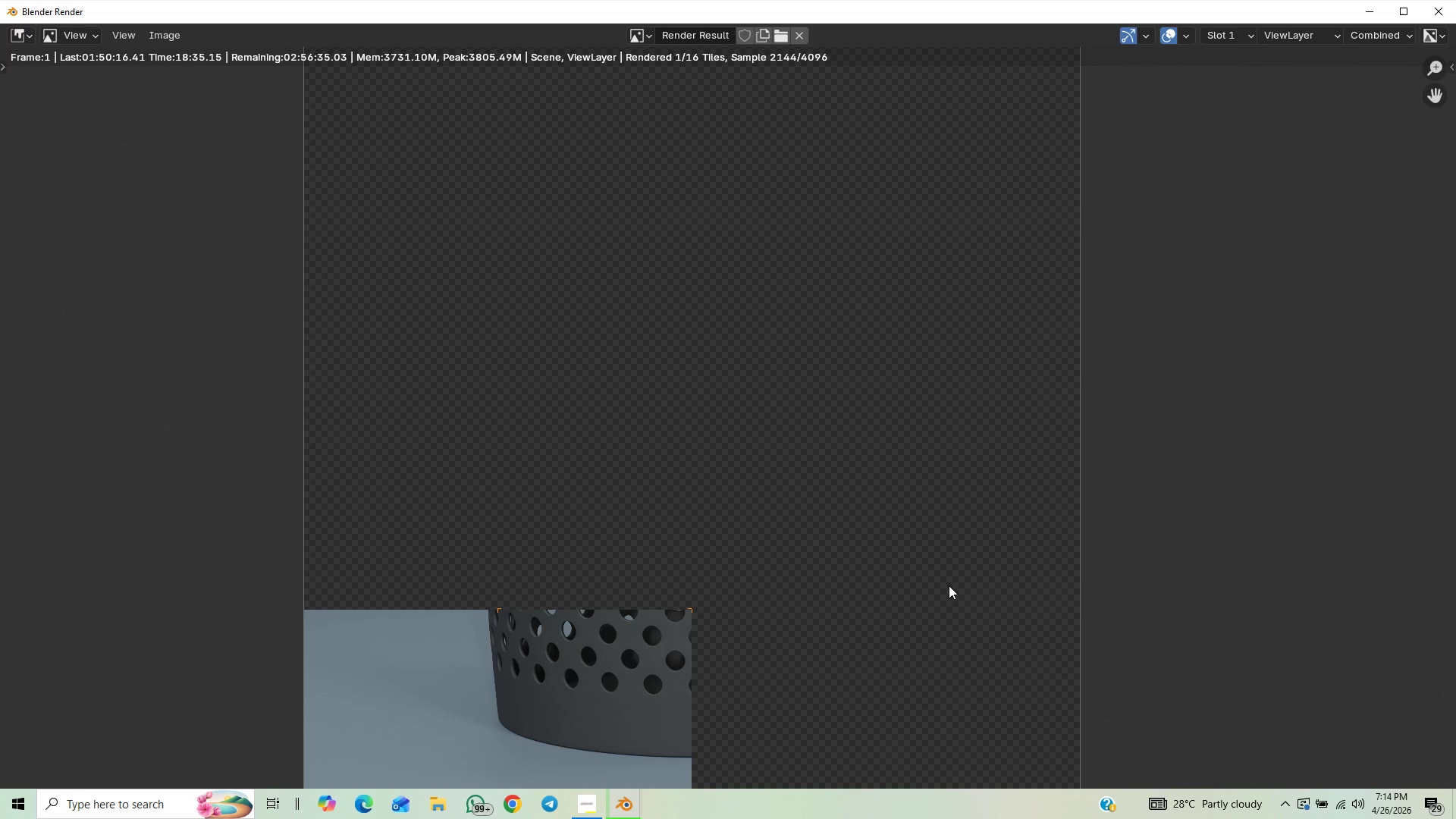 
scroll: coordinate [949, 585], scroll_direction: down, amount: 1.0
 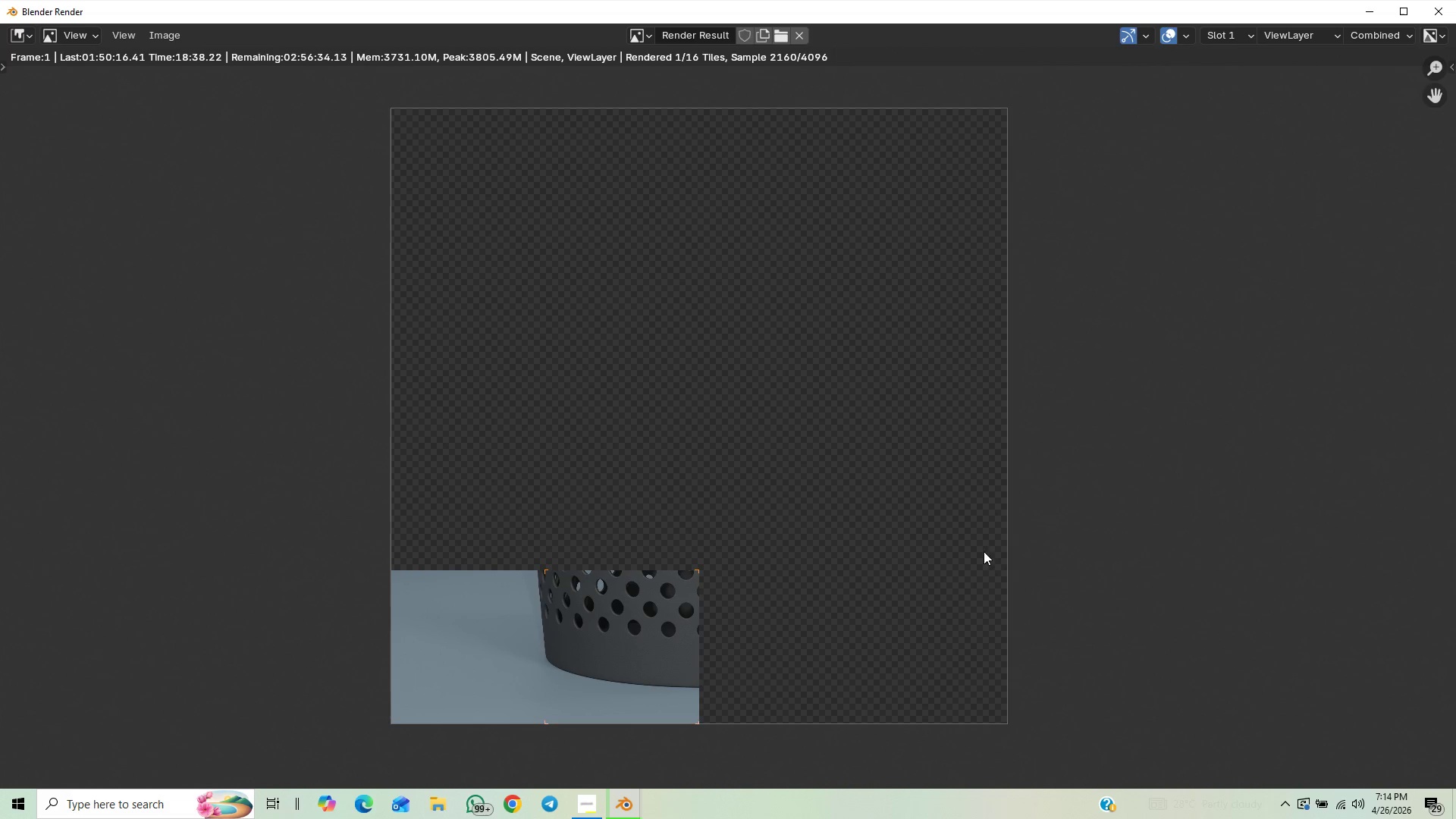 
wait(7.77)
 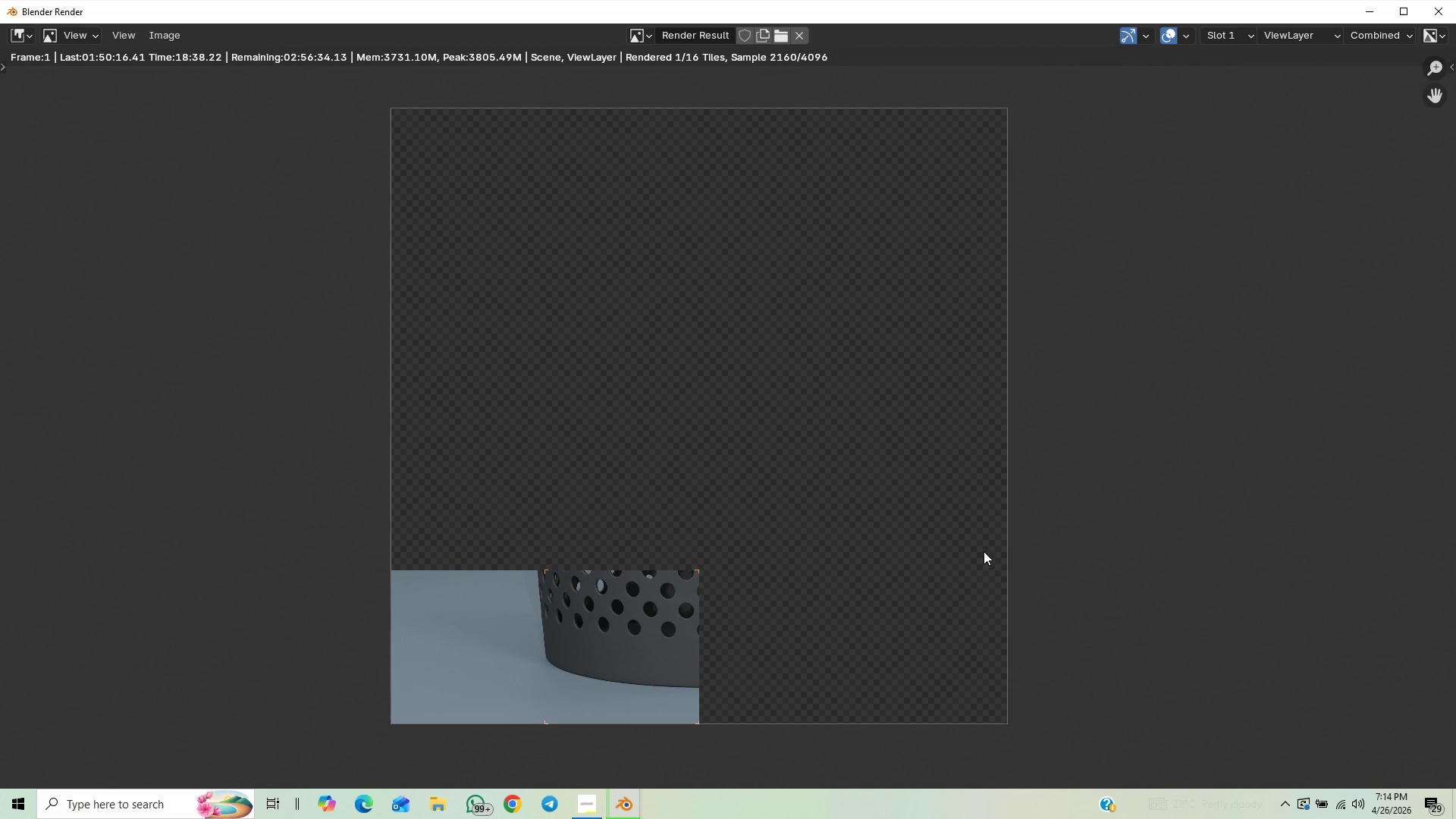 
scroll: coordinate [981, 529], scroll_direction: down, amount: 1.0
 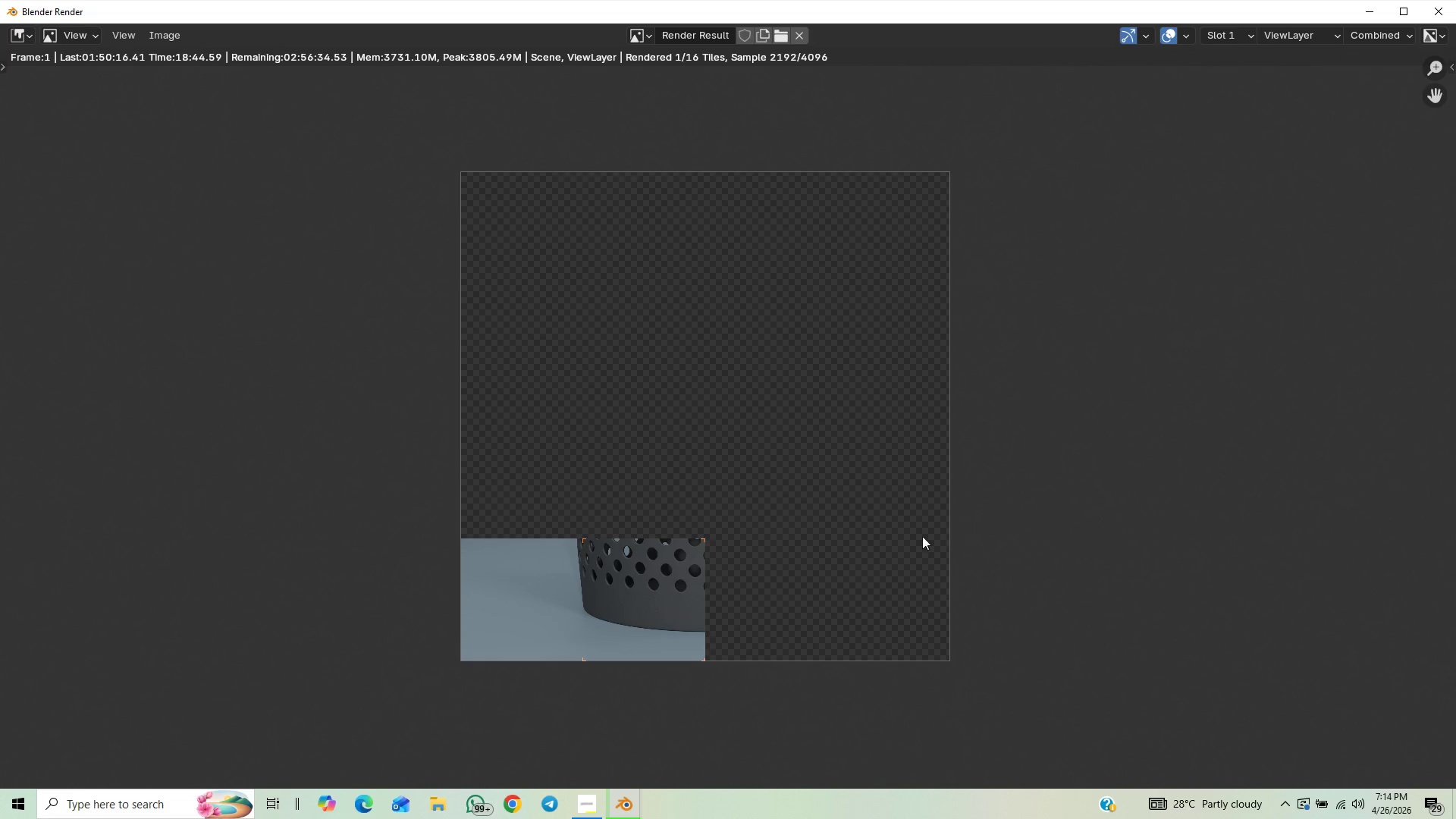 
scroll: coordinate [911, 544], scroll_direction: up, amount: 1.0
 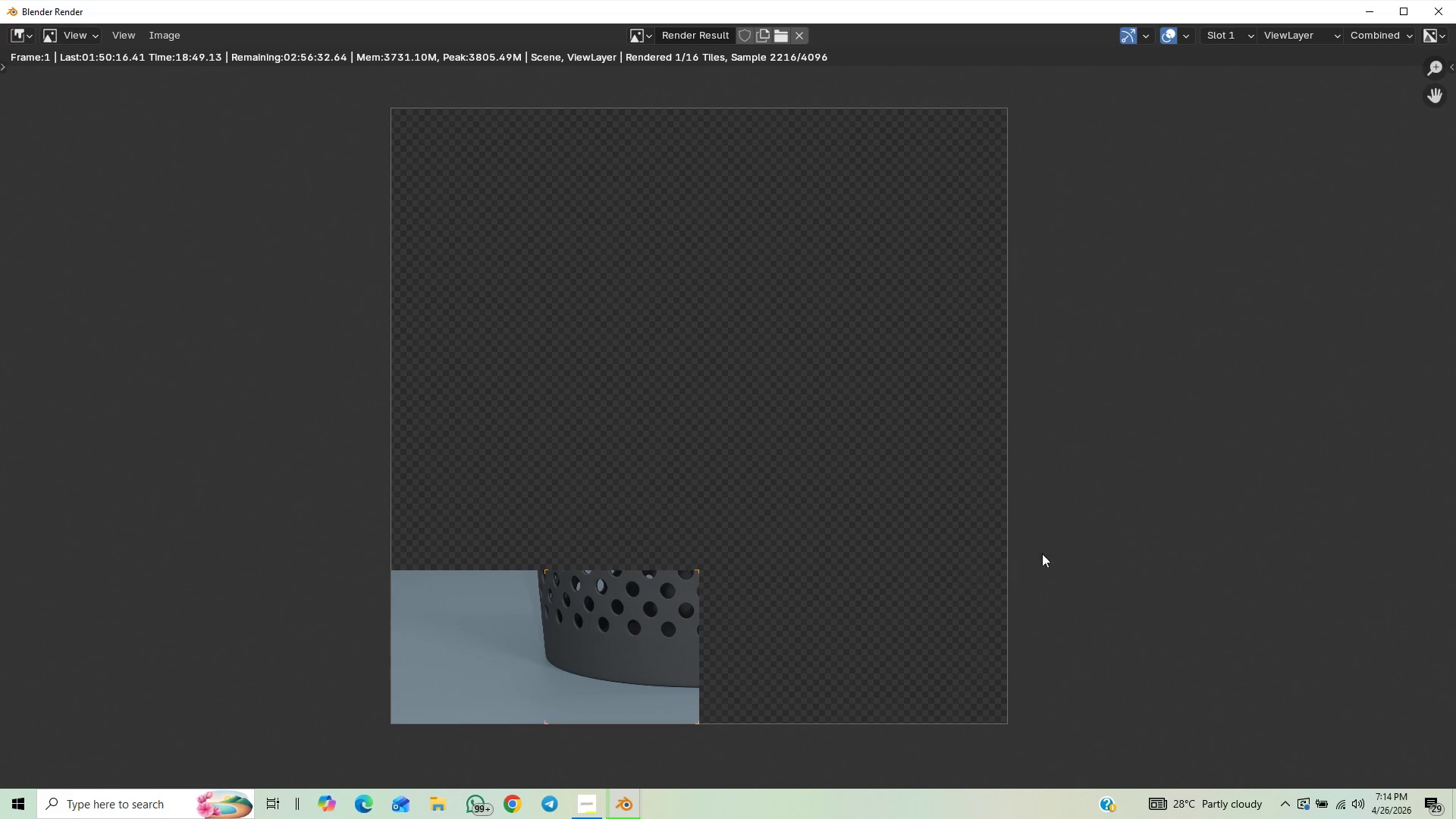 
wait(5.66)
 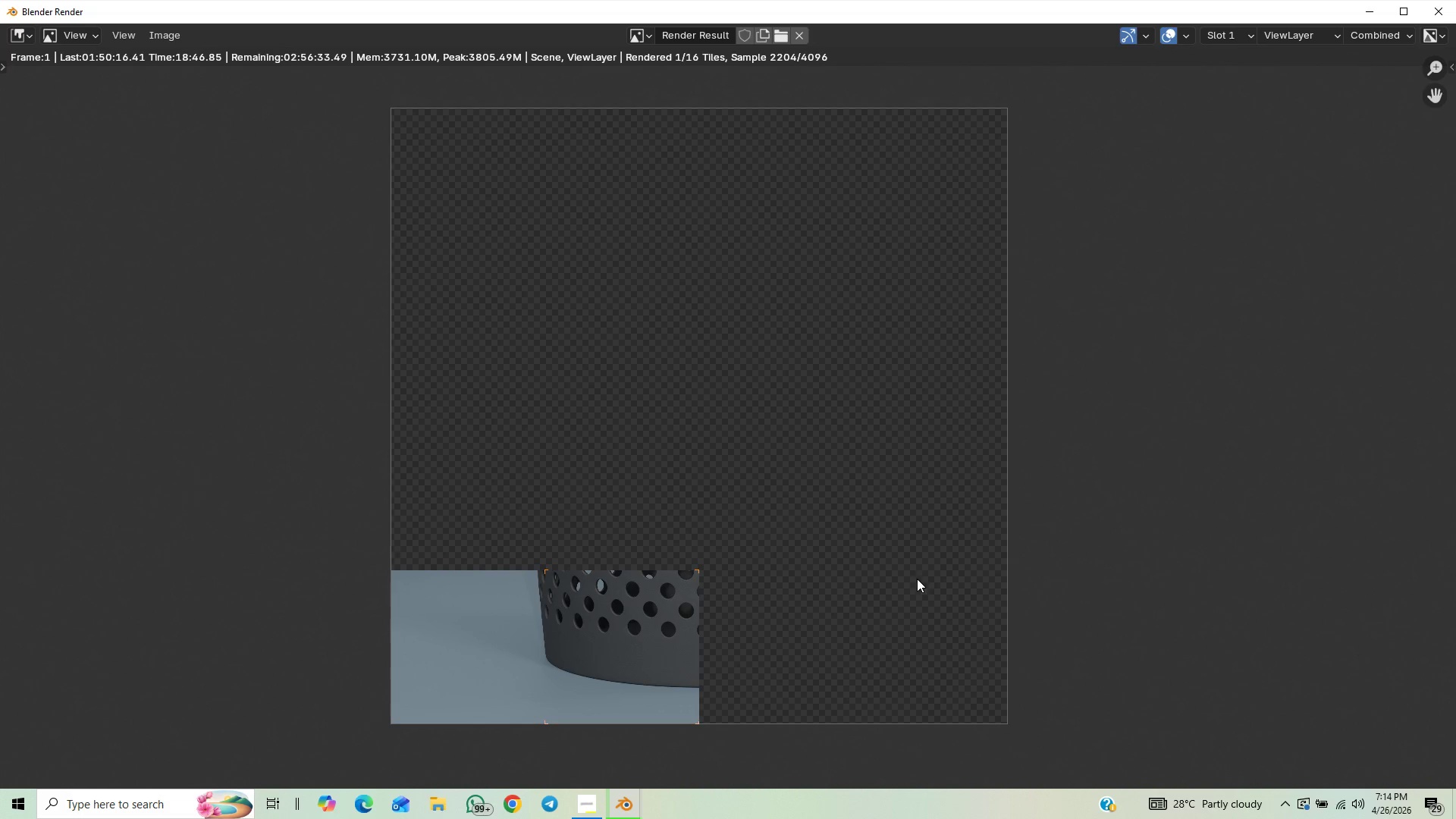 
scroll: coordinate [1111, 563], scroll_direction: down, amount: 1.0
 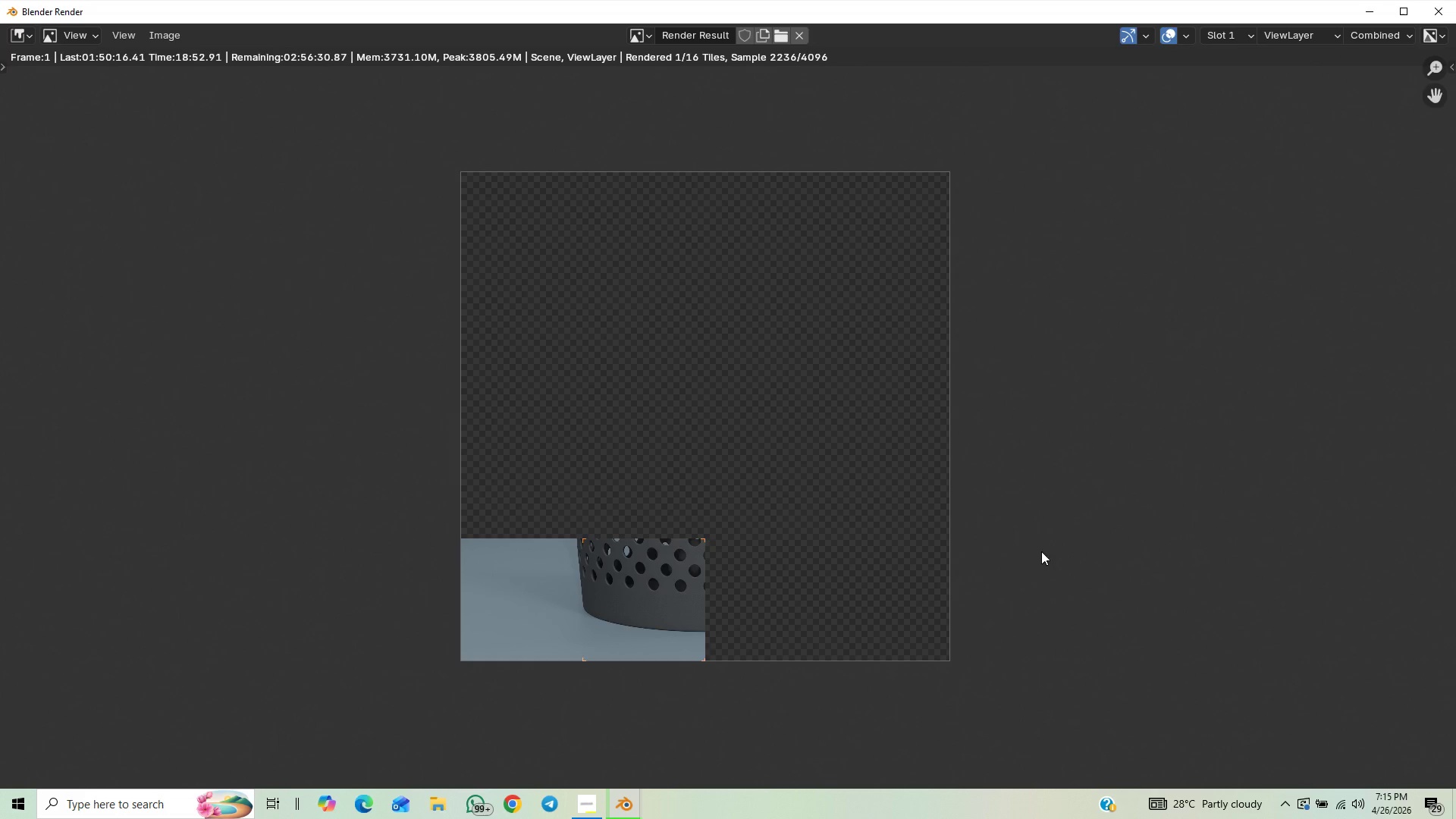 
scroll: coordinate [962, 556], scroll_direction: up, amount: 1.0
 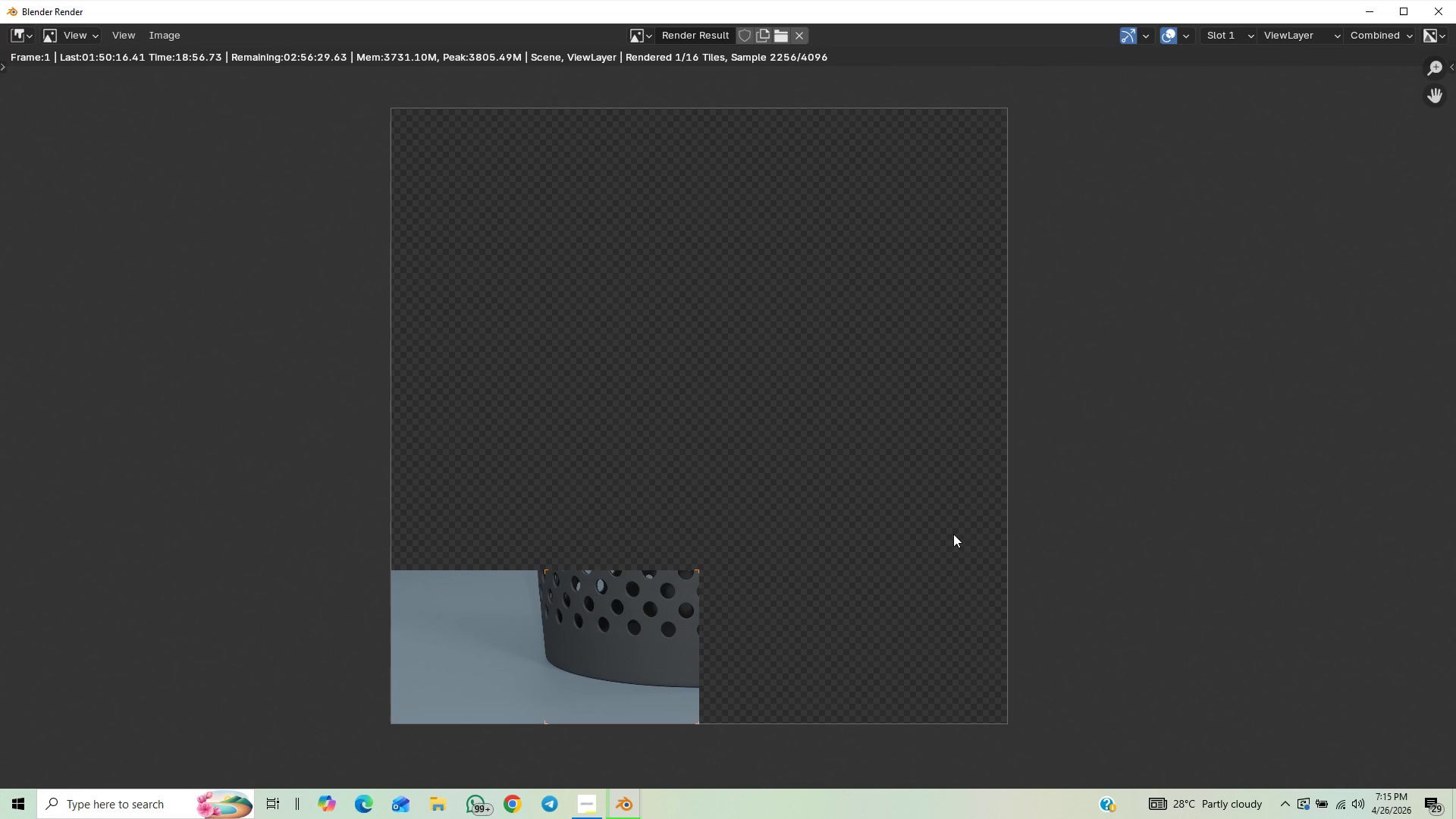 
scroll: coordinate [952, 520], scroll_direction: down, amount: 1.0
 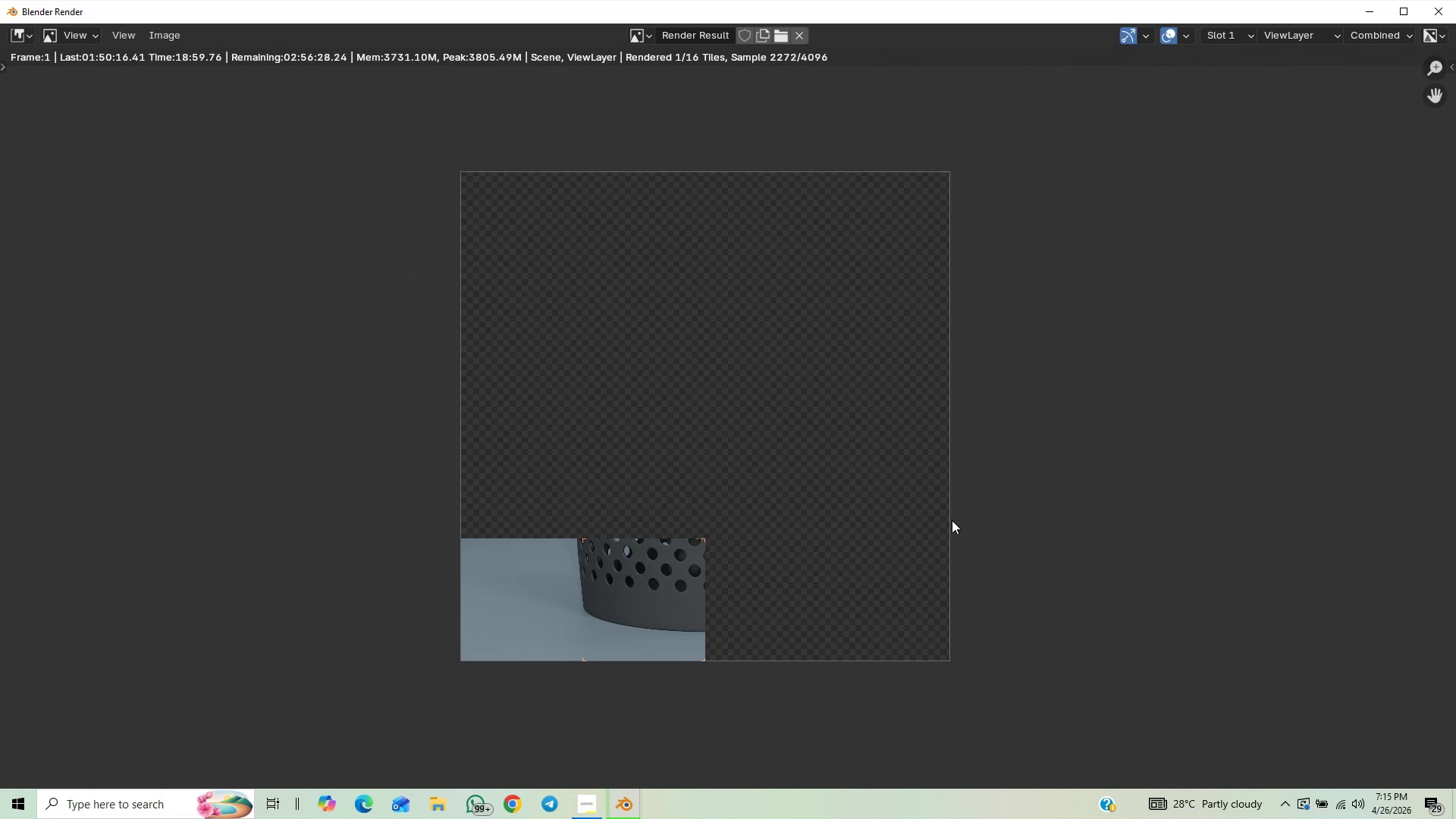 
scroll: coordinate [952, 520], scroll_direction: up, amount: 1.0
 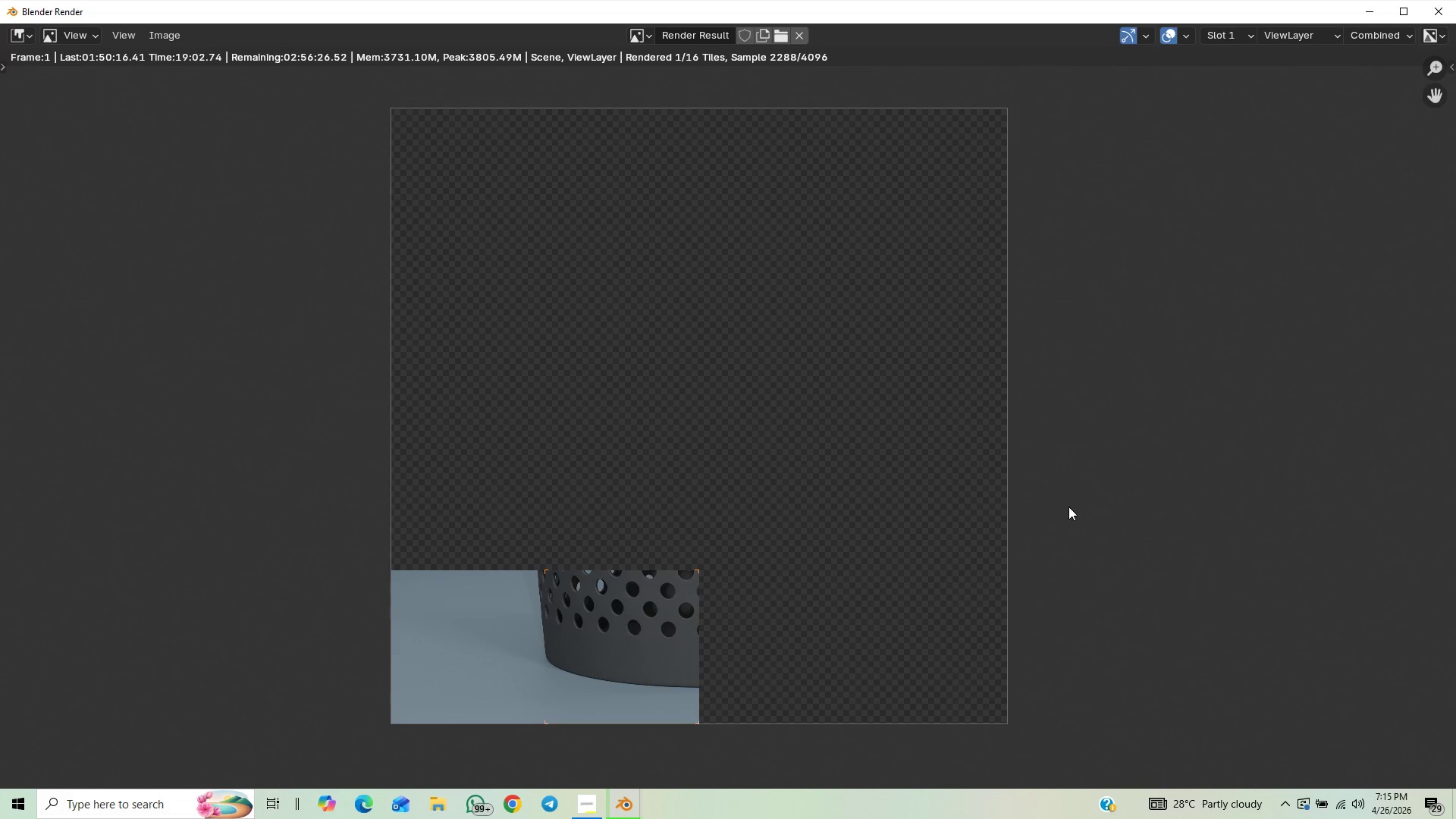 
wait(7.81)
 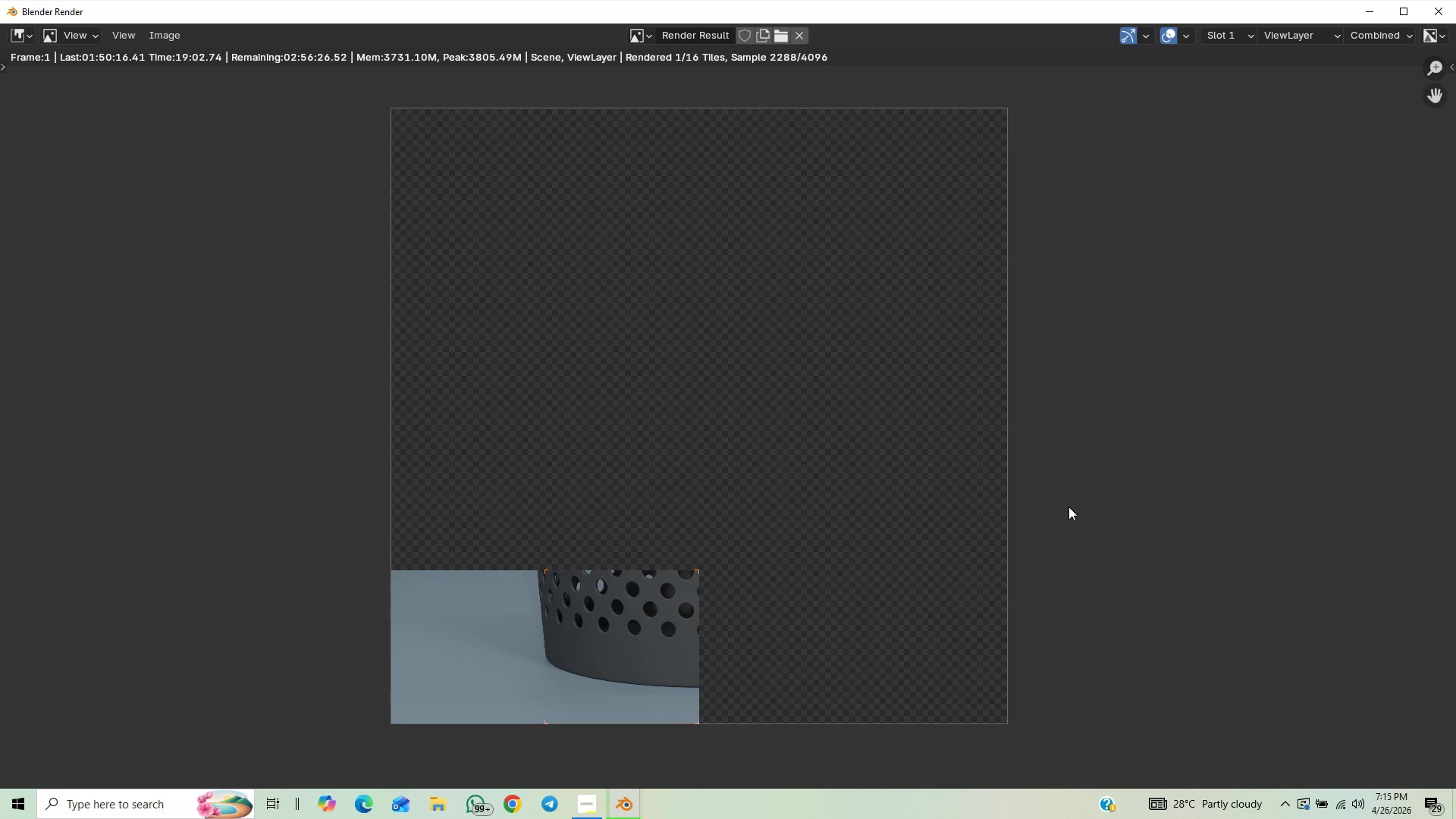 
scroll: coordinate [894, 532], scroll_direction: up, amount: 1.0
 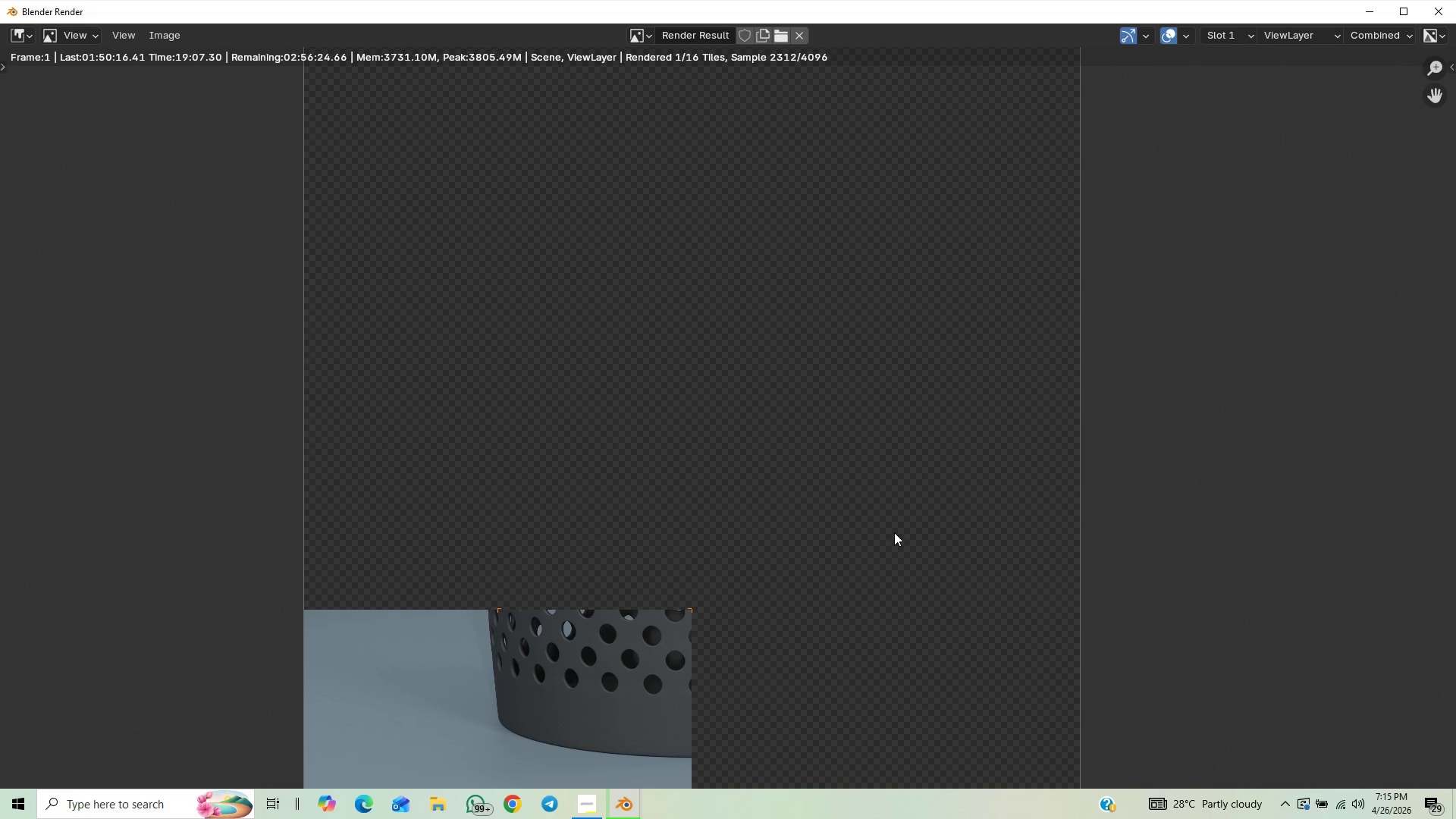 
scroll: coordinate [933, 513], scroll_direction: down, amount: 2.0
 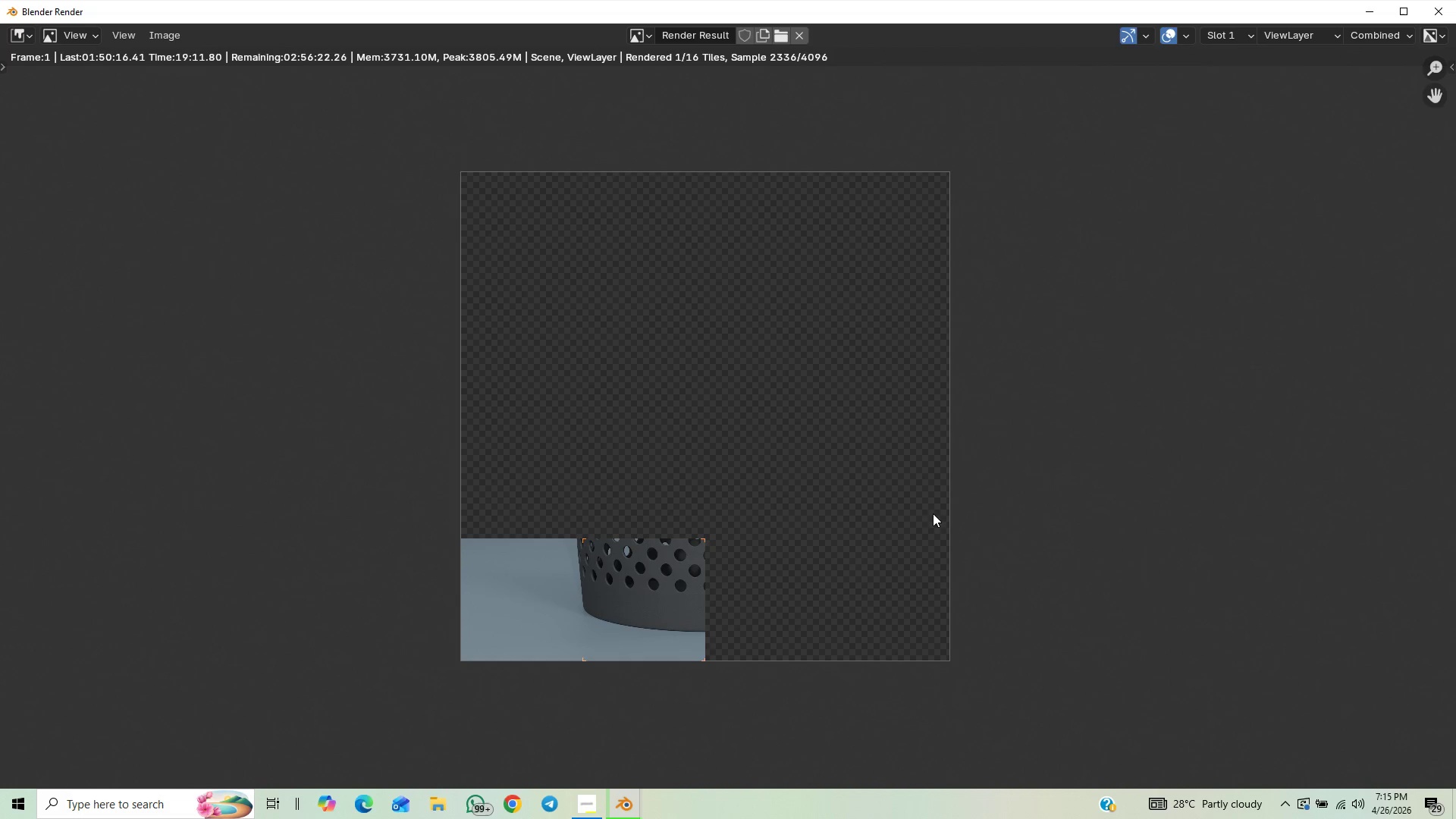 
scroll: coordinate [933, 513], scroll_direction: up, amount: 1.0
 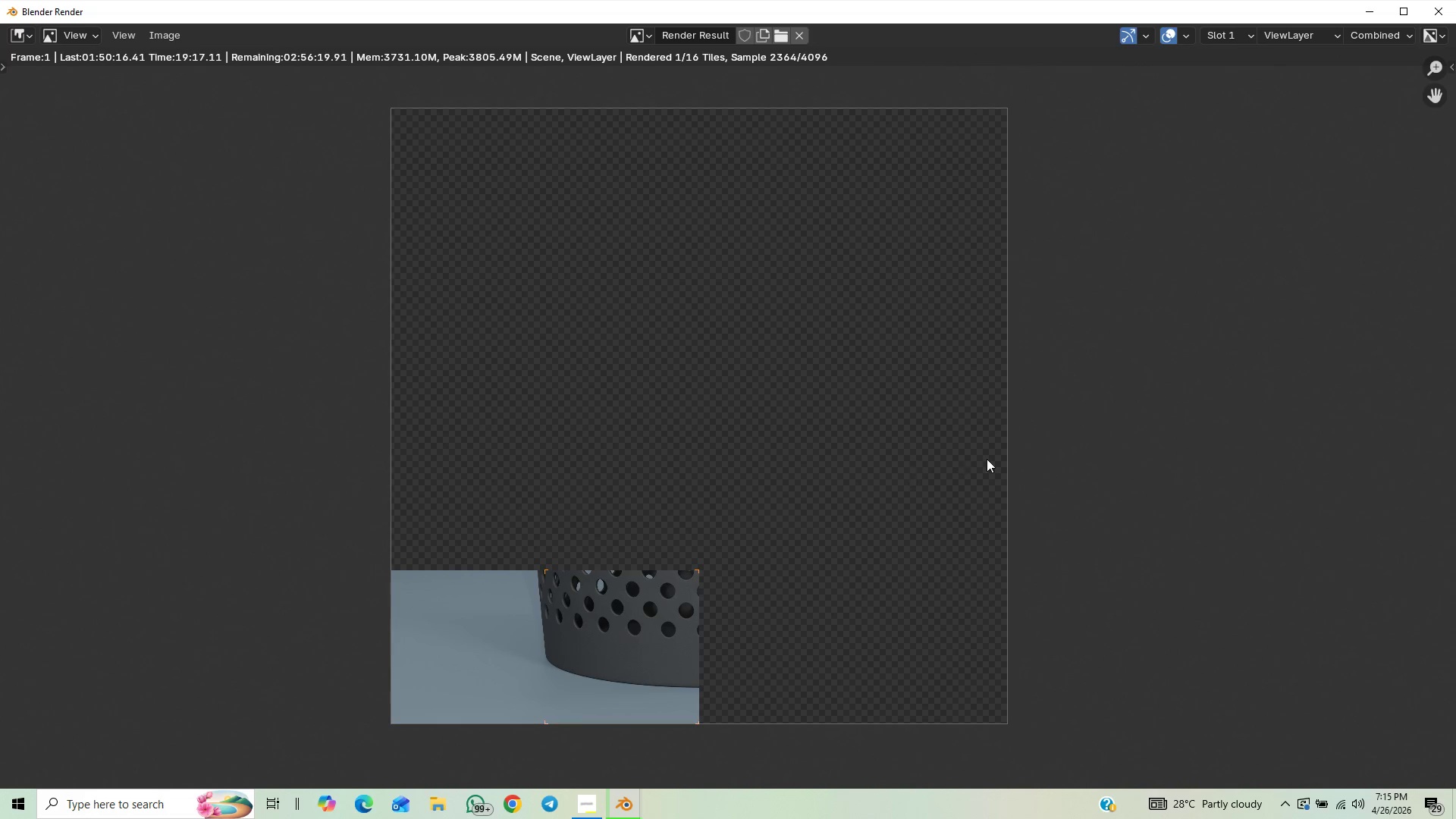 
wait(8.65)
 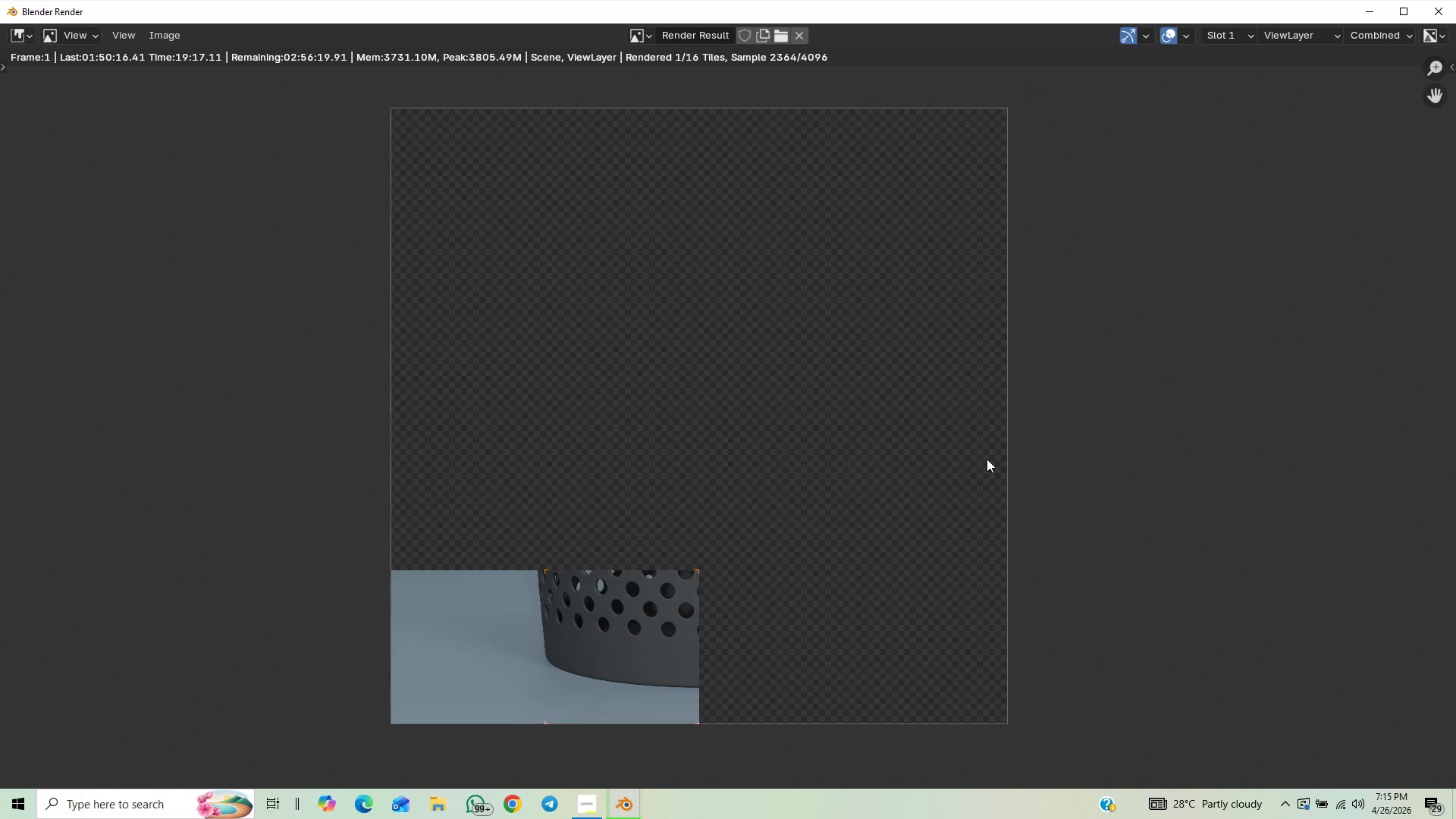 
scroll: coordinate [993, 453], scroll_direction: down, amount: 1.0
 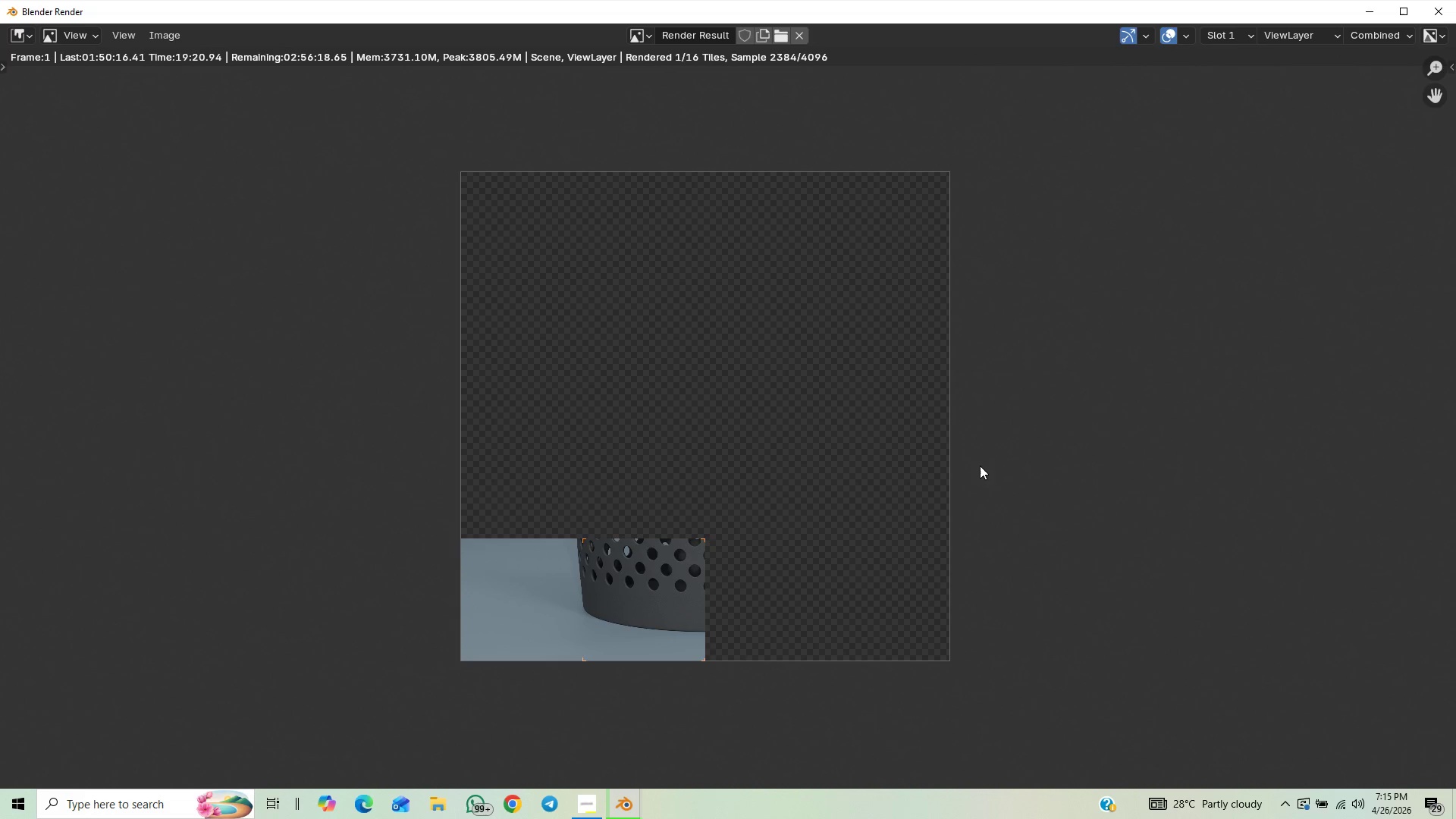 
scroll: coordinate [906, 512], scroll_direction: up, amount: 3.0
 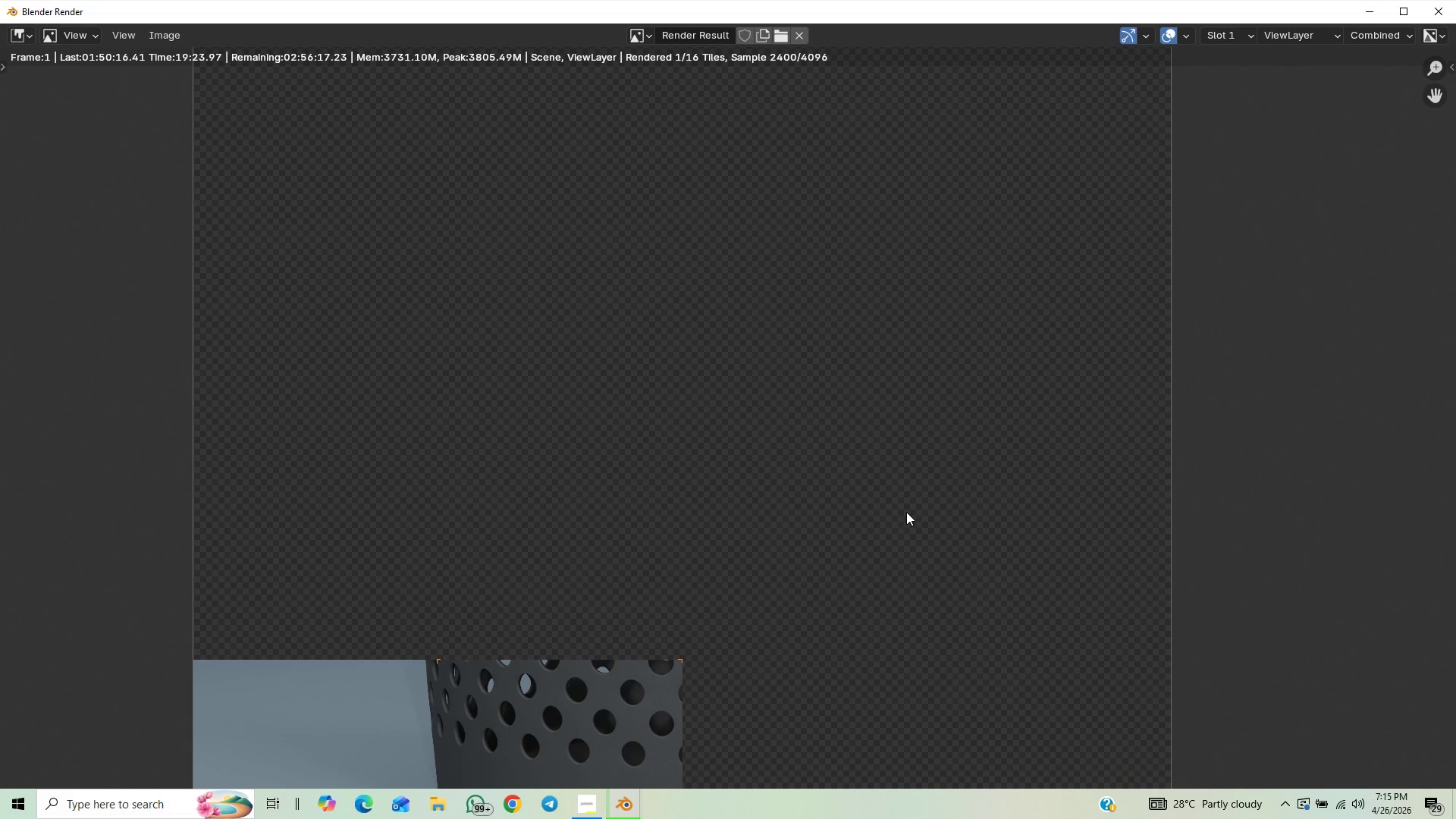 
scroll: coordinate [906, 512], scroll_direction: down, amount: 1.0
 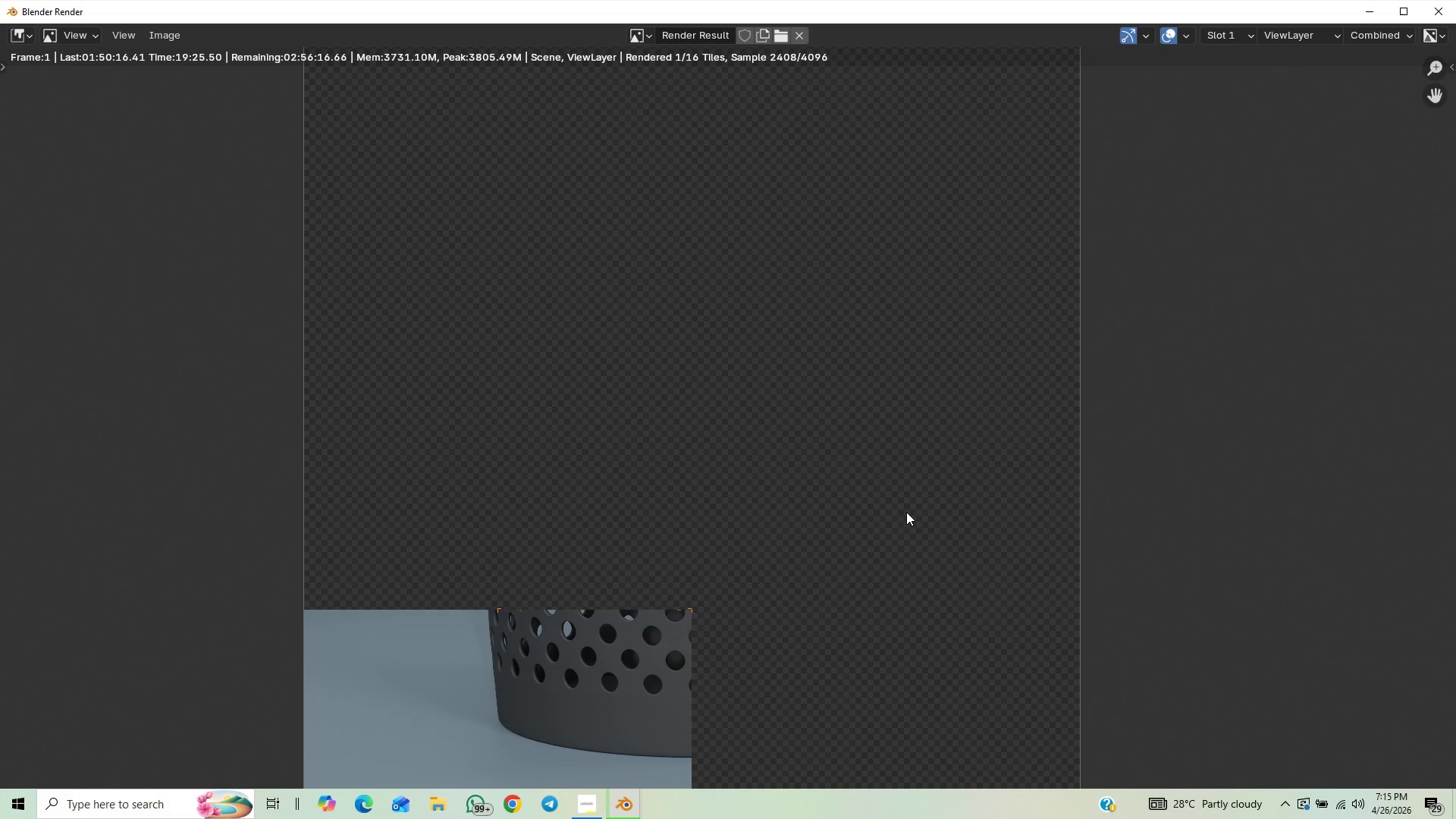 
scroll: coordinate [906, 512], scroll_direction: up, amount: 1.0
 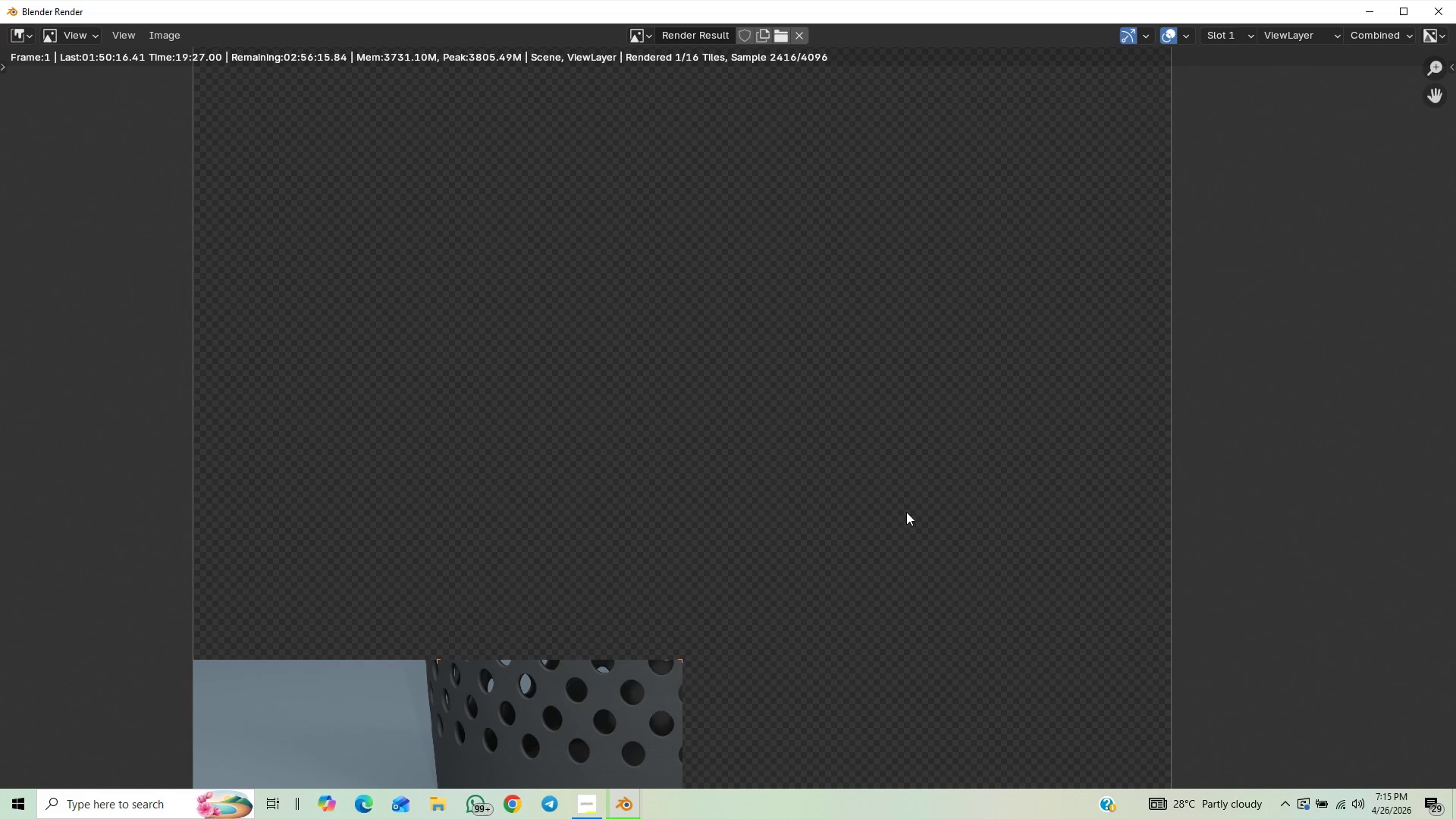 
scroll: coordinate [905, 513], scroll_direction: down, amount: 1.0
 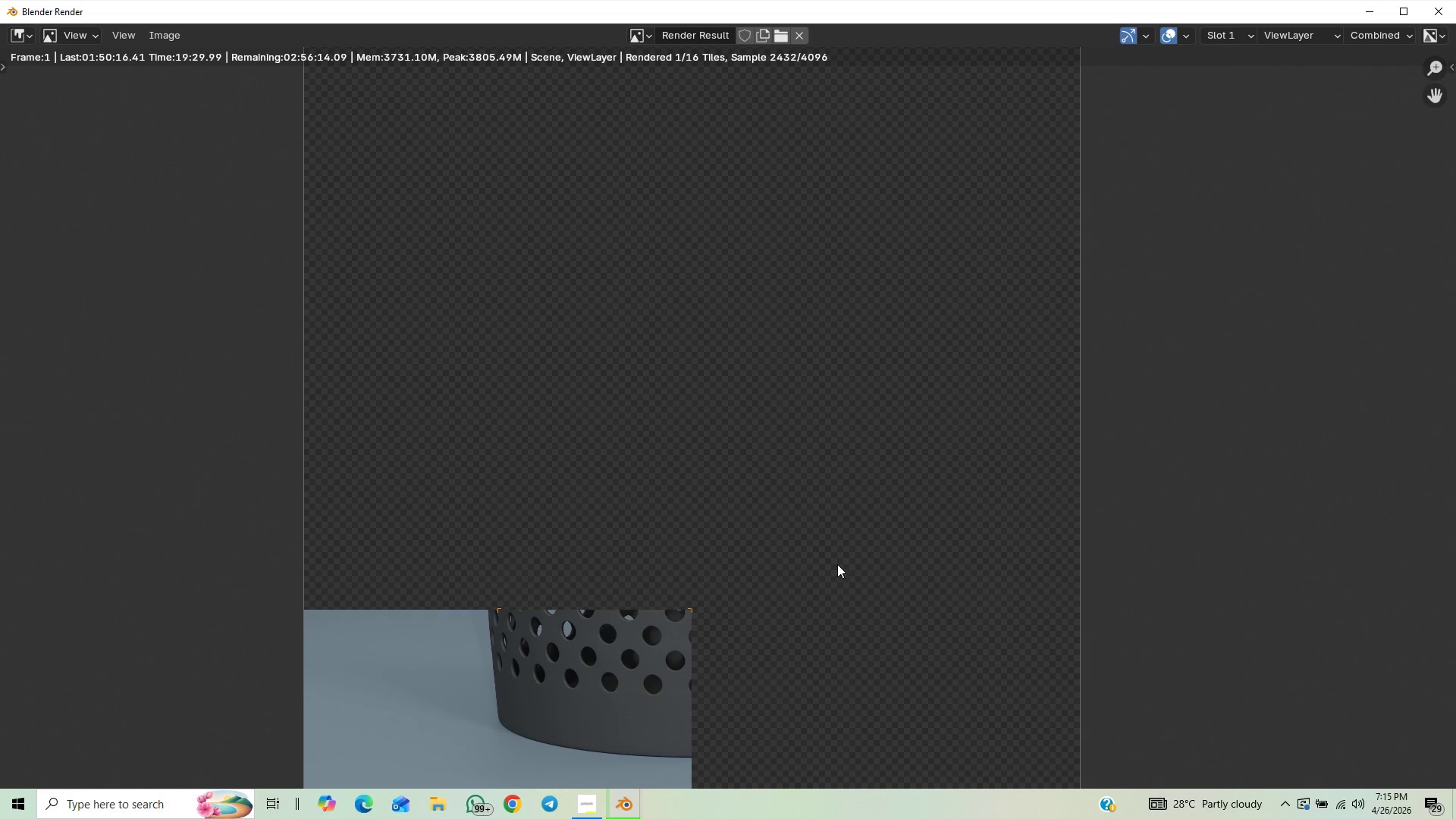 
wait(7.87)
 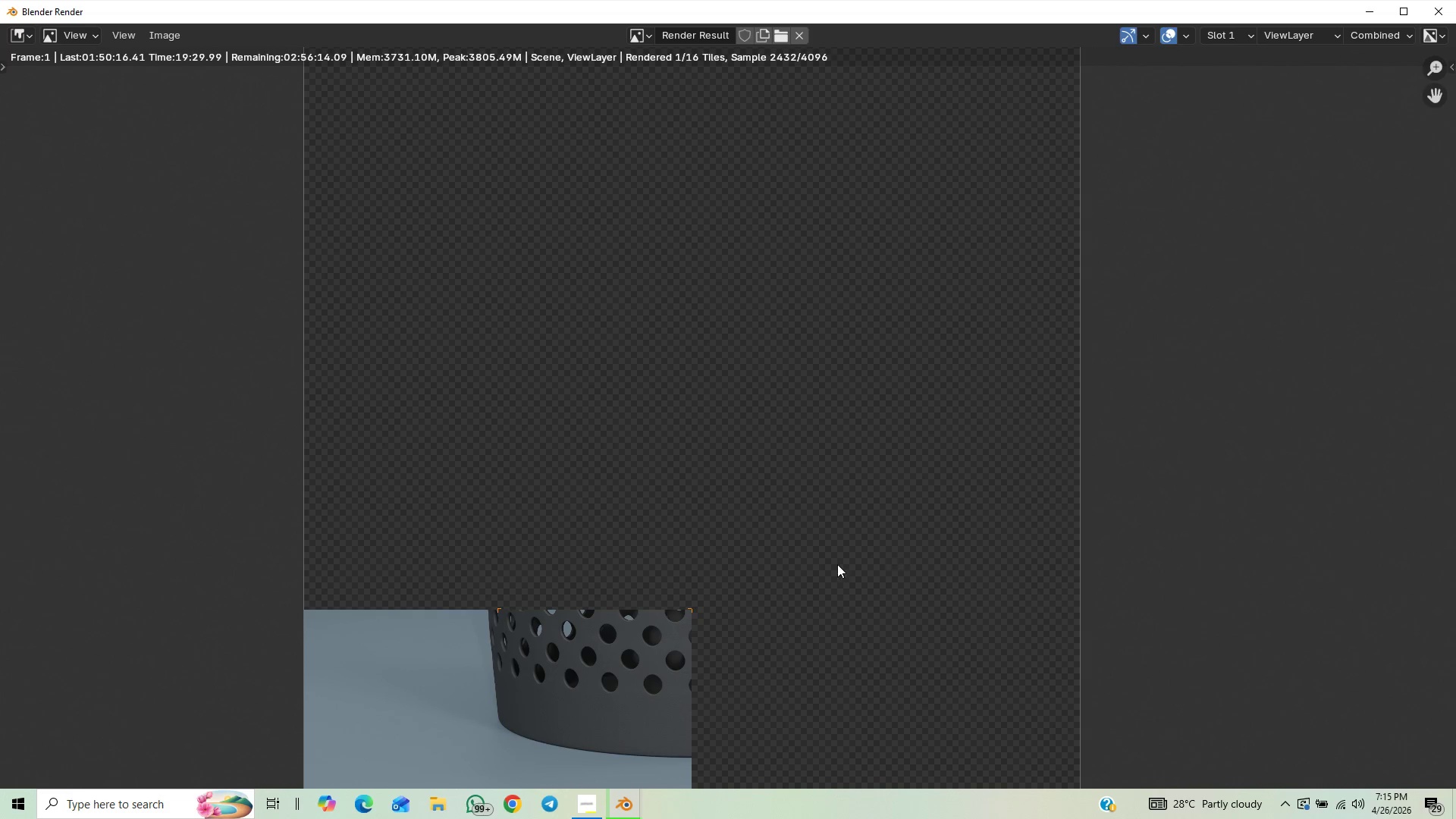 
scroll: coordinate [802, 583], scroll_direction: down, amount: 1.0
 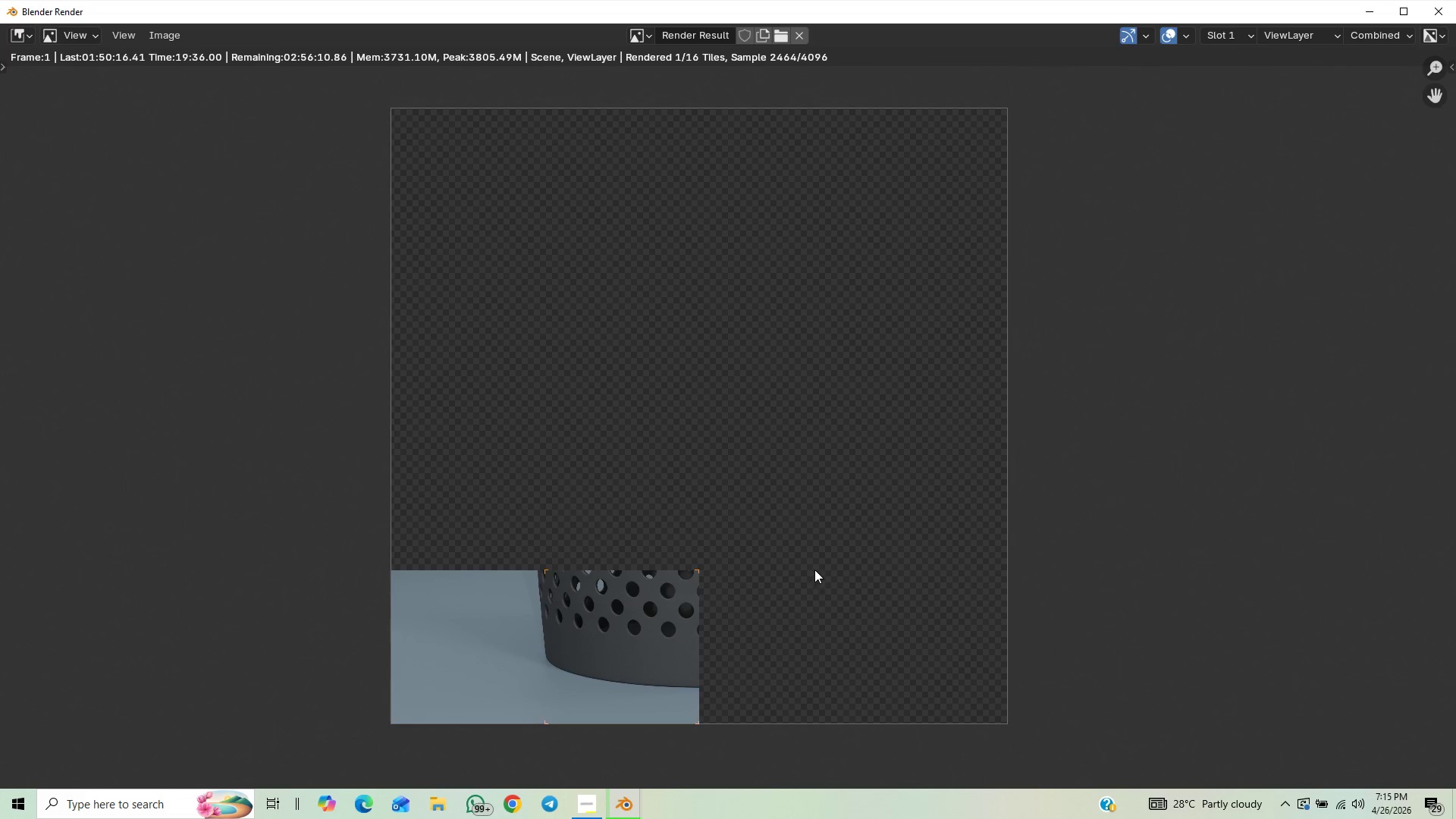 
scroll: coordinate [815, 569], scroll_direction: up, amount: 1.0
 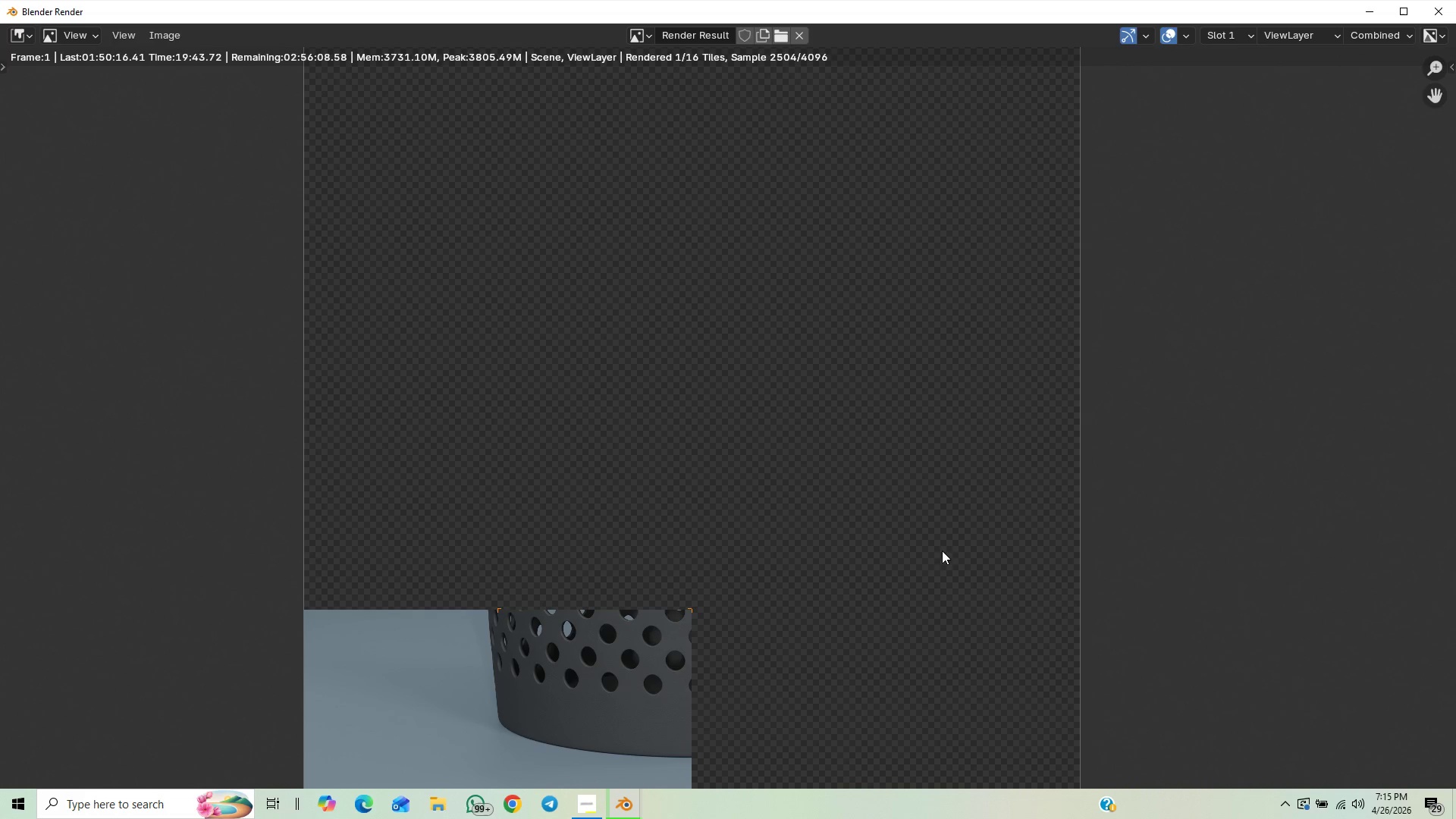 
wait(11.83)
 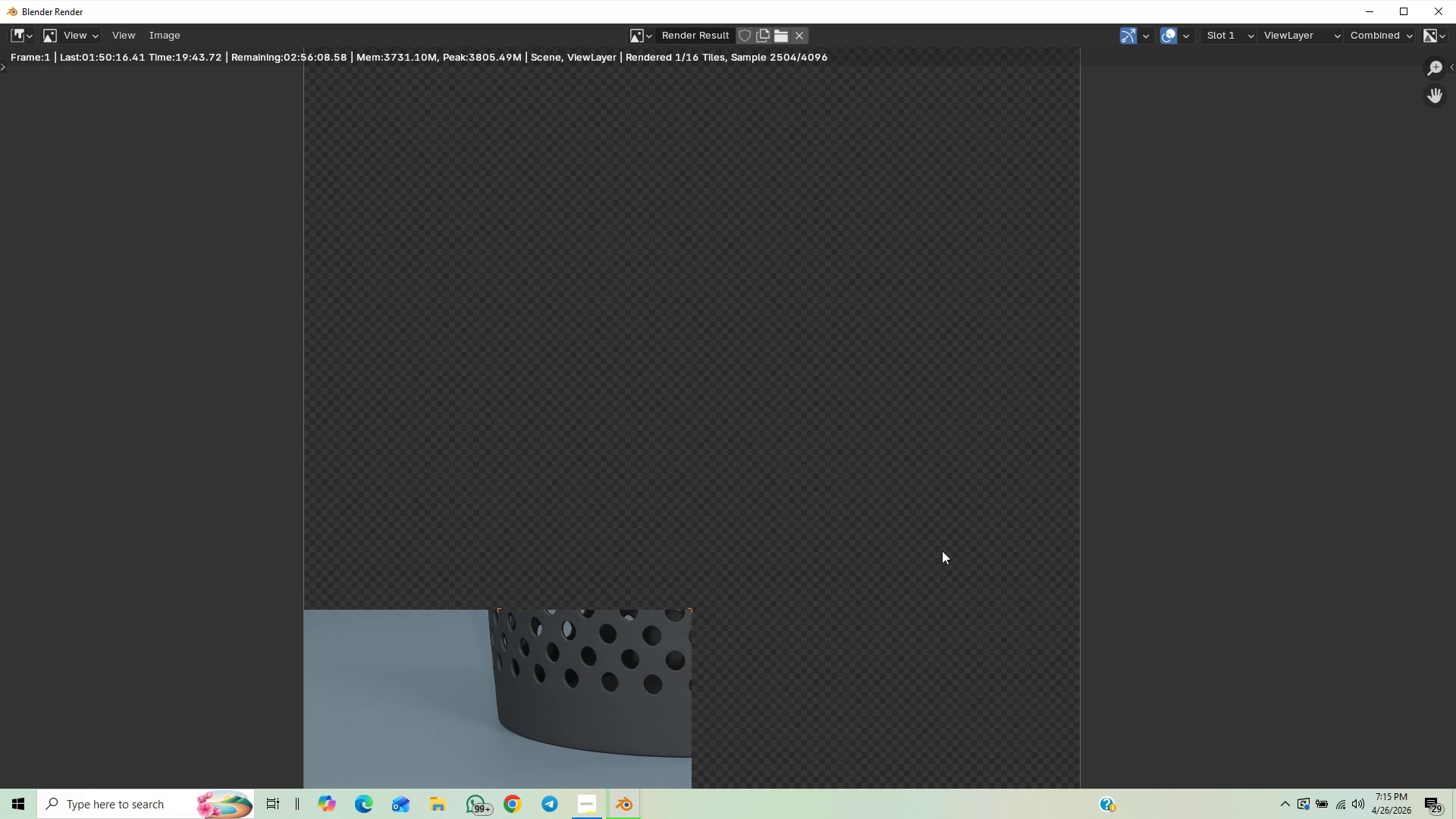 
scroll: coordinate [913, 538], scroll_direction: down, amount: 1.0
 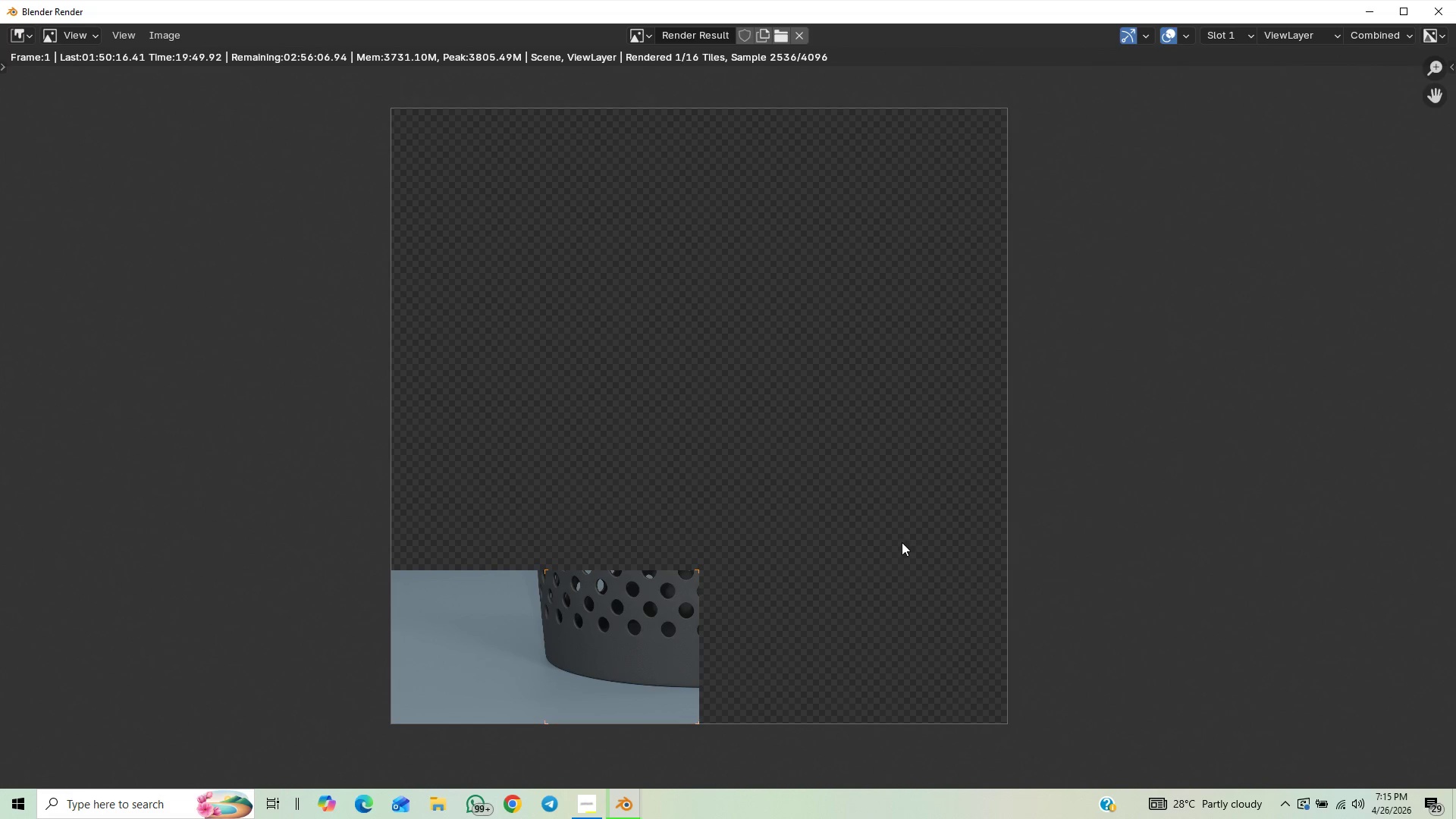 
scroll: coordinate [902, 541], scroll_direction: up, amount: 5.0
 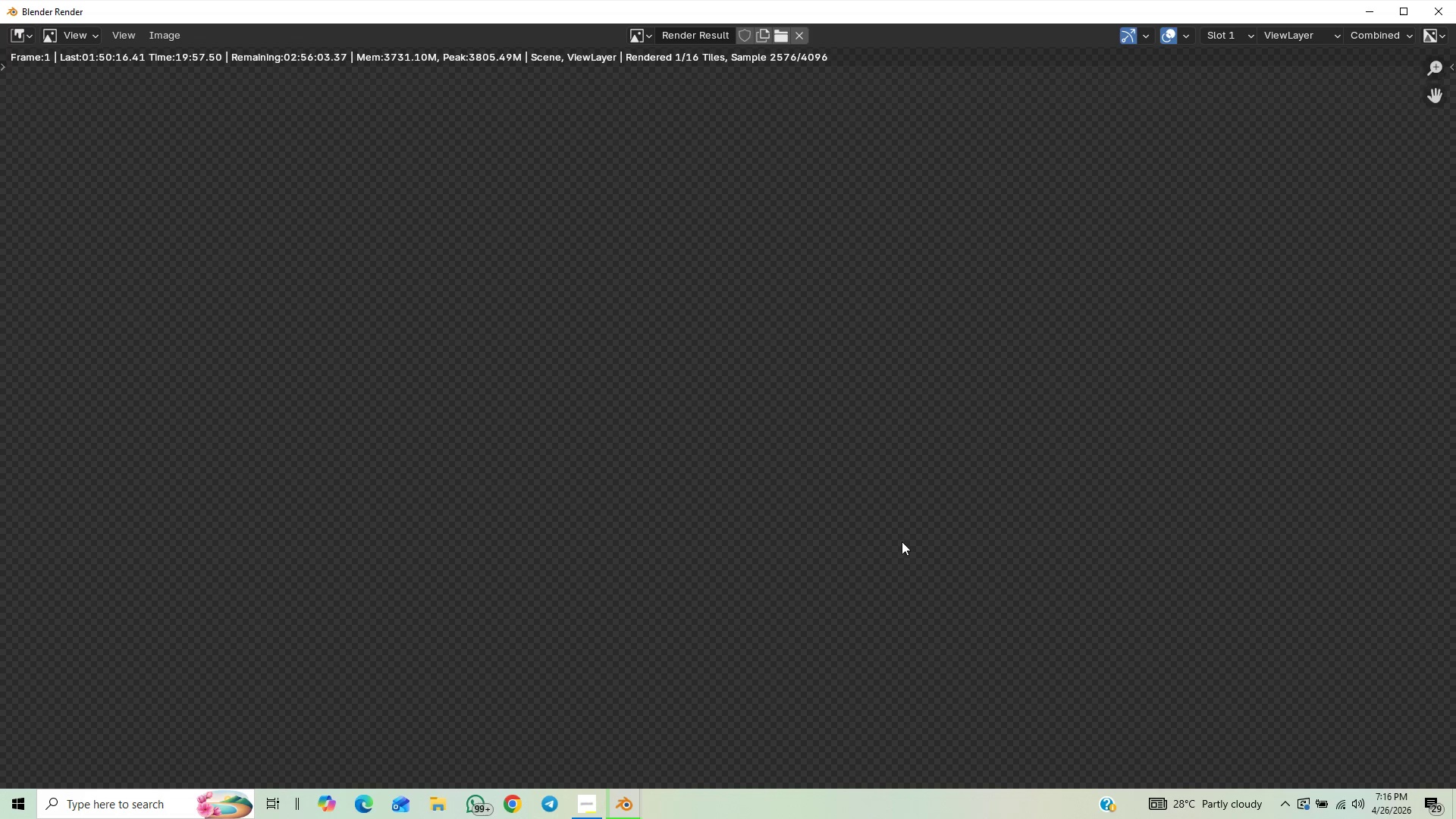 
scroll: coordinate [902, 541], scroll_direction: down, amount: 2.0
 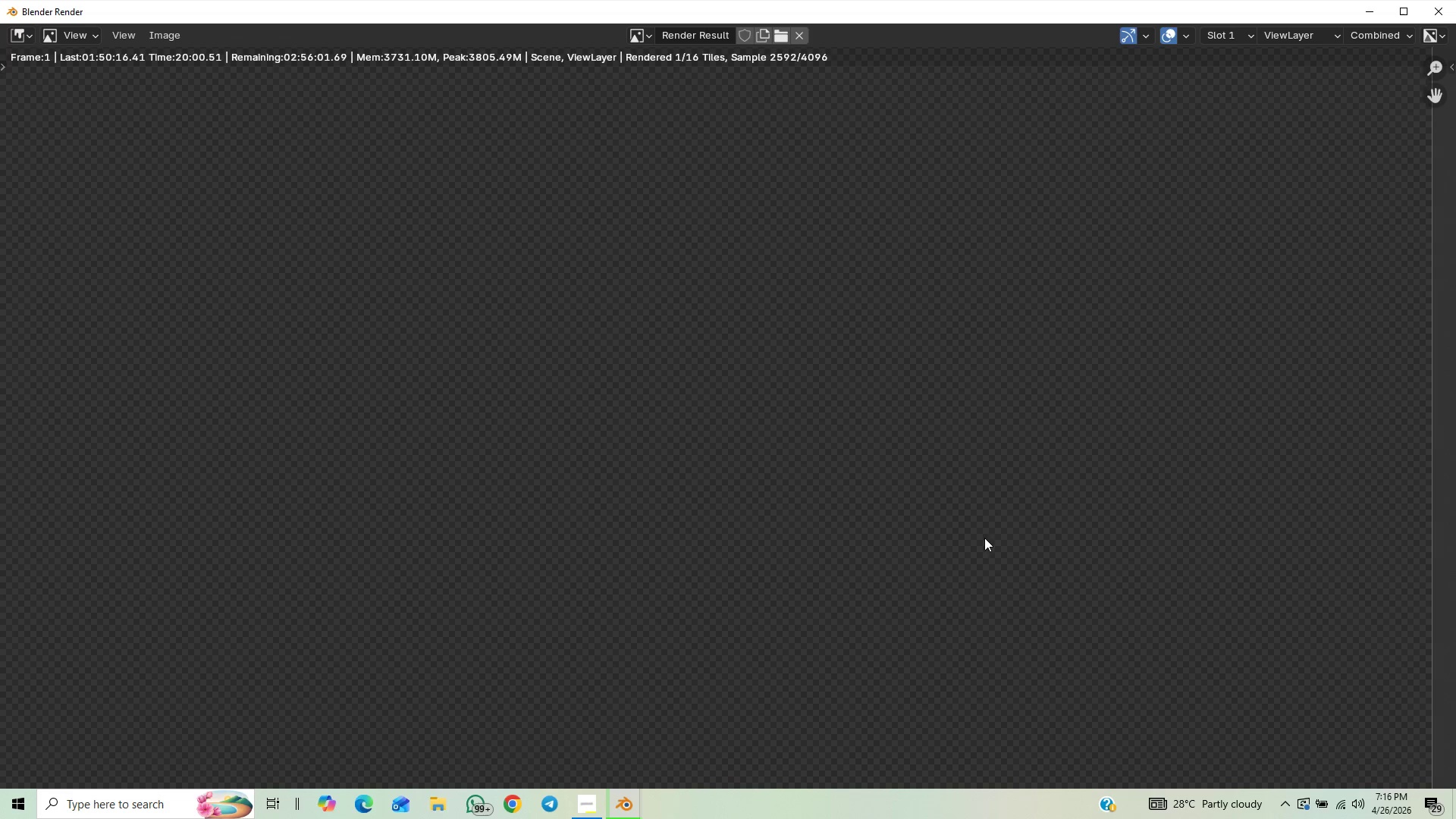 
scroll: coordinate [990, 541], scroll_direction: up, amount: 1.0
 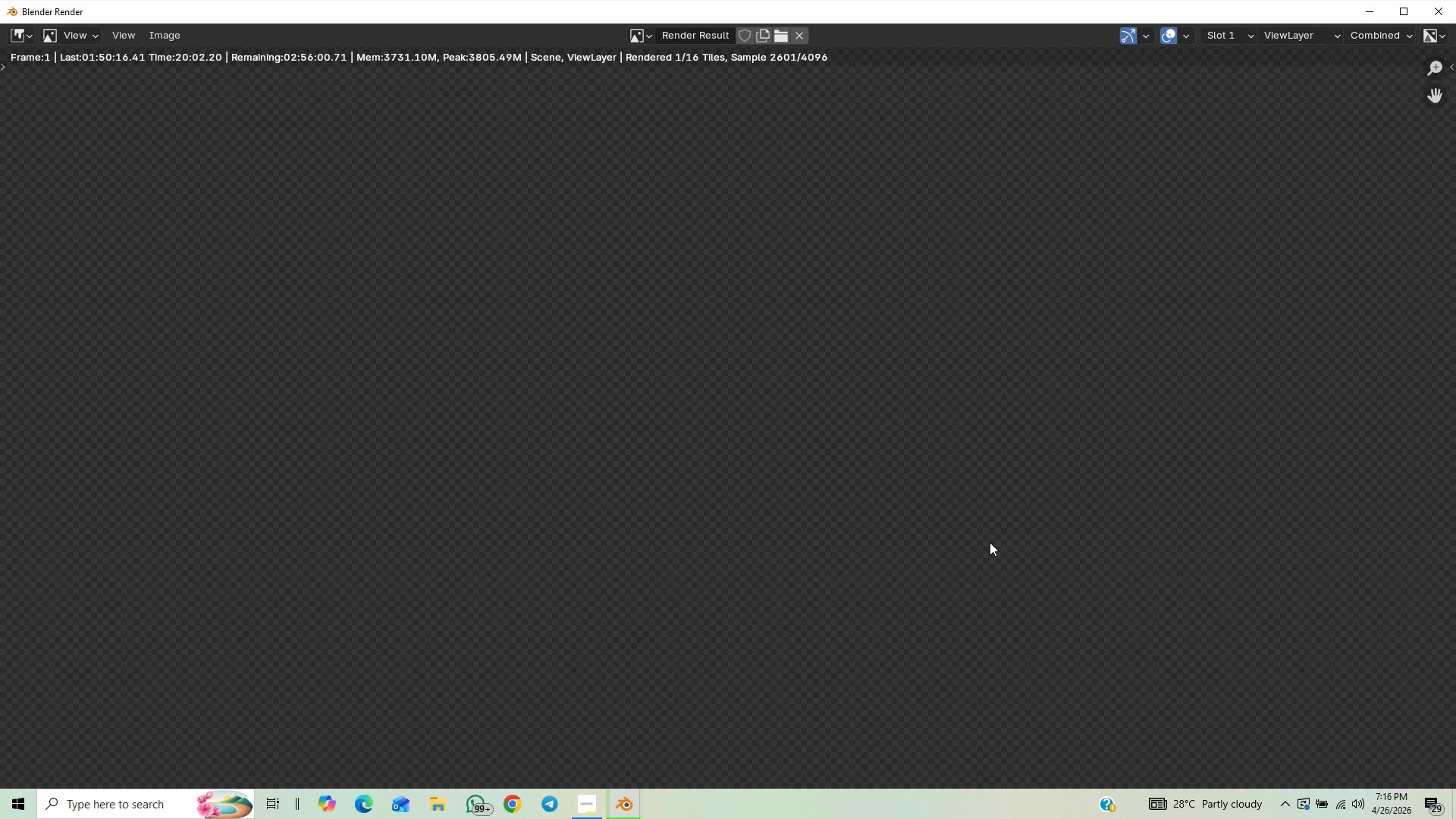 
scroll: coordinate [990, 542], scroll_direction: down, amount: 2.0
 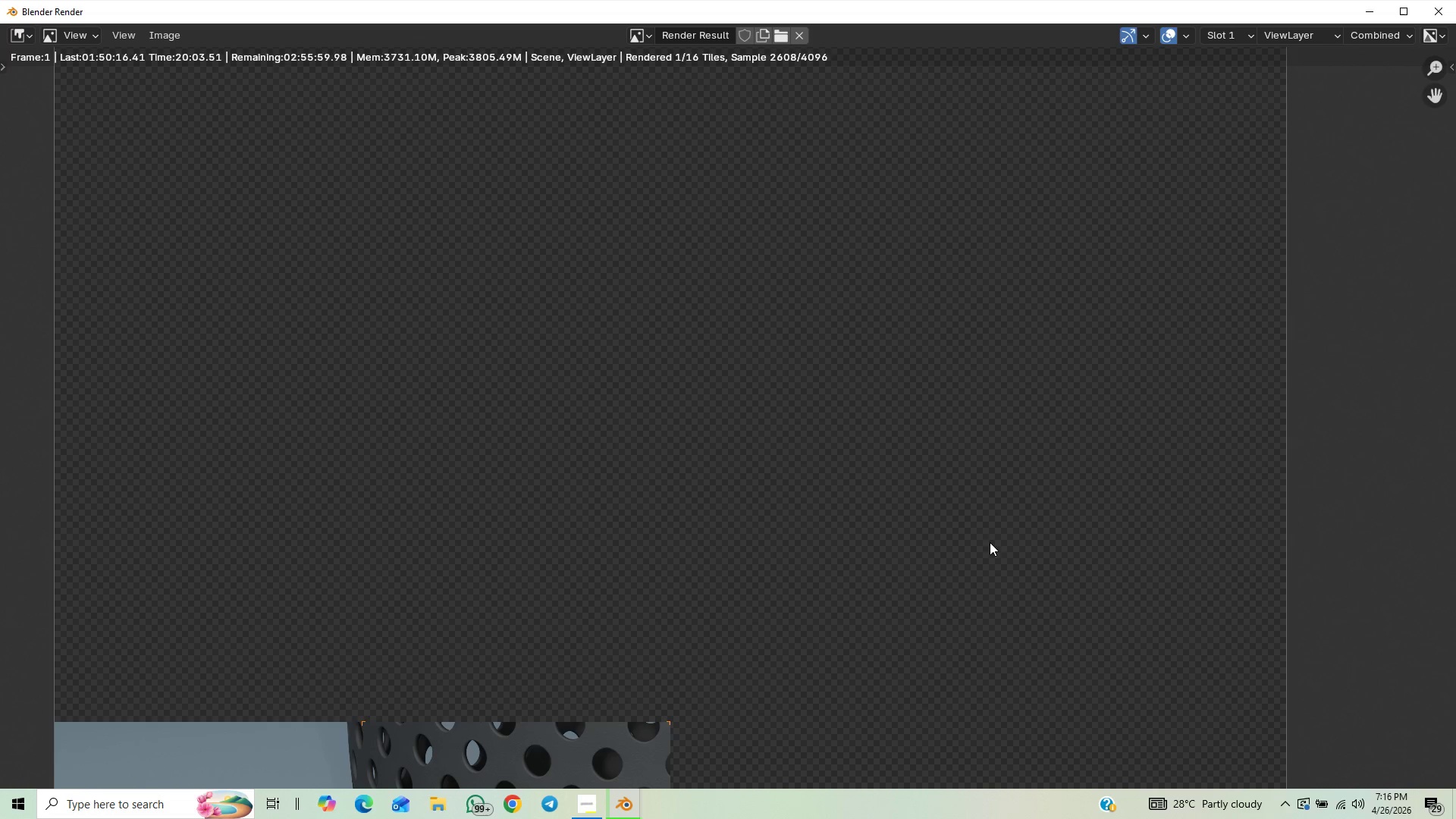 
scroll: coordinate [990, 542], scroll_direction: up, amount: 1.0
 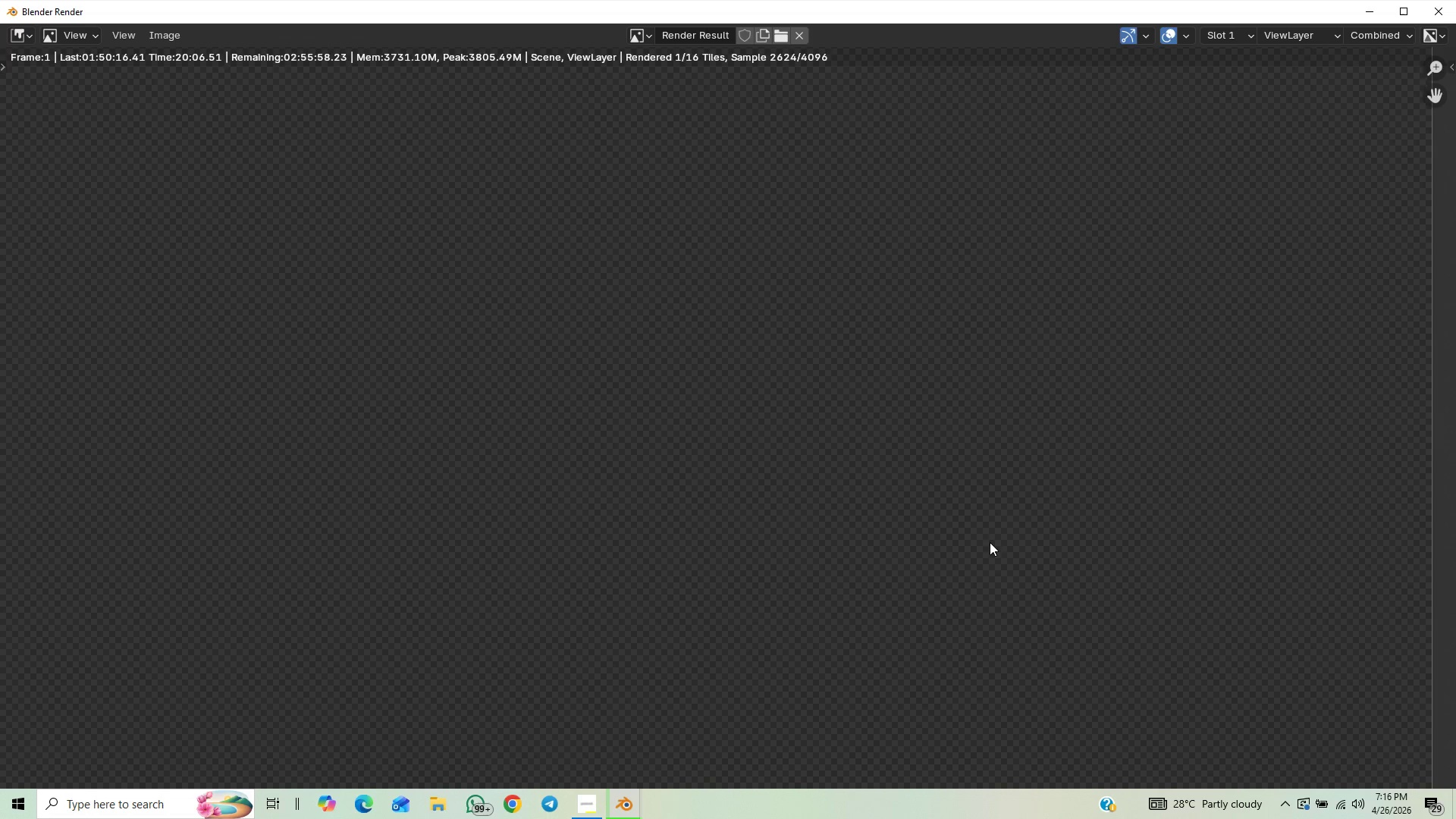 
scroll: coordinate [990, 542], scroll_direction: down, amount: 2.0
 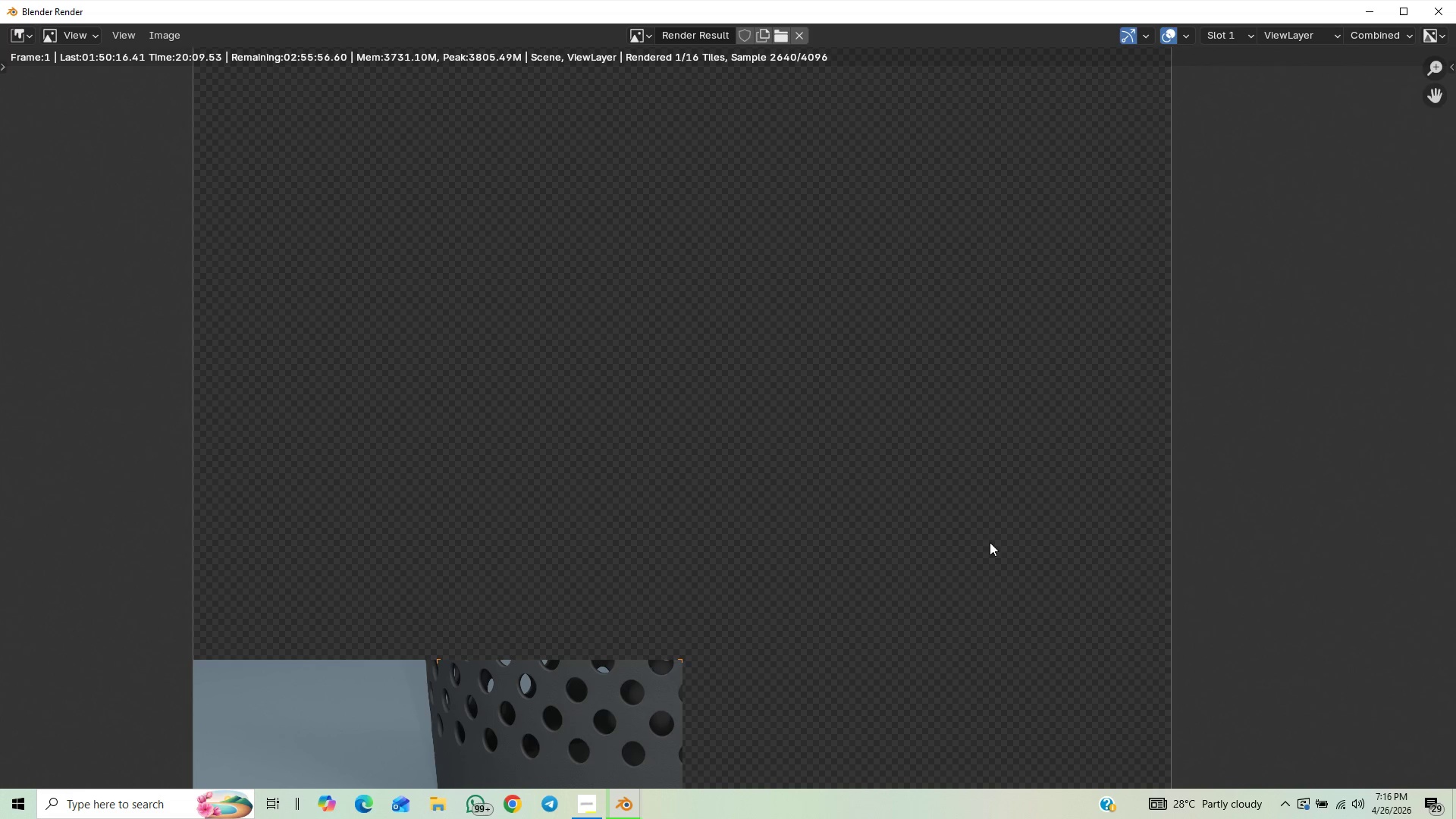 
scroll: coordinate [907, 571], scroll_direction: up, amount: 3.0
 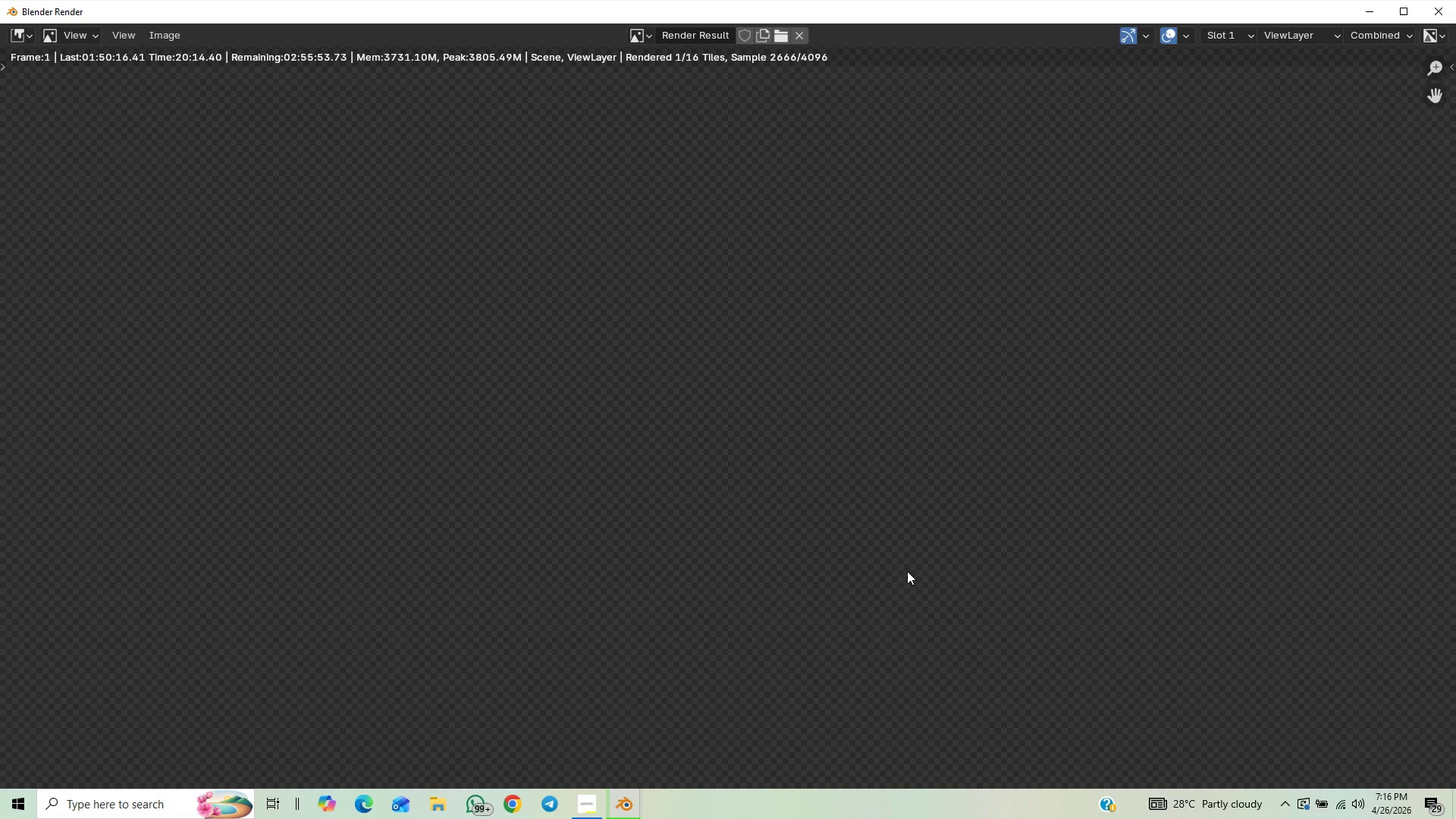 
scroll: coordinate [886, 564], scroll_direction: down, amount: 3.0
 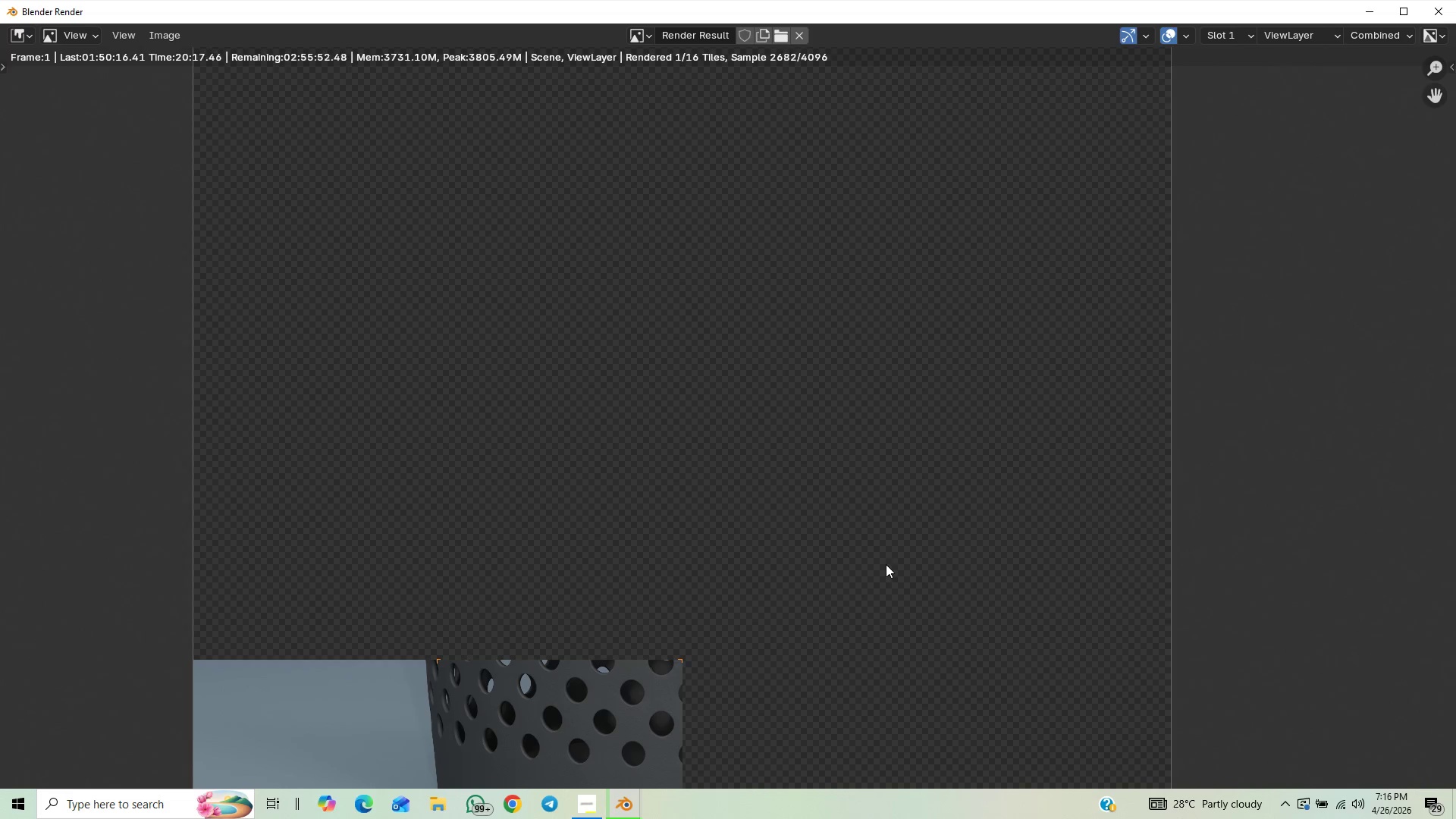 
scroll: coordinate [886, 564], scroll_direction: up, amount: 1.0
 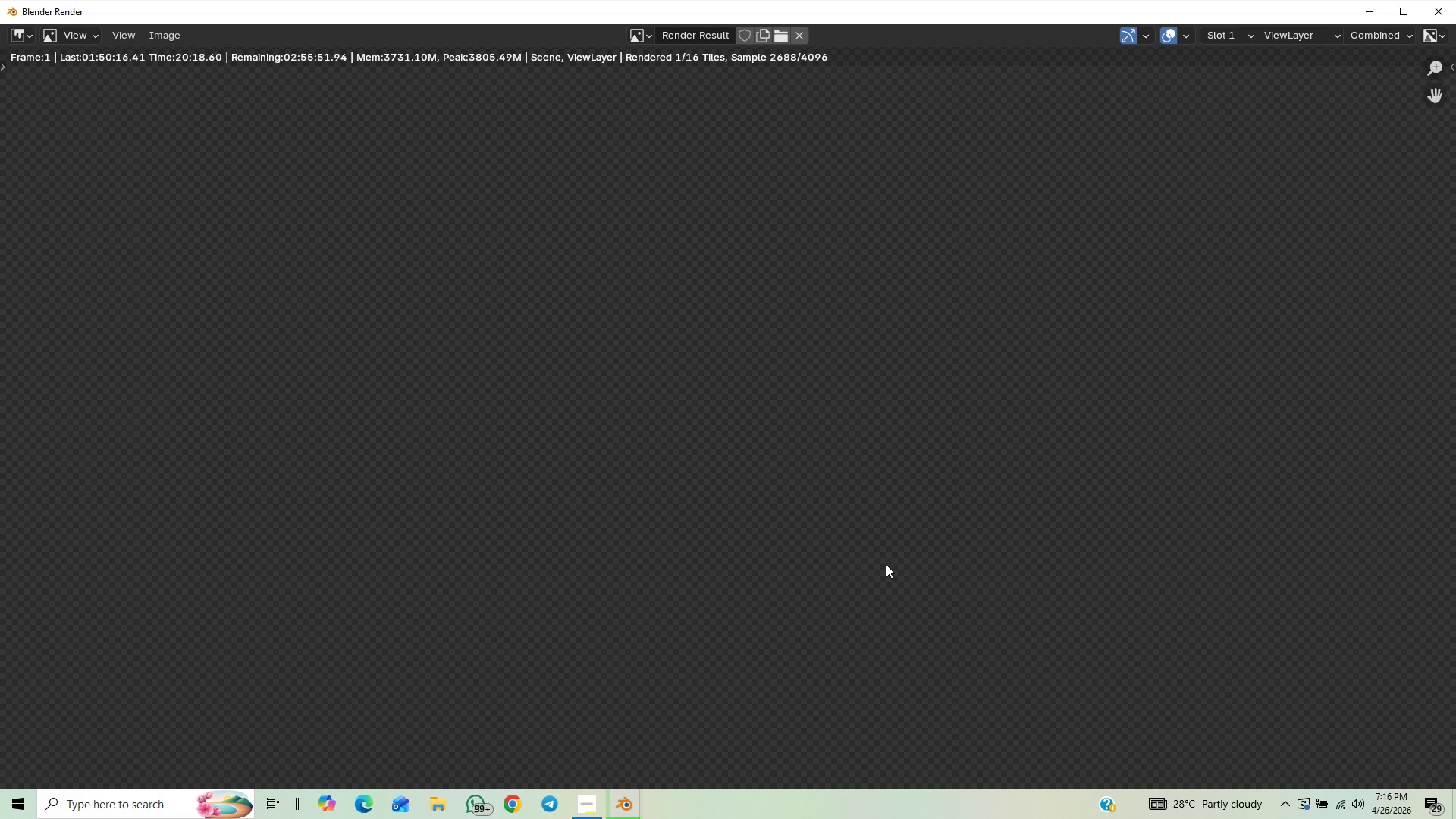 
scroll: coordinate [886, 564], scroll_direction: down, amount: 1.0
 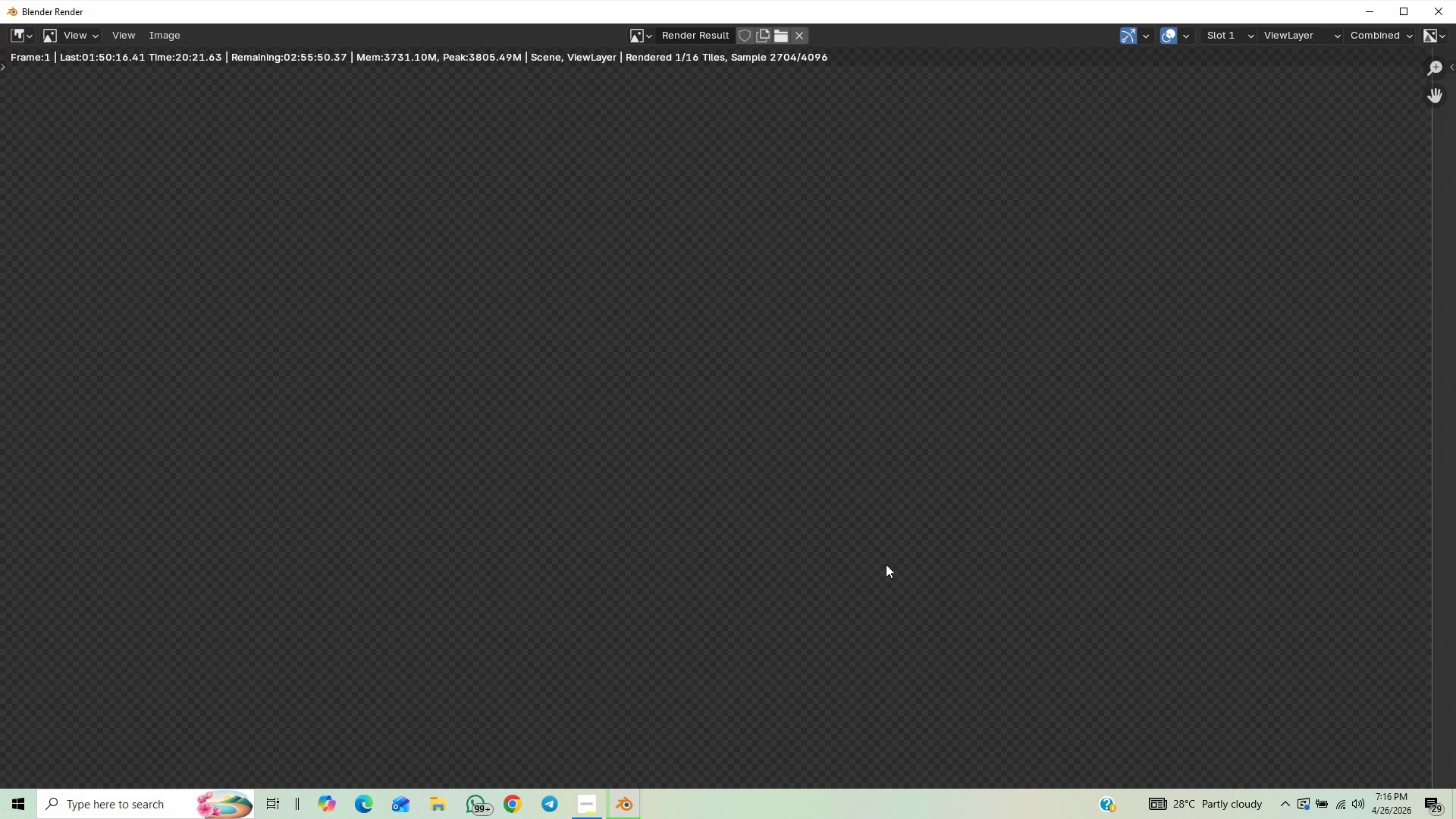 
scroll: coordinate [886, 564], scroll_direction: up, amount: 2.0
 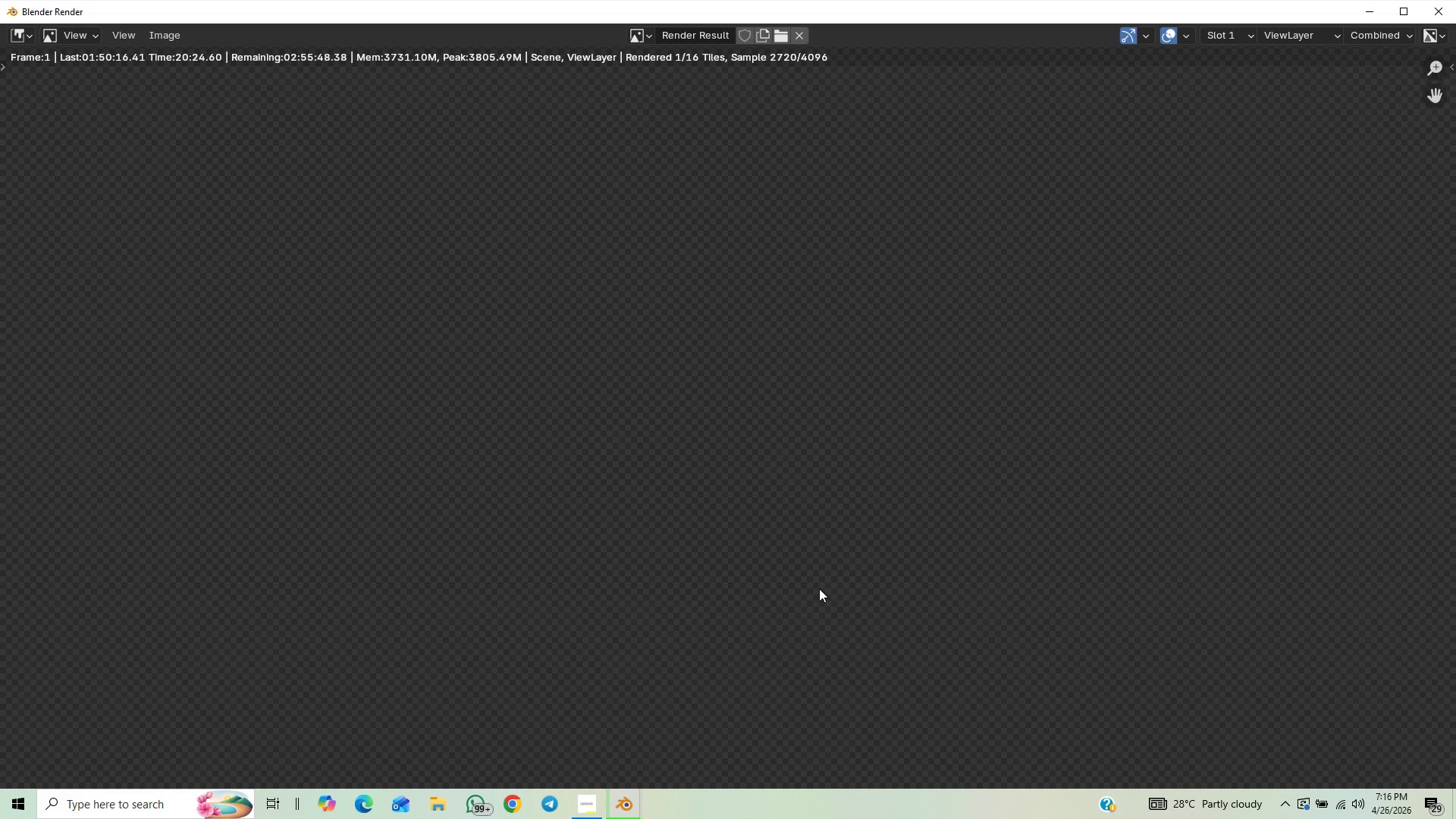 
scroll: coordinate [819, 590], scroll_direction: down, amount: 3.0
 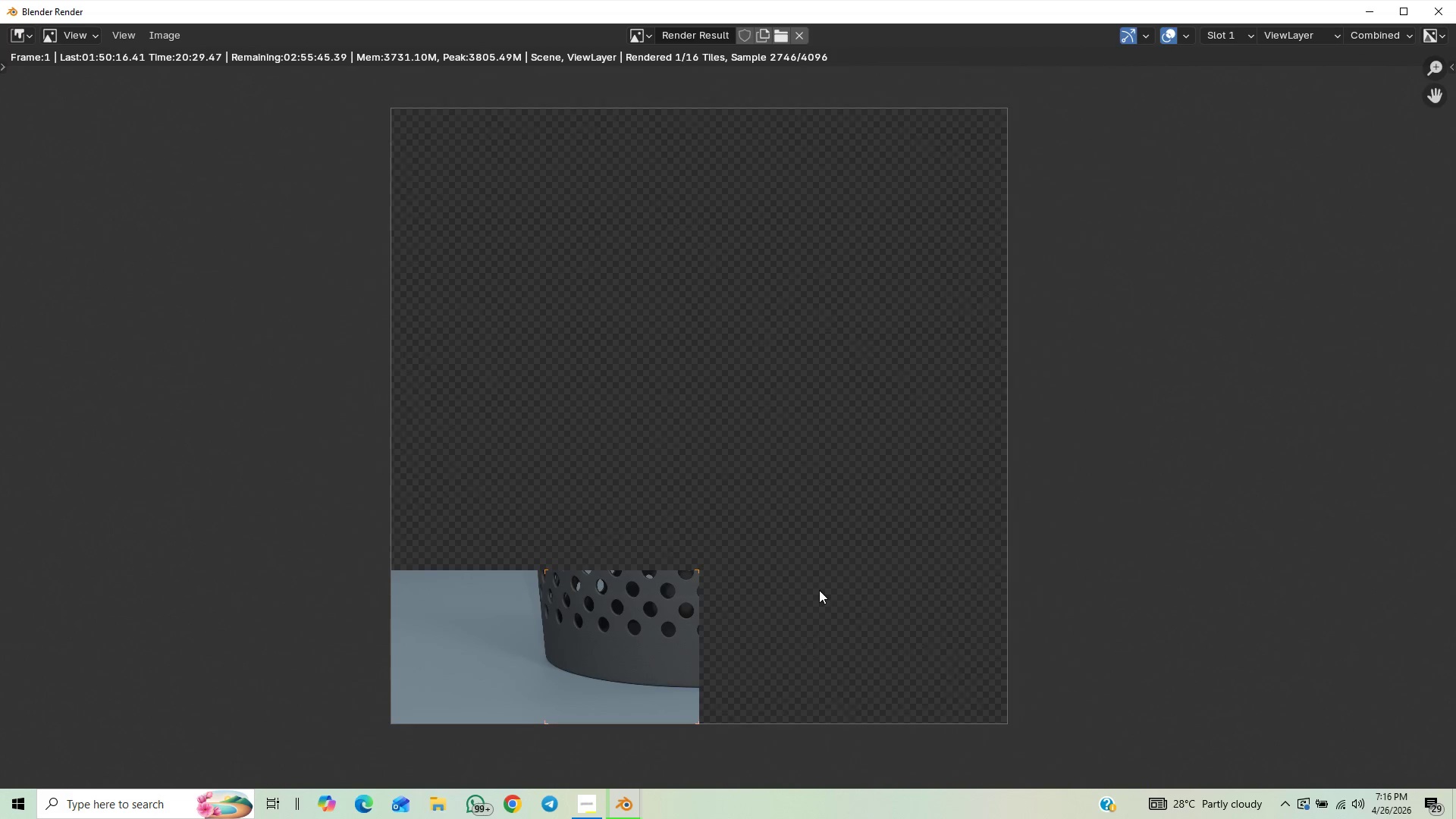 
scroll: coordinate [819, 590], scroll_direction: up, amount: 2.0
 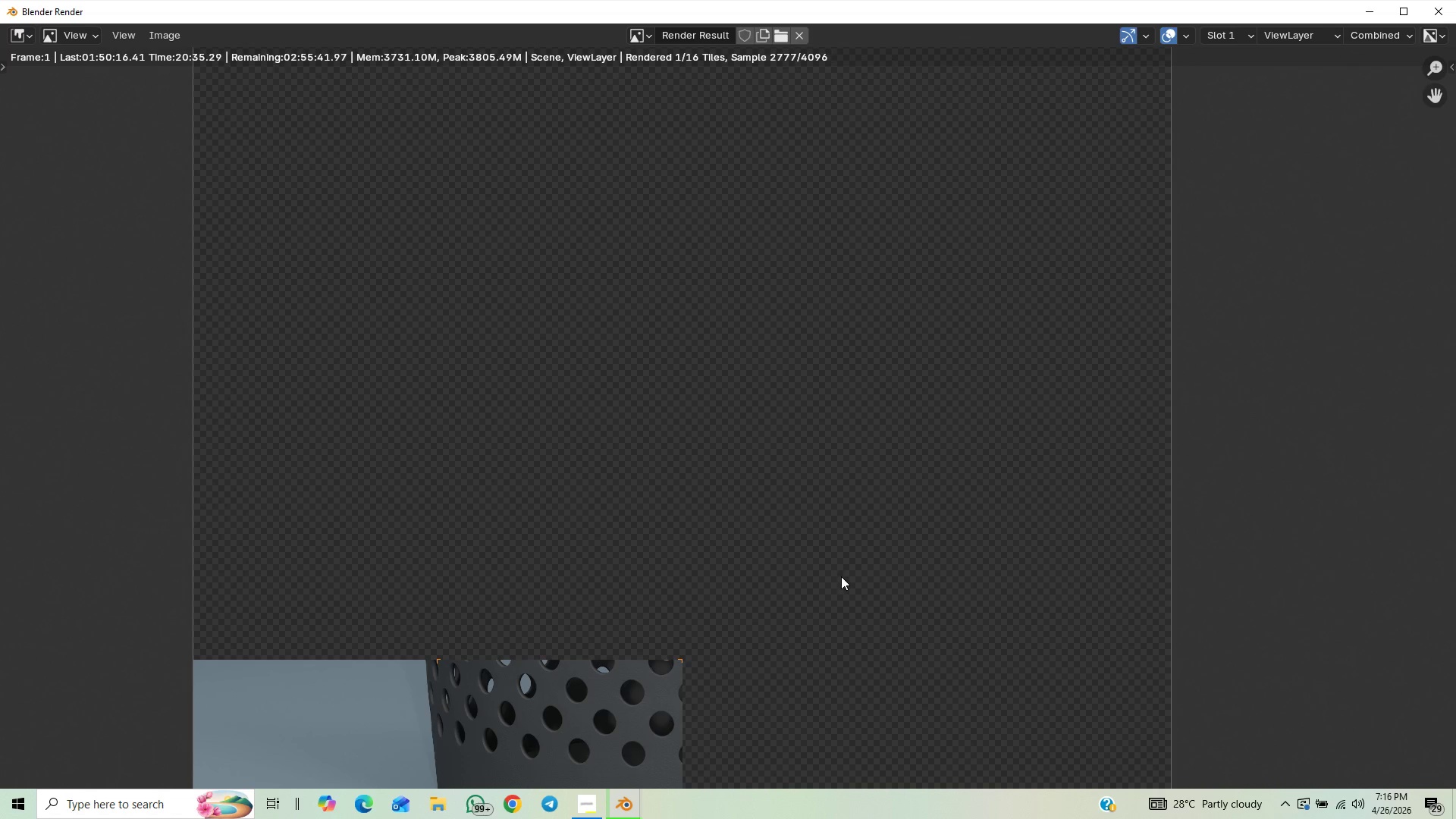 
wait(5.89)
 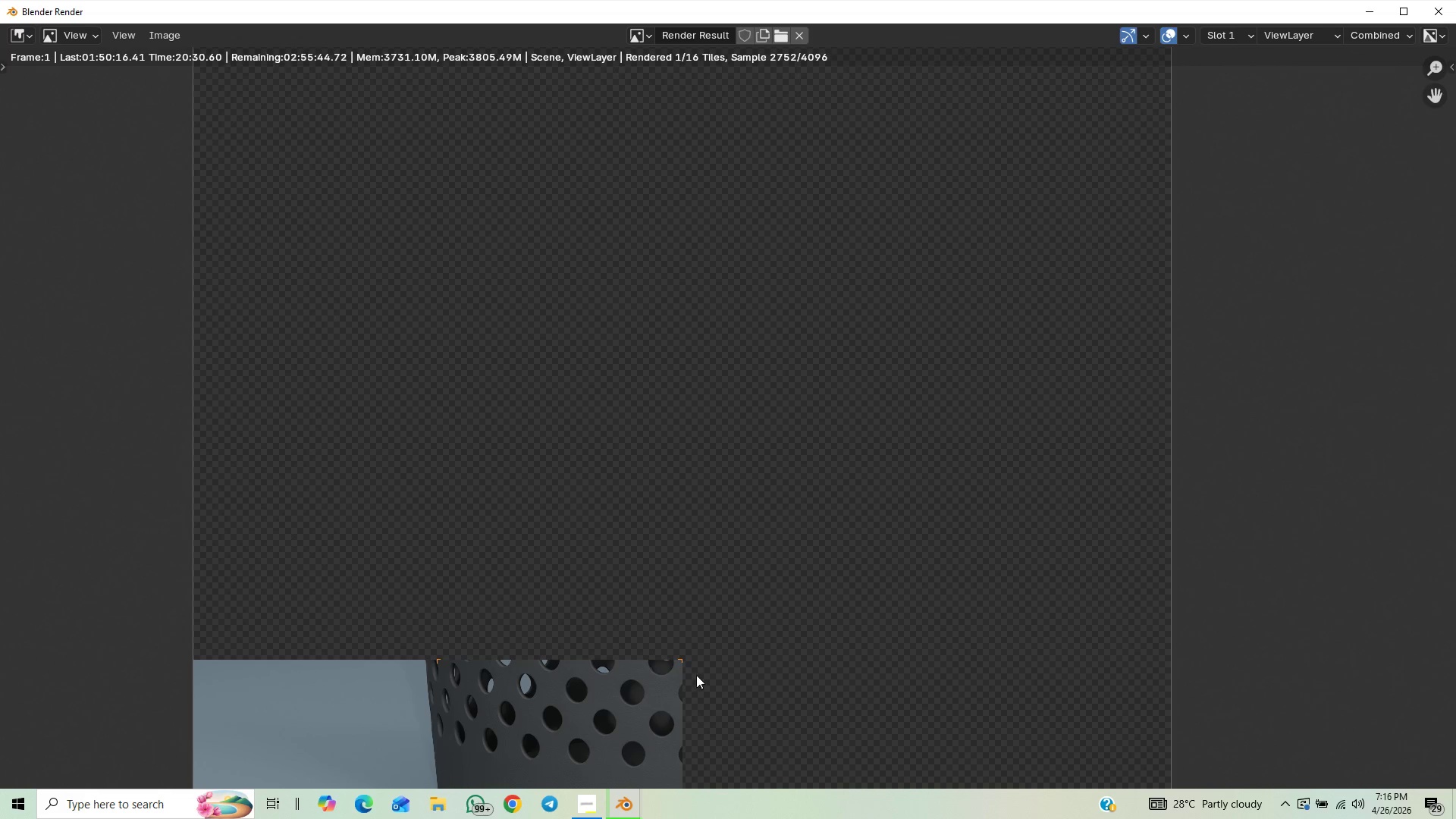 
scroll: coordinate [842, 576], scroll_direction: down, amount: 5.0
 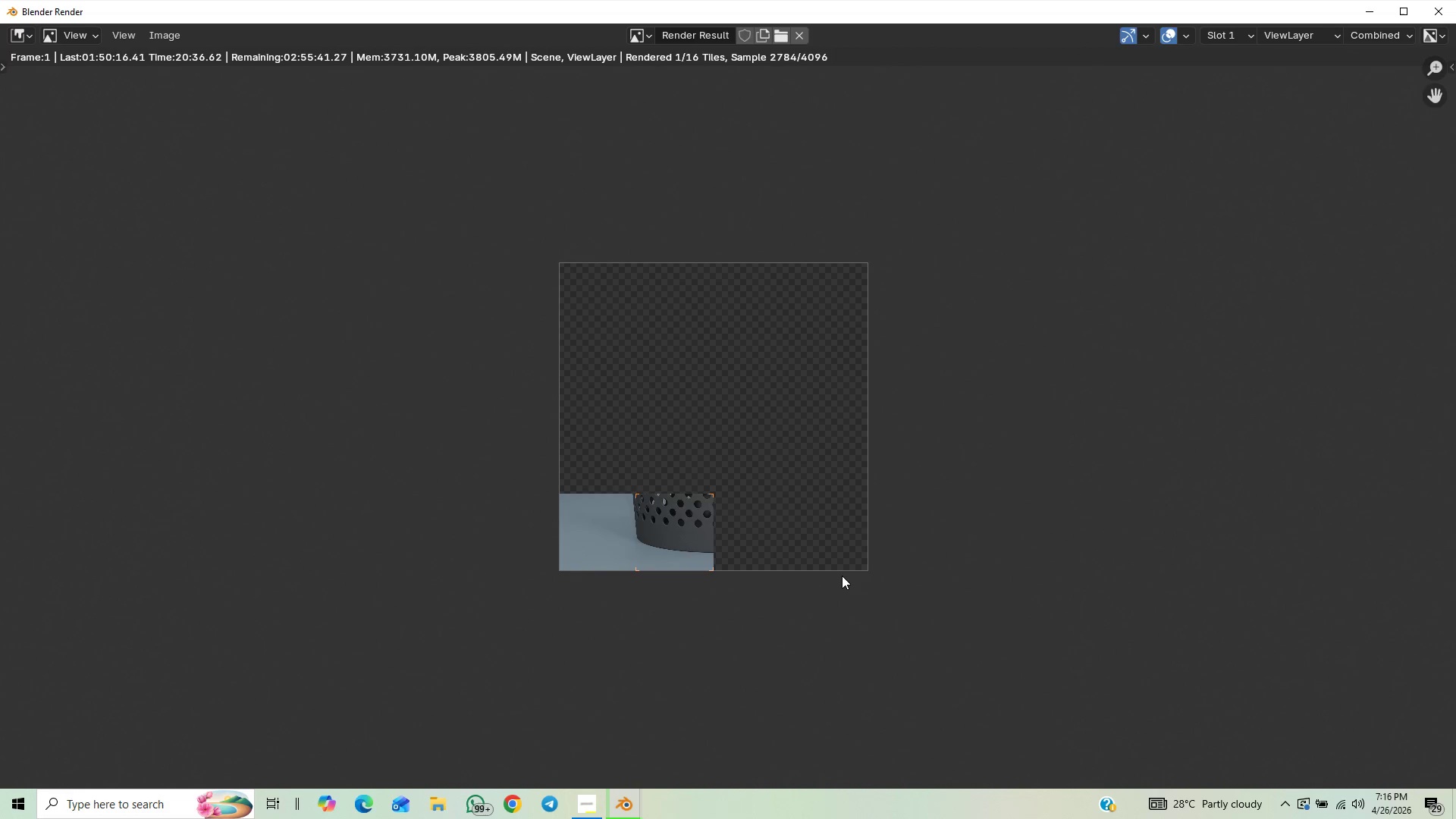 
scroll: coordinate [842, 573], scroll_direction: up, amount: 5.0
 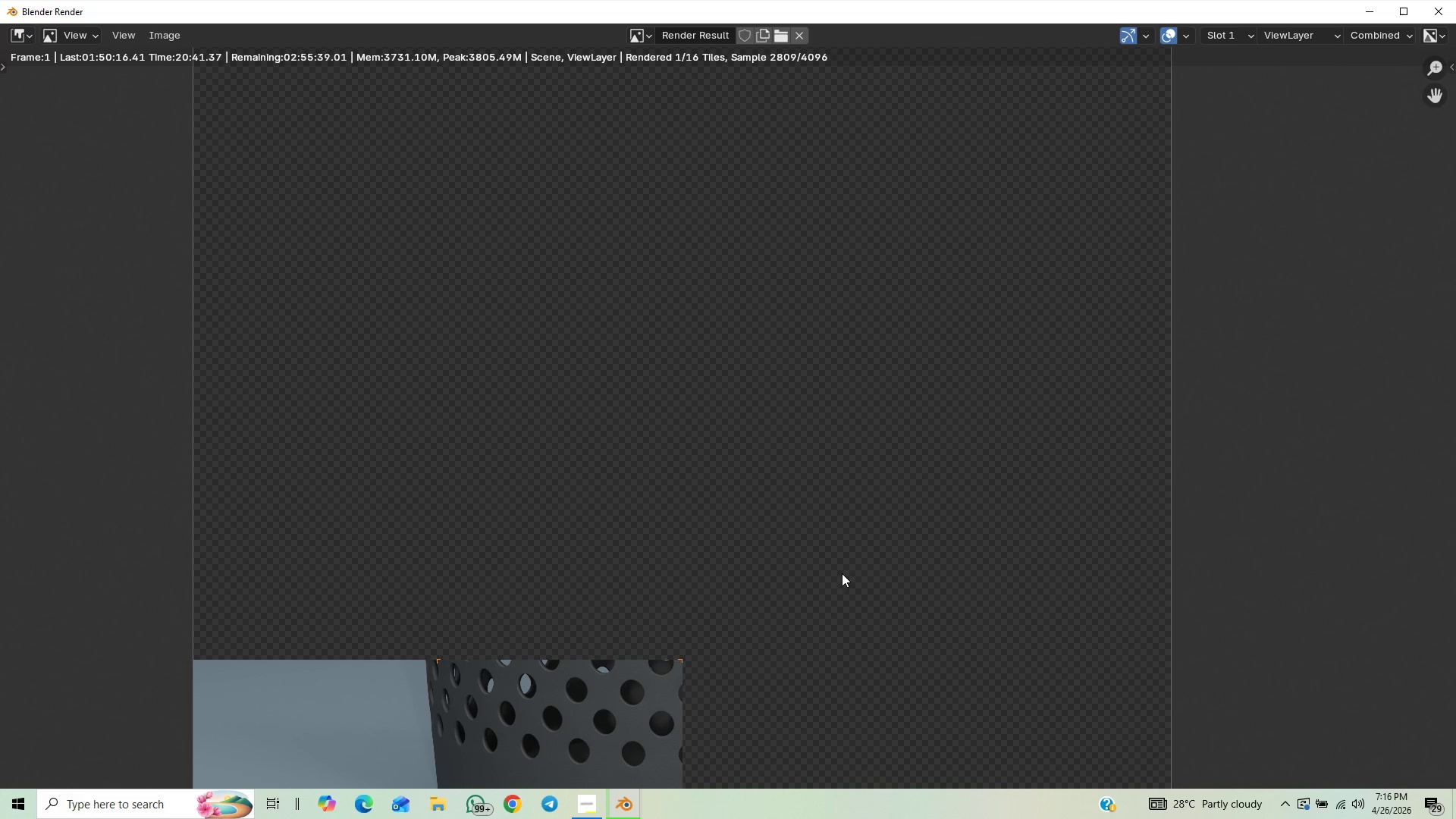 
scroll: coordinate [842, 573], scroll_direction: down, amount: 2.0
 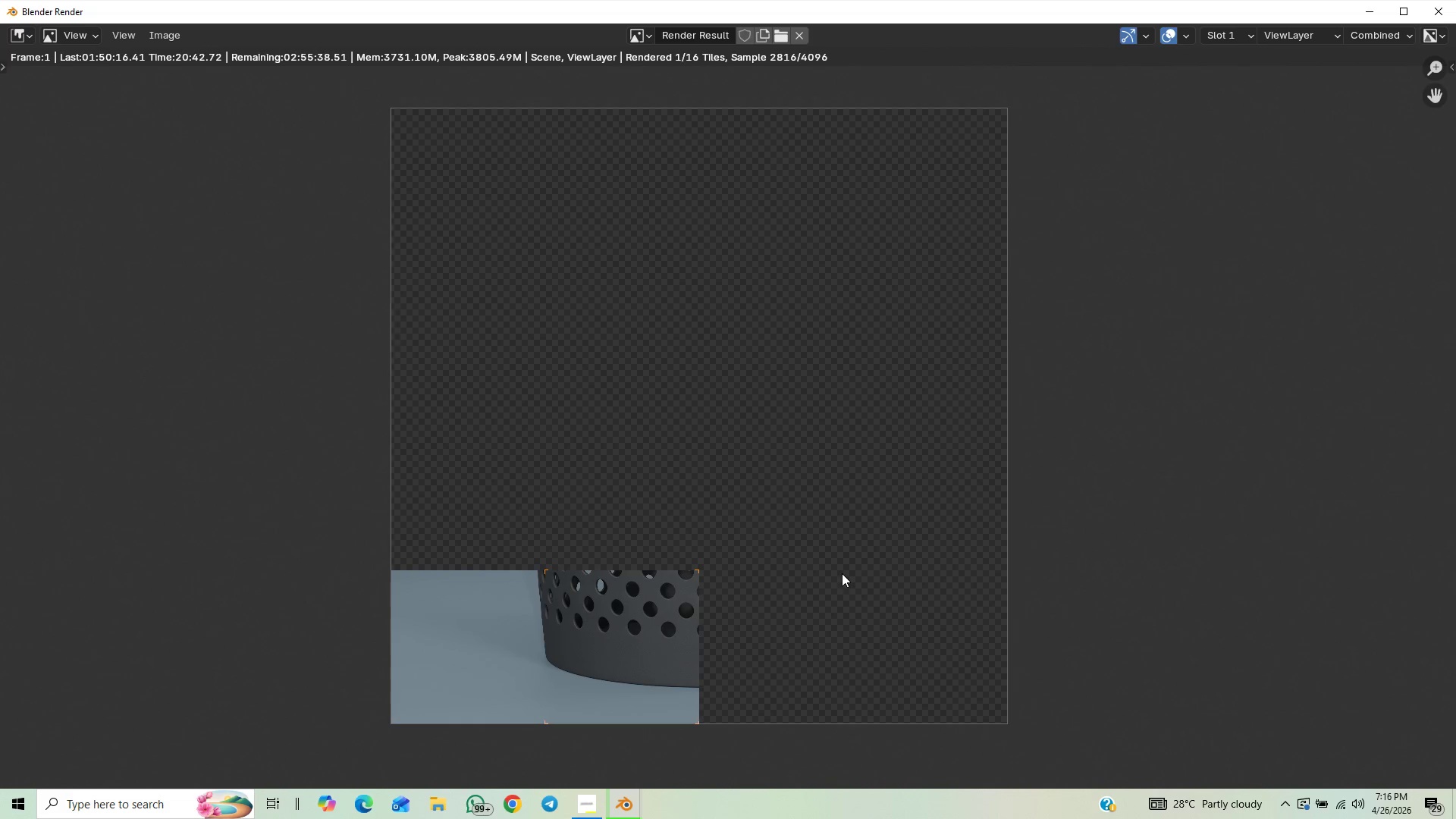 
scroll: coordinate [842, 573], scroll_direction: up, amount: 2.0
 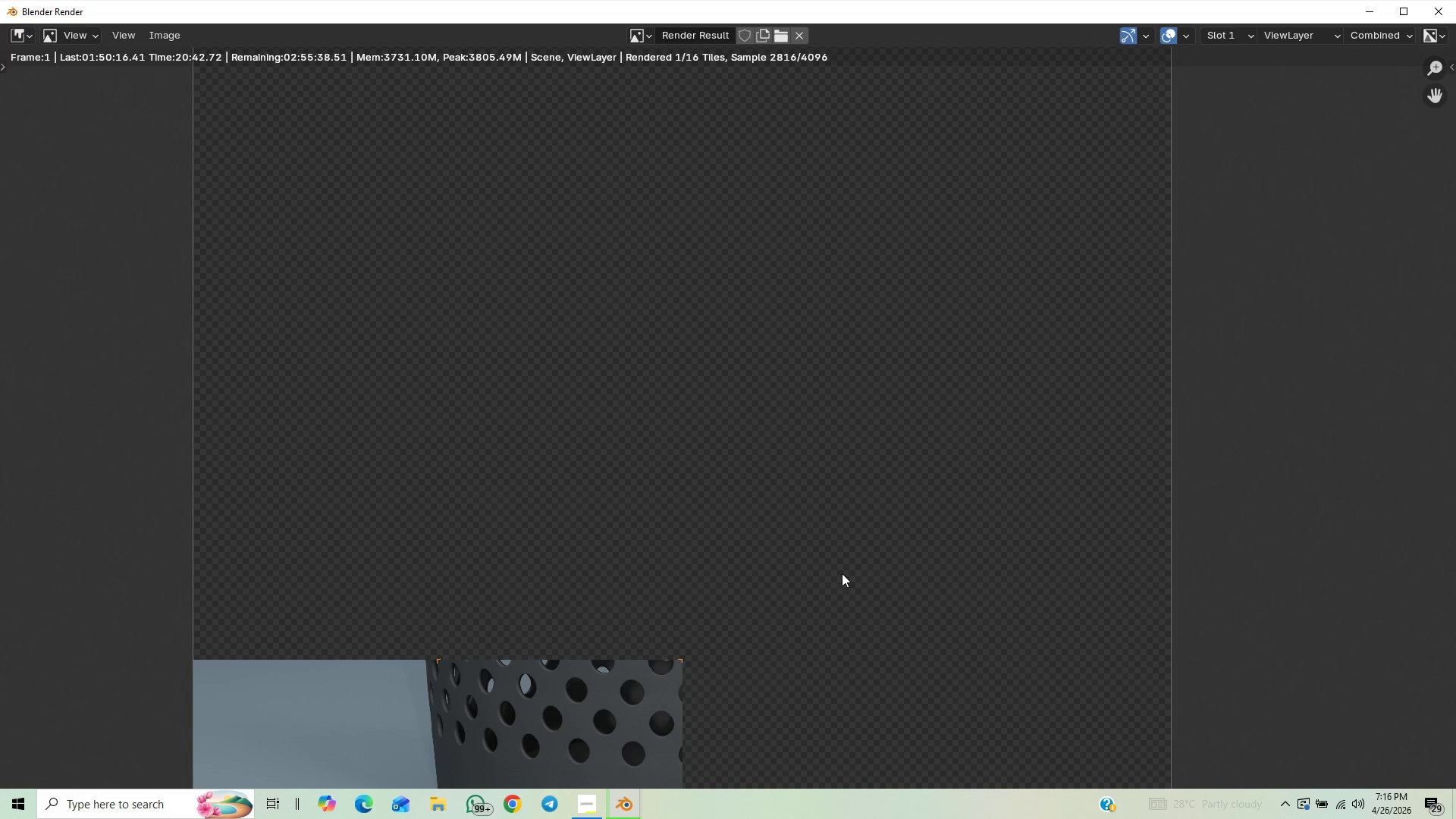 
scroll: coordinate [842, 575], scroll_direction: down, amount: 1.0
 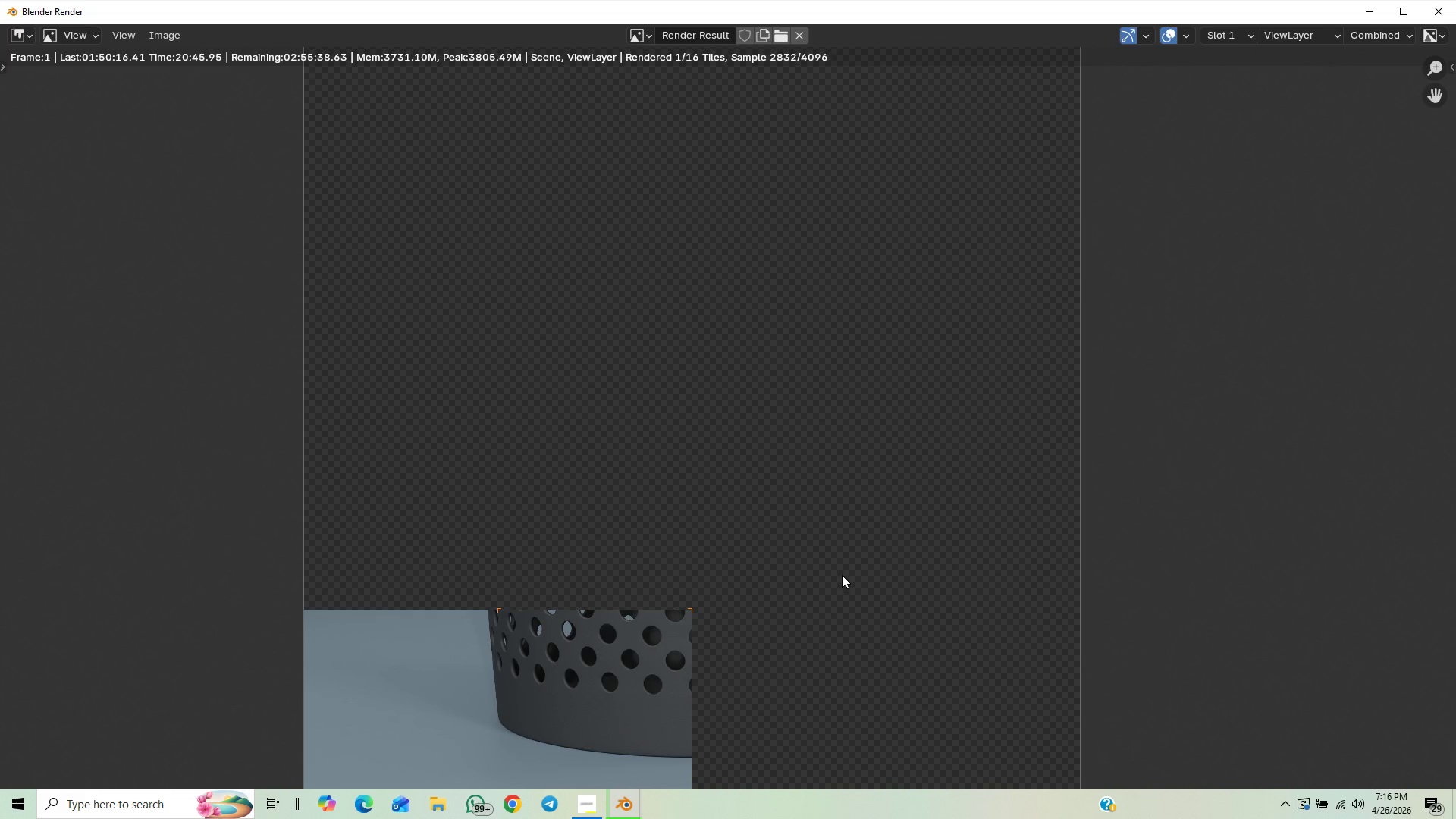 
scroll: coordinate [842, 575], scroll_direction: up, amount: 2.0
 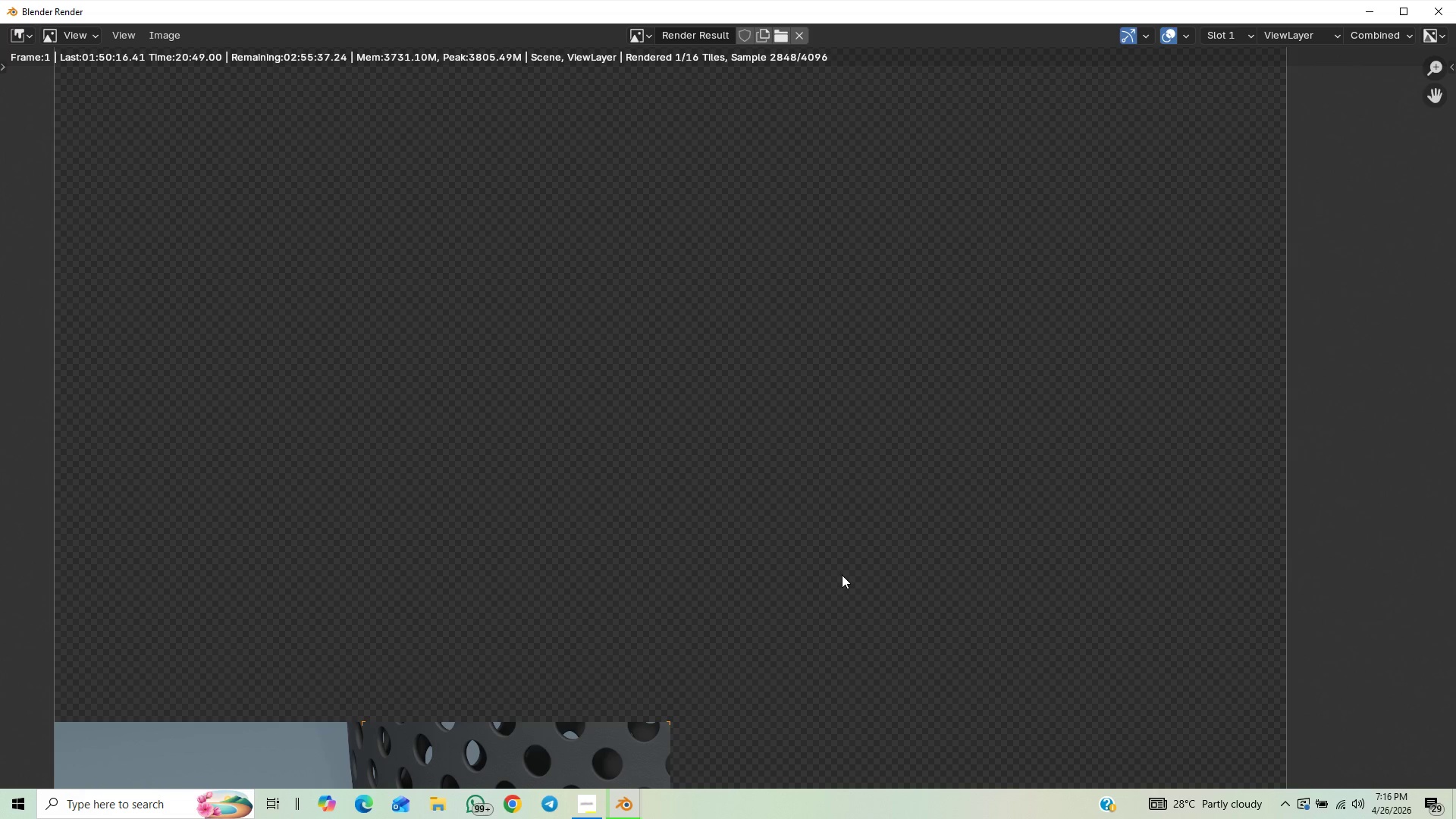 
scroll: coordinate [842, 575], scroll_direction: down, amount: 1.0
 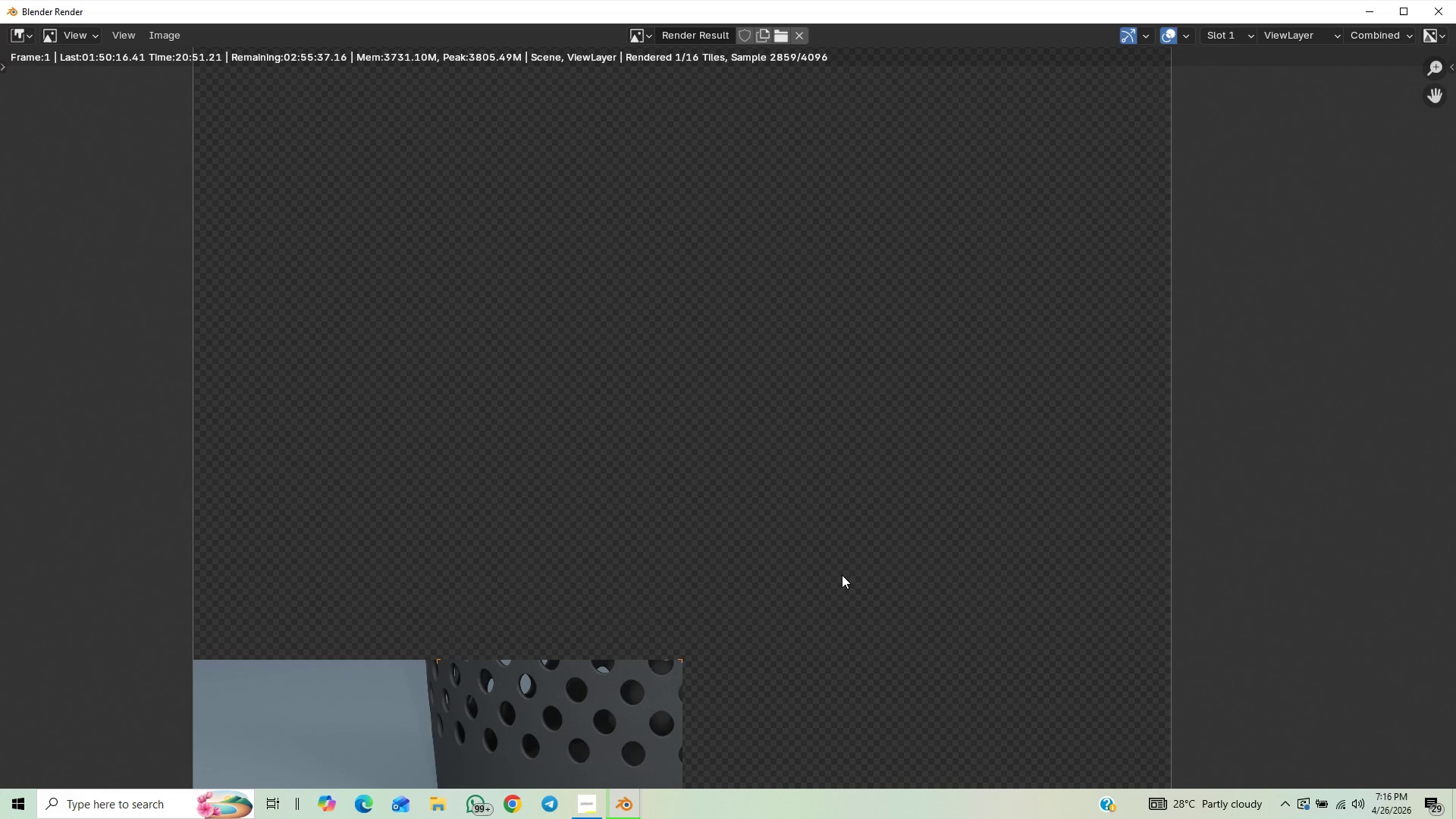 
scroll: coordinate [842, 575], scroll_direction: up, amount: 1.0
 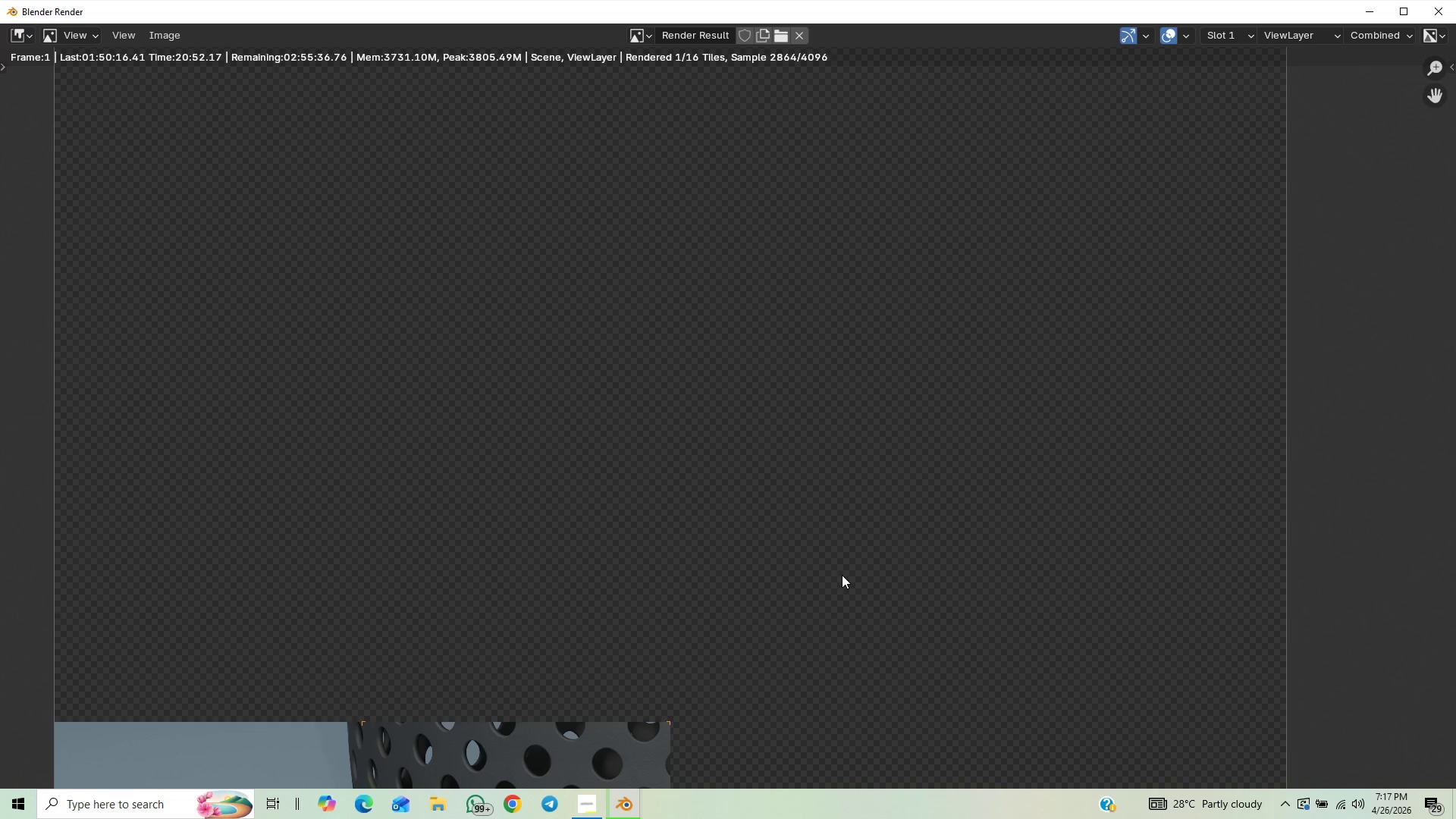 
scroll: coordinate [842, 575], scroll_direction: down, amount: 2.0
 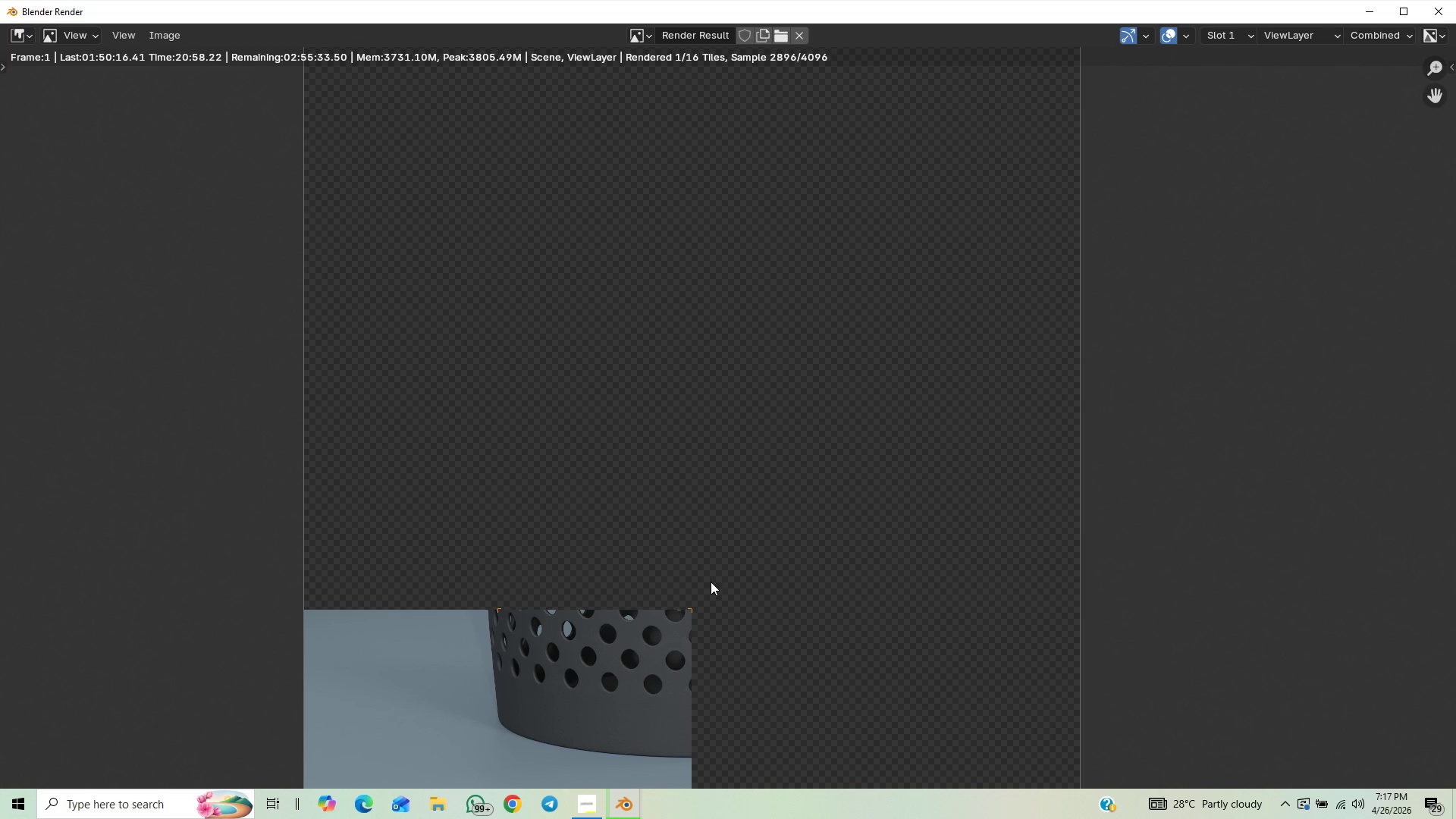 
wait(7.32)
 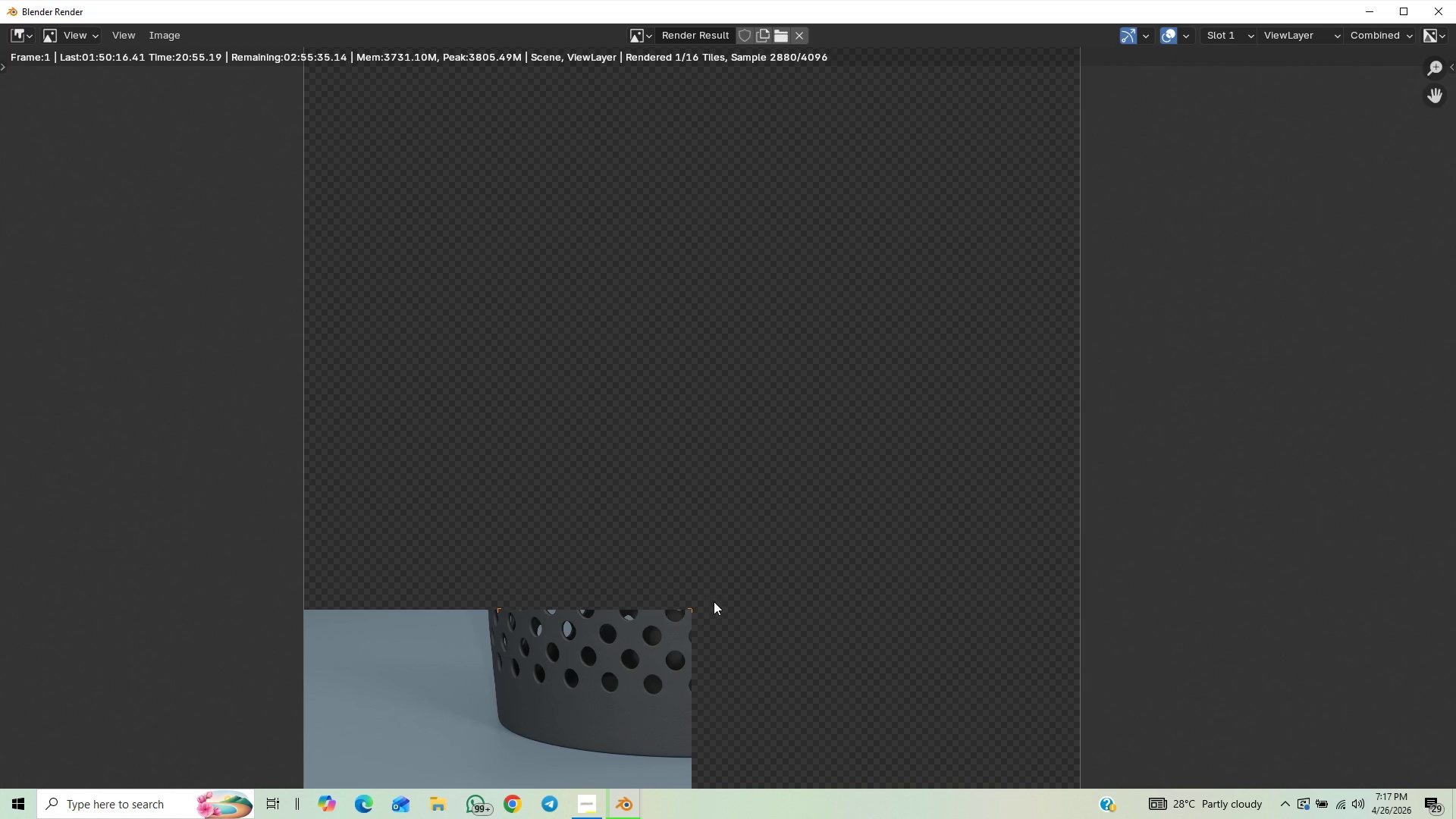 
scroll: coordinate [821, 612], scroll_direction: down, amount: 2.0
 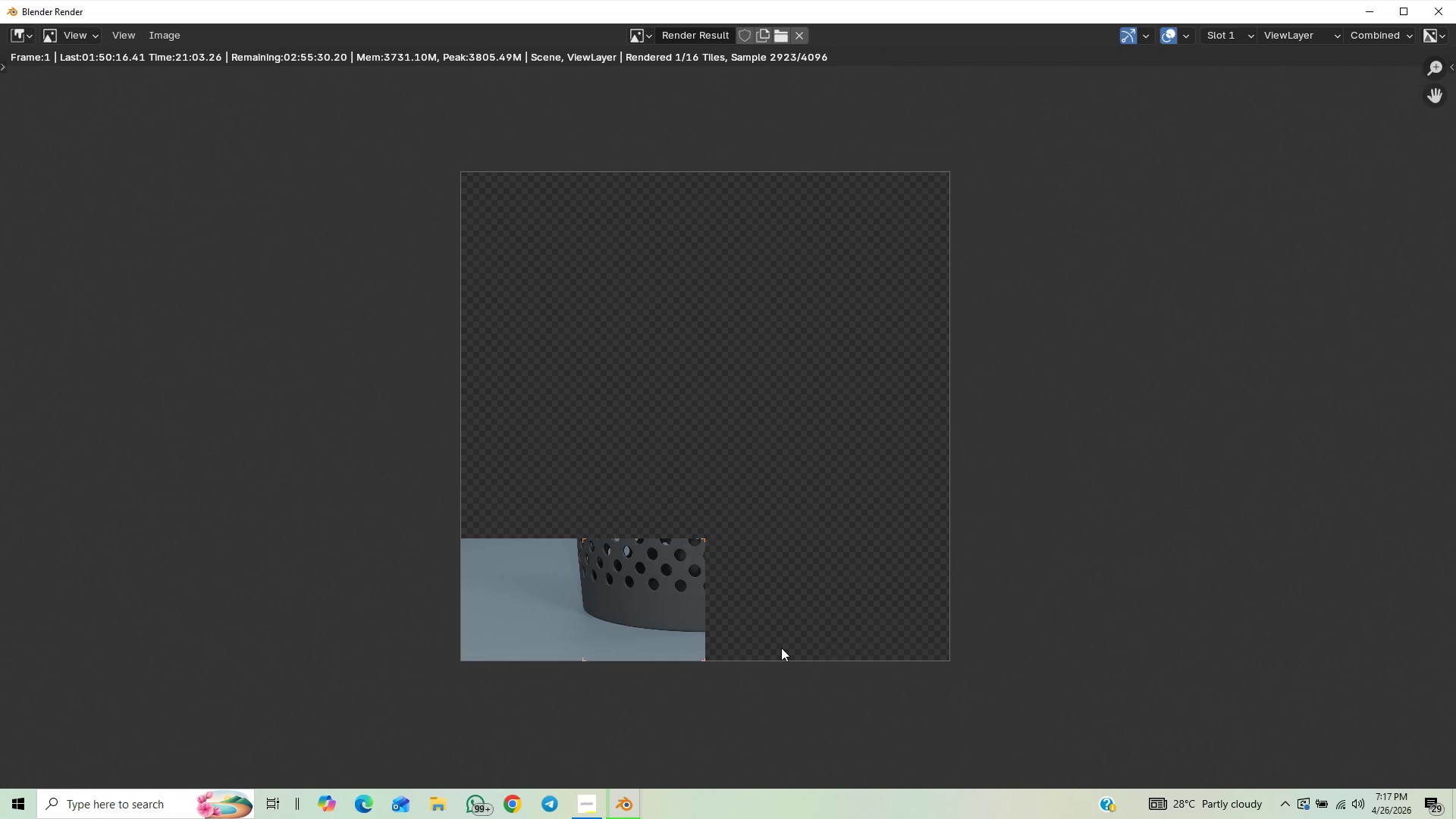 
scroll: coordinate [930, 532], scroll_direction: up, amount: 3.0
 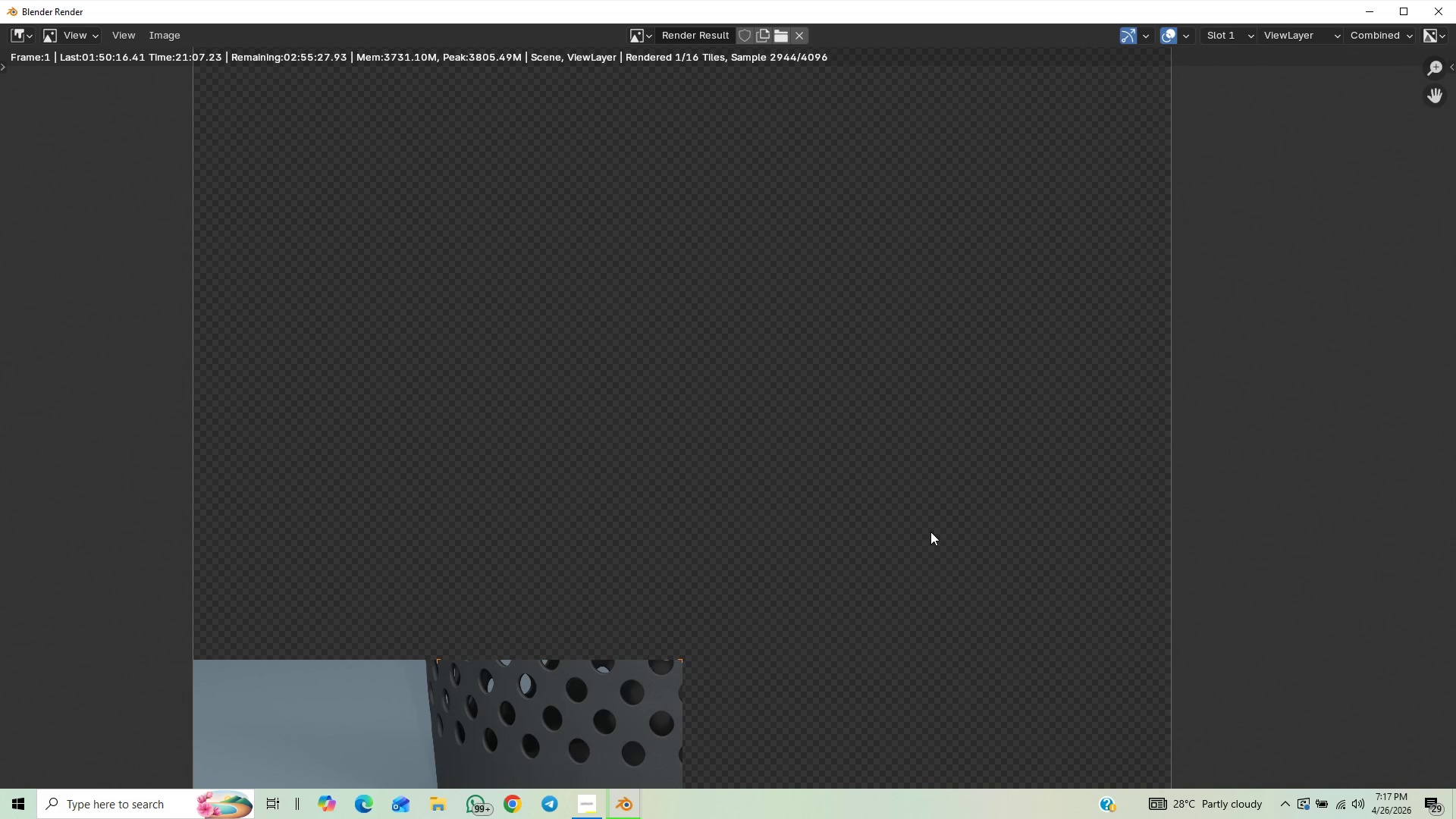 
scroll: coordinate [914, 550], scroll_direction: down, amount: 2.0
 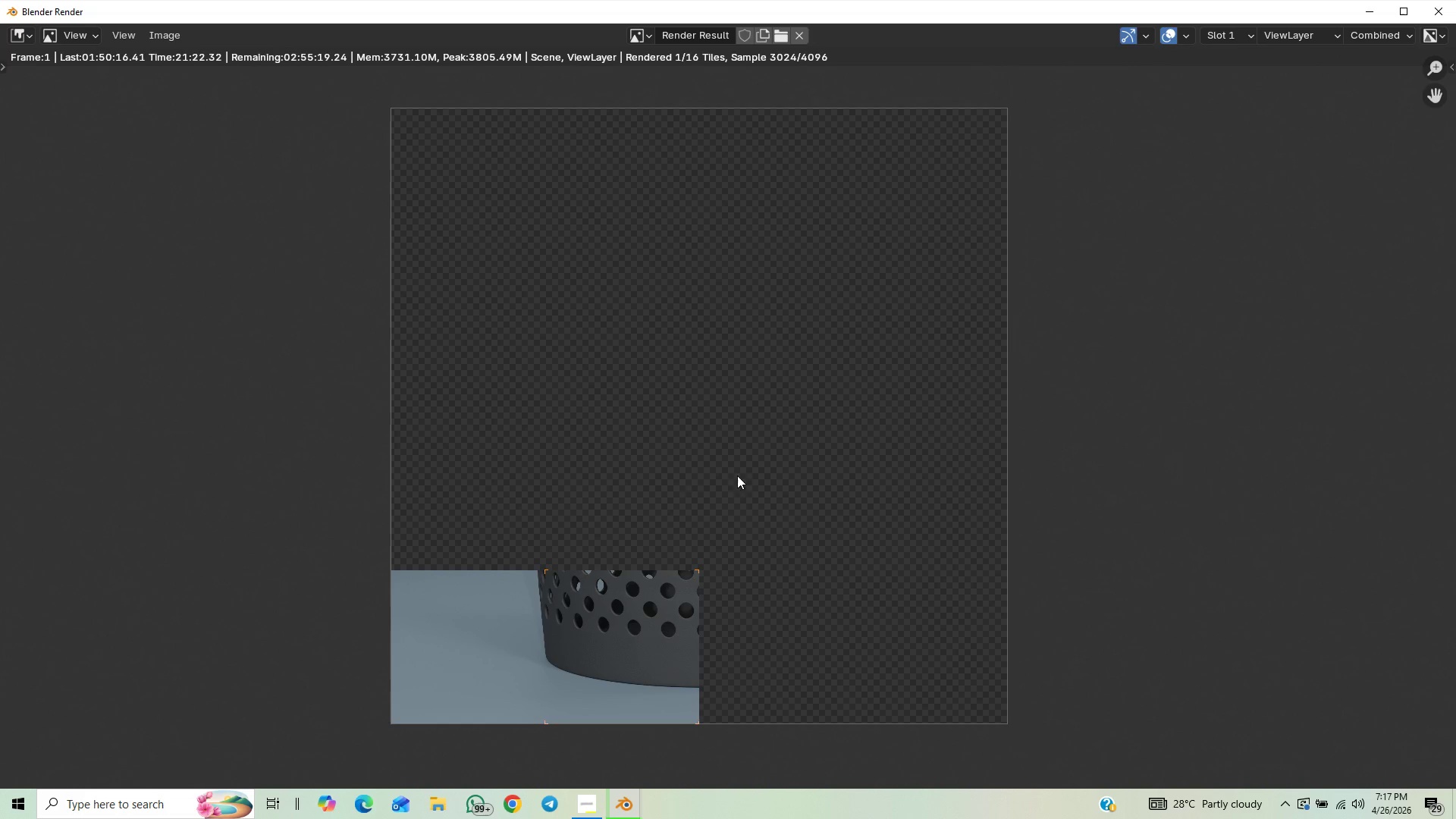 
wait(18.28)
 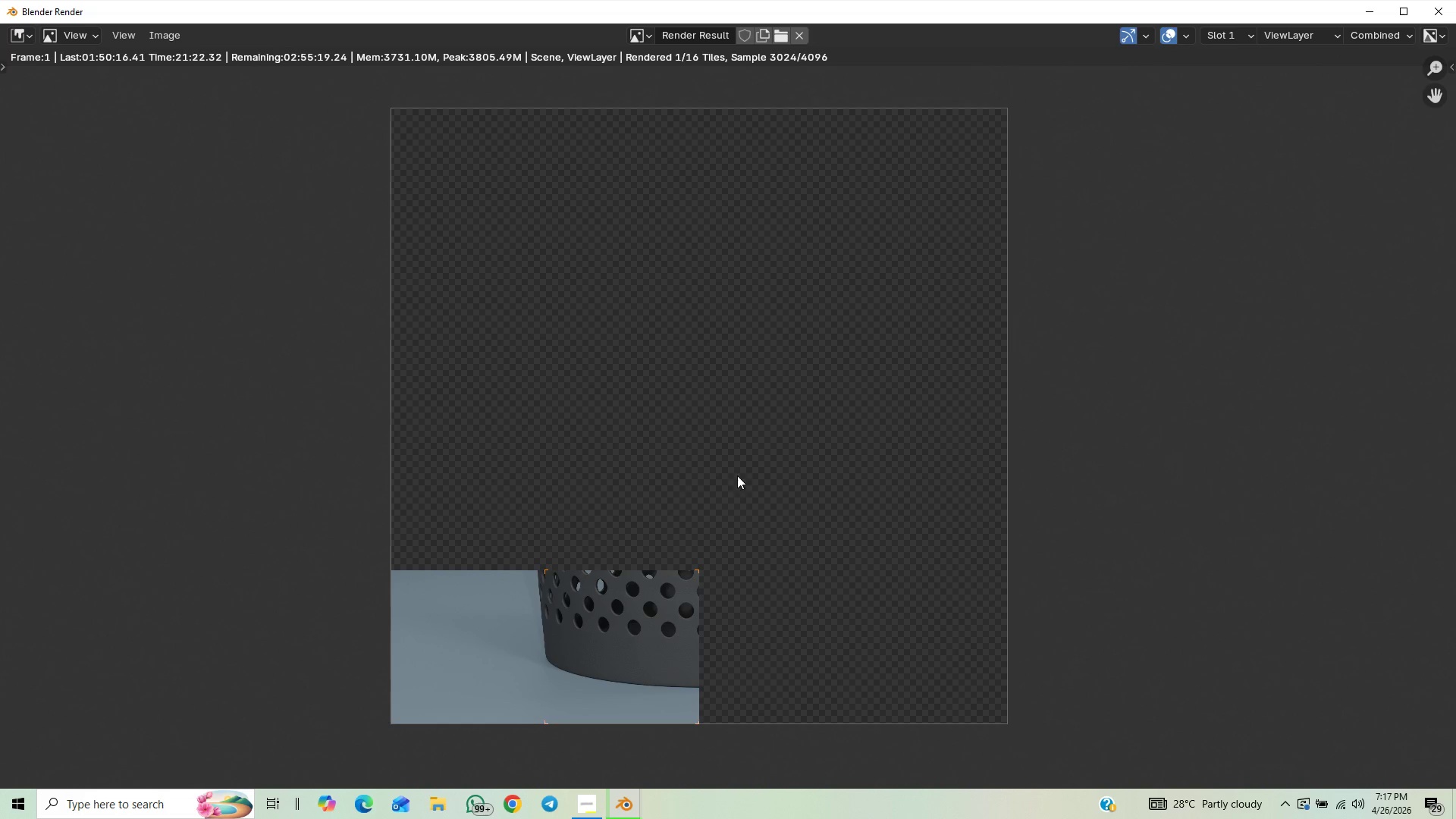 
scroll: coordinate [664, 484], scroll_direction: up, amount: 2.0
 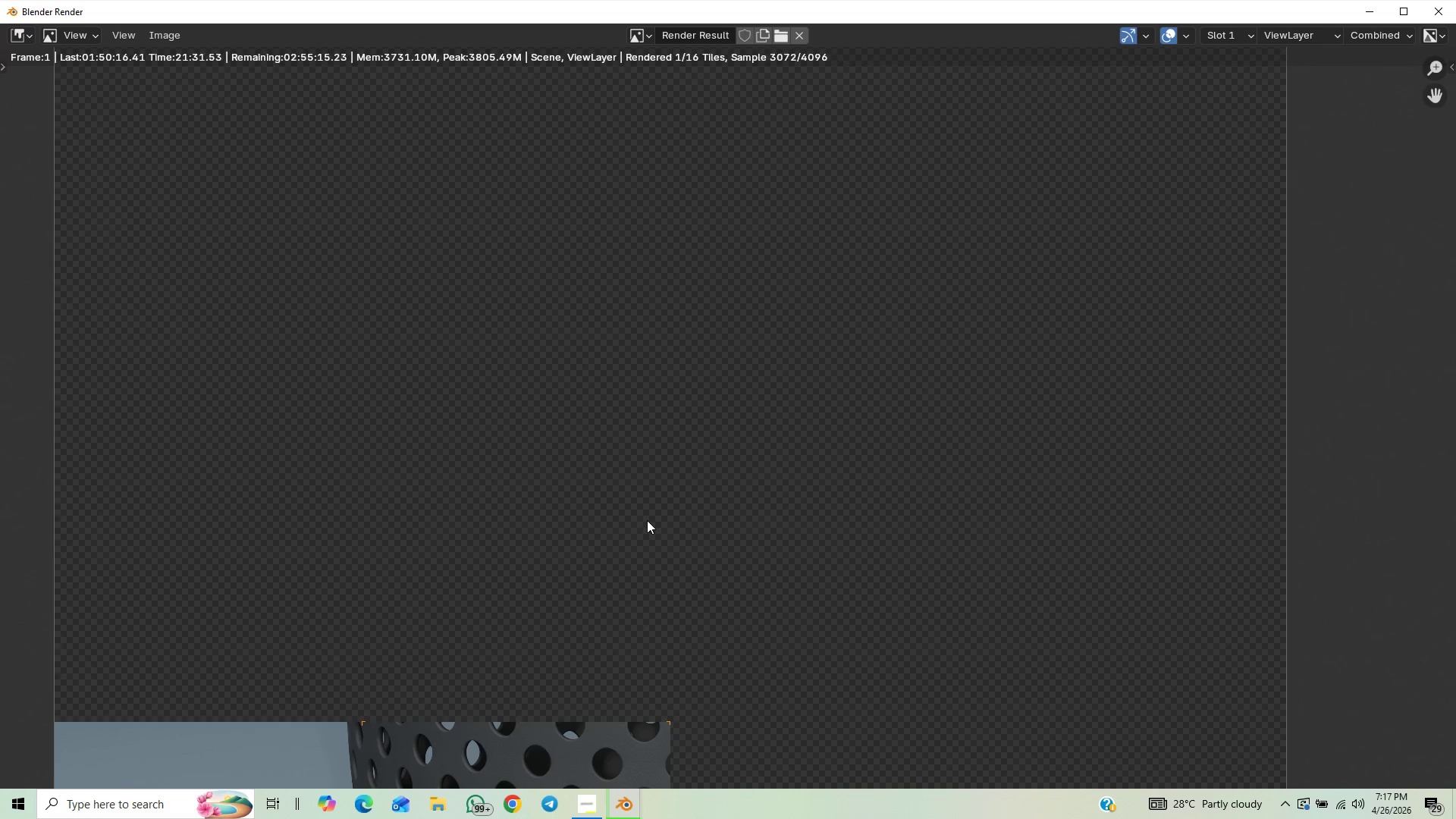 
scroll: coordinate [667, 505], scroll_direction: down, amount: 2.0
 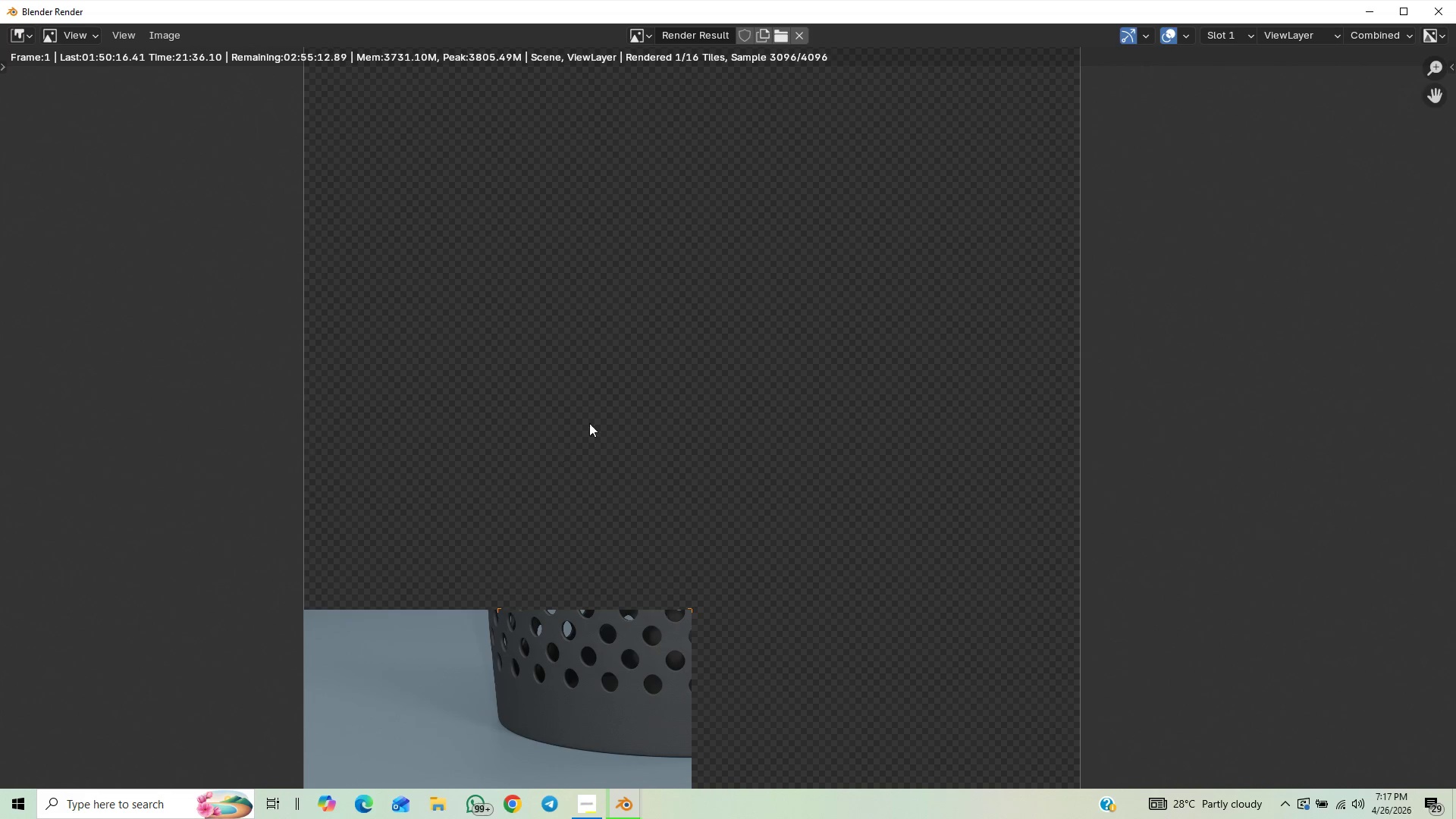 
wait(9.44)
 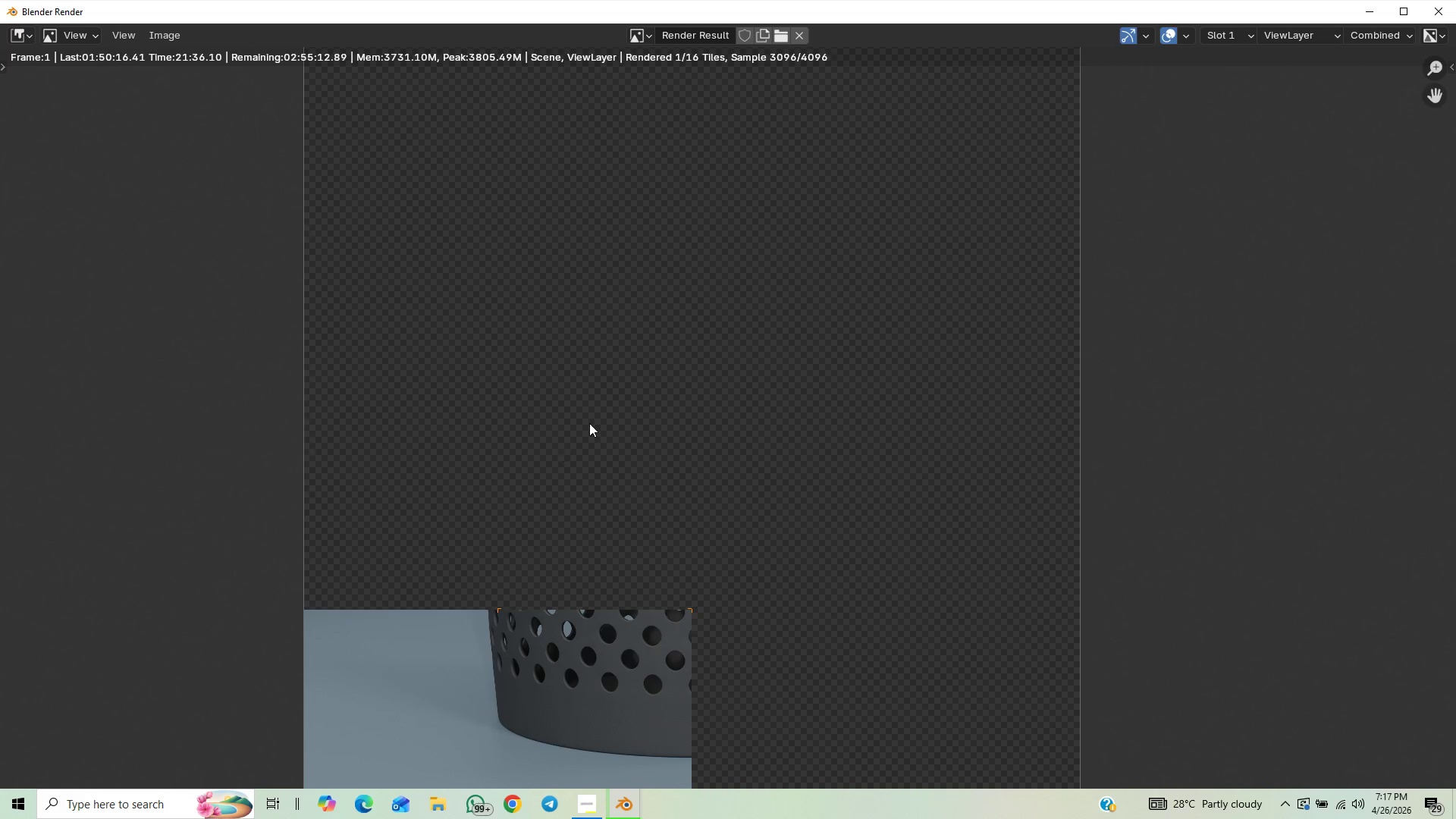 
scroll: coordinate [670, 513], scroll_direction: up, amount: 1.0
 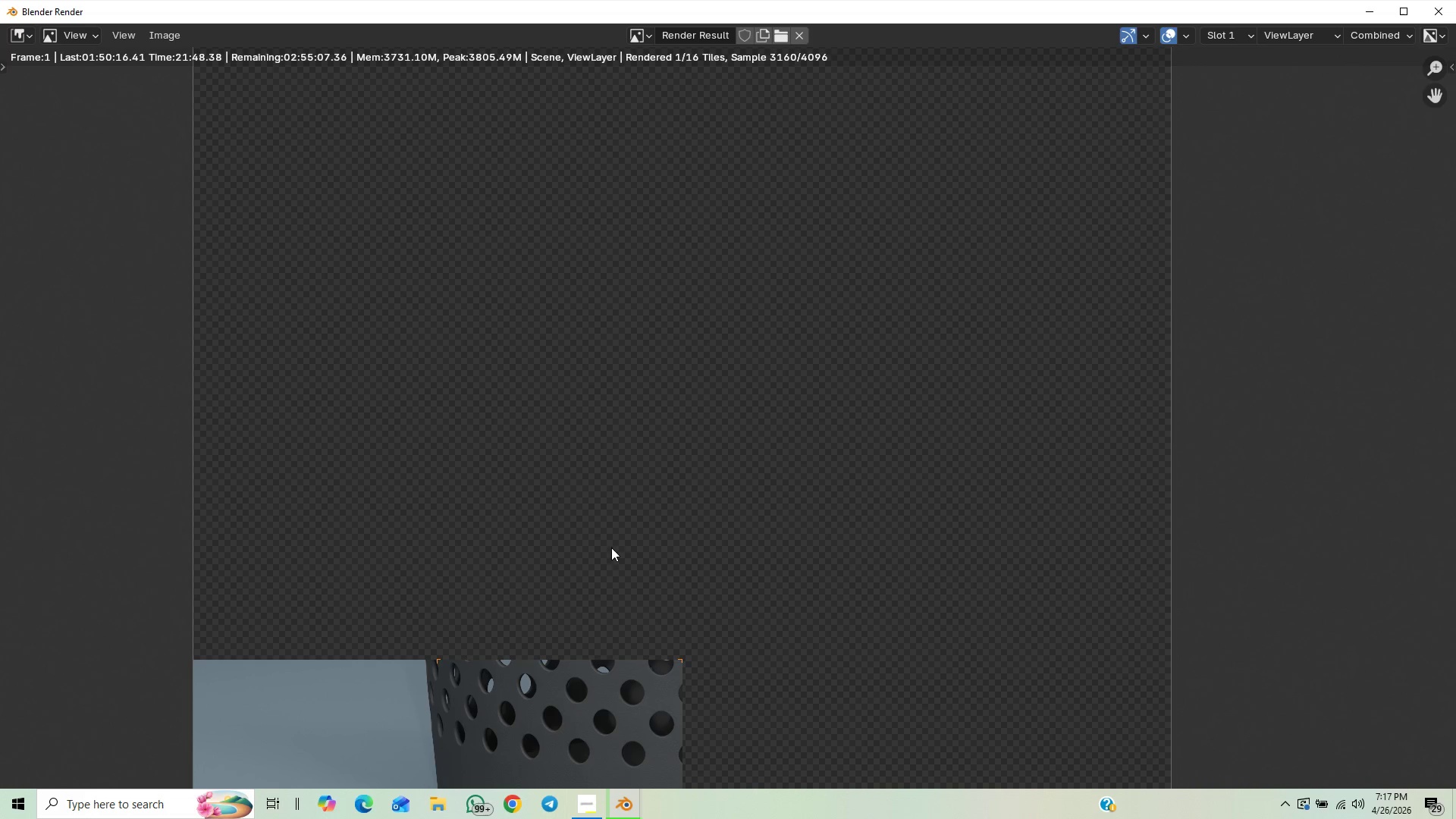 
wait(11.34)
 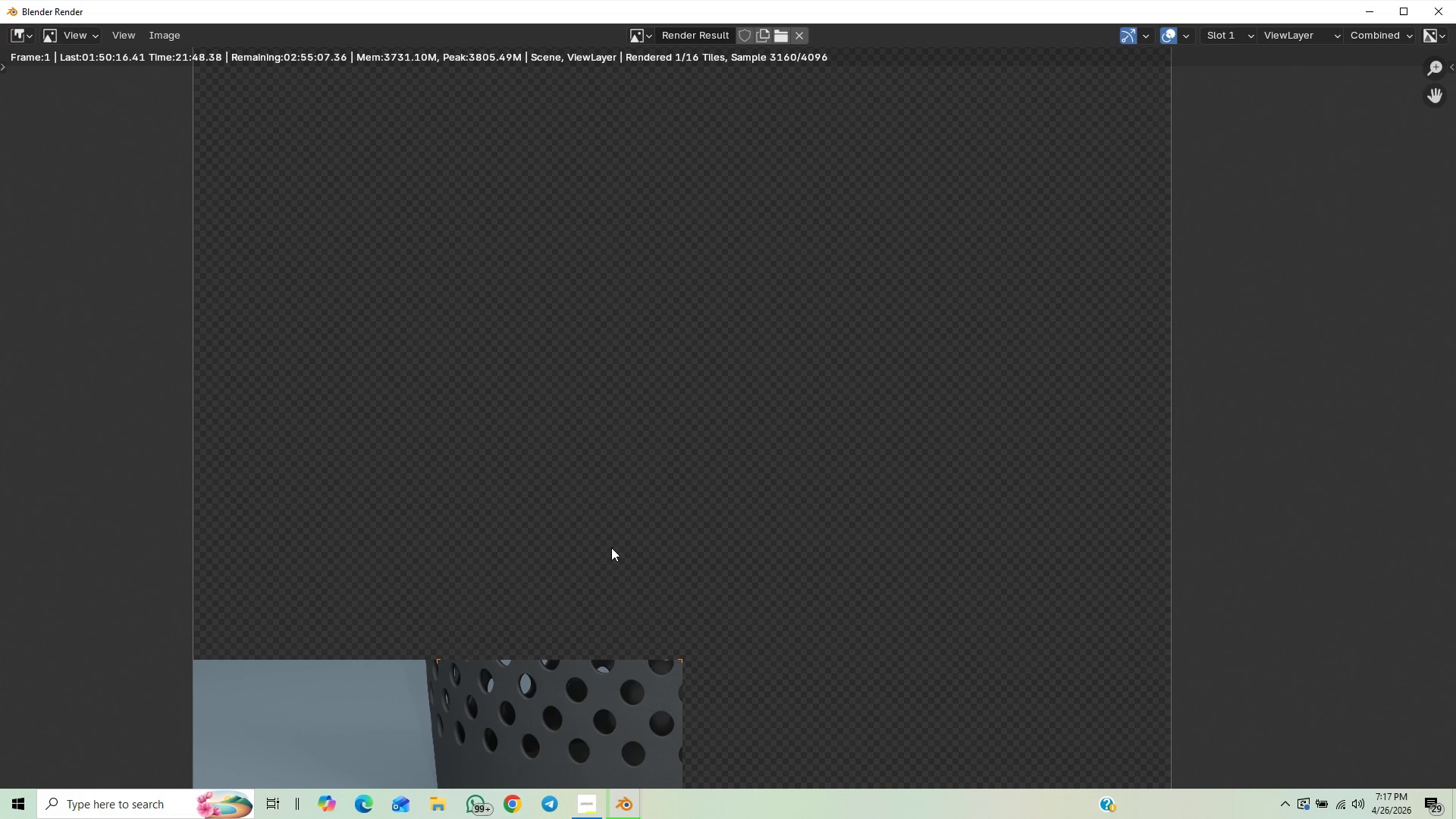 
scroll: coordinate [722, 519], scroll_direction: none, amount: 0.0
 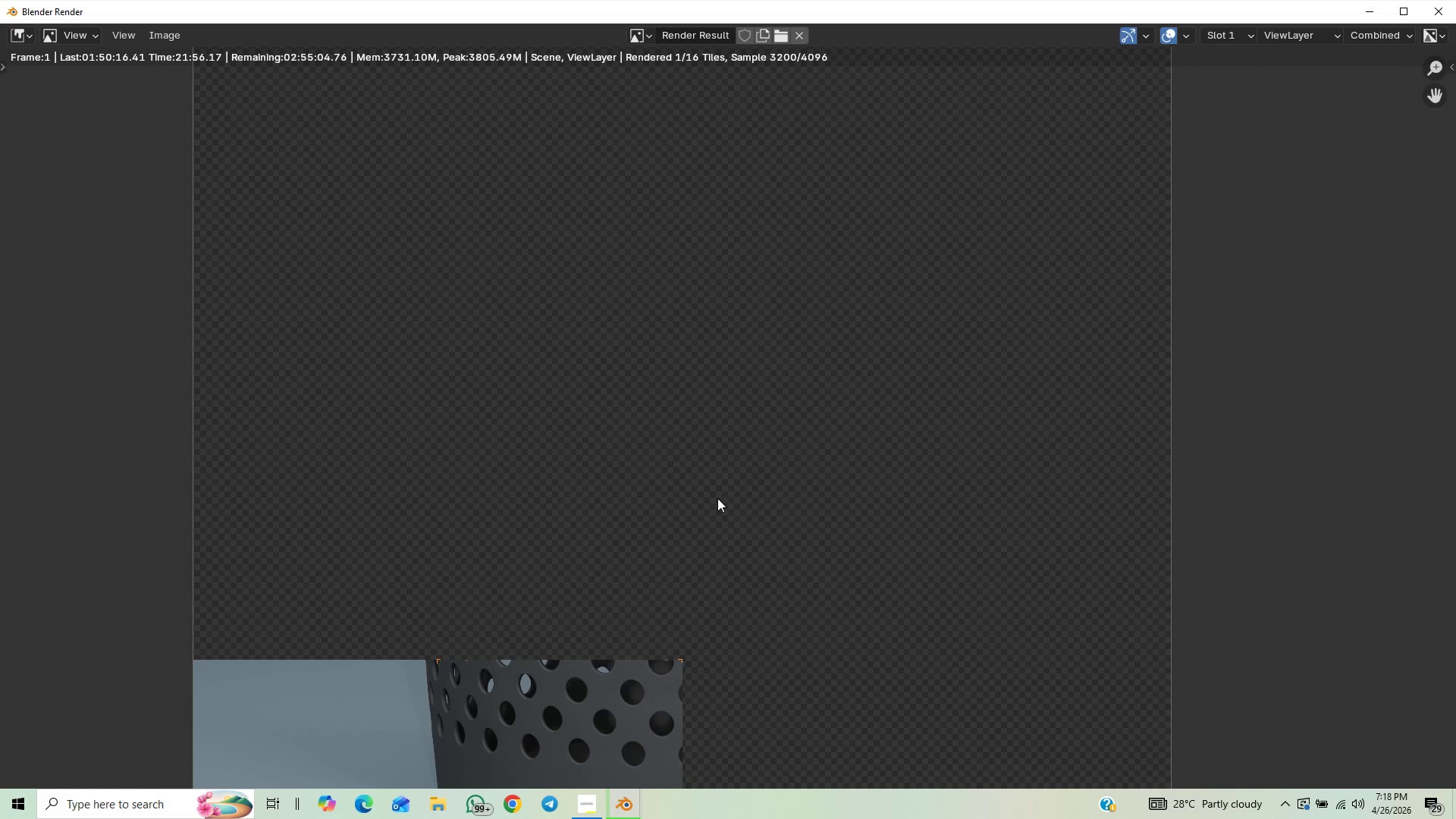 
scroll: coordinate [696, 507], scroll_direction: up, amount: 1.0
 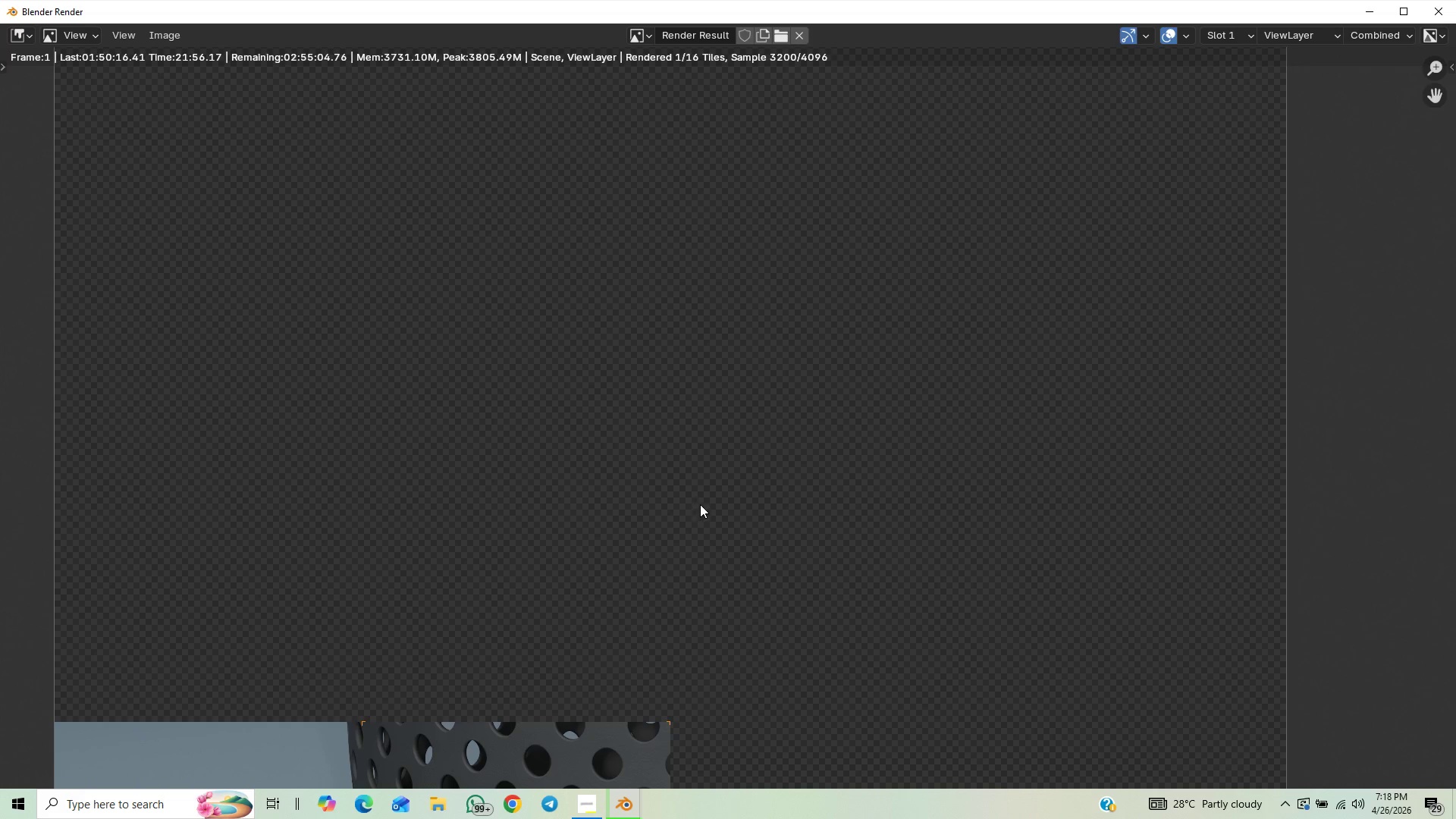 
scroll: coordinate [700, 504], scroll_direction: down, amount: 2.0
 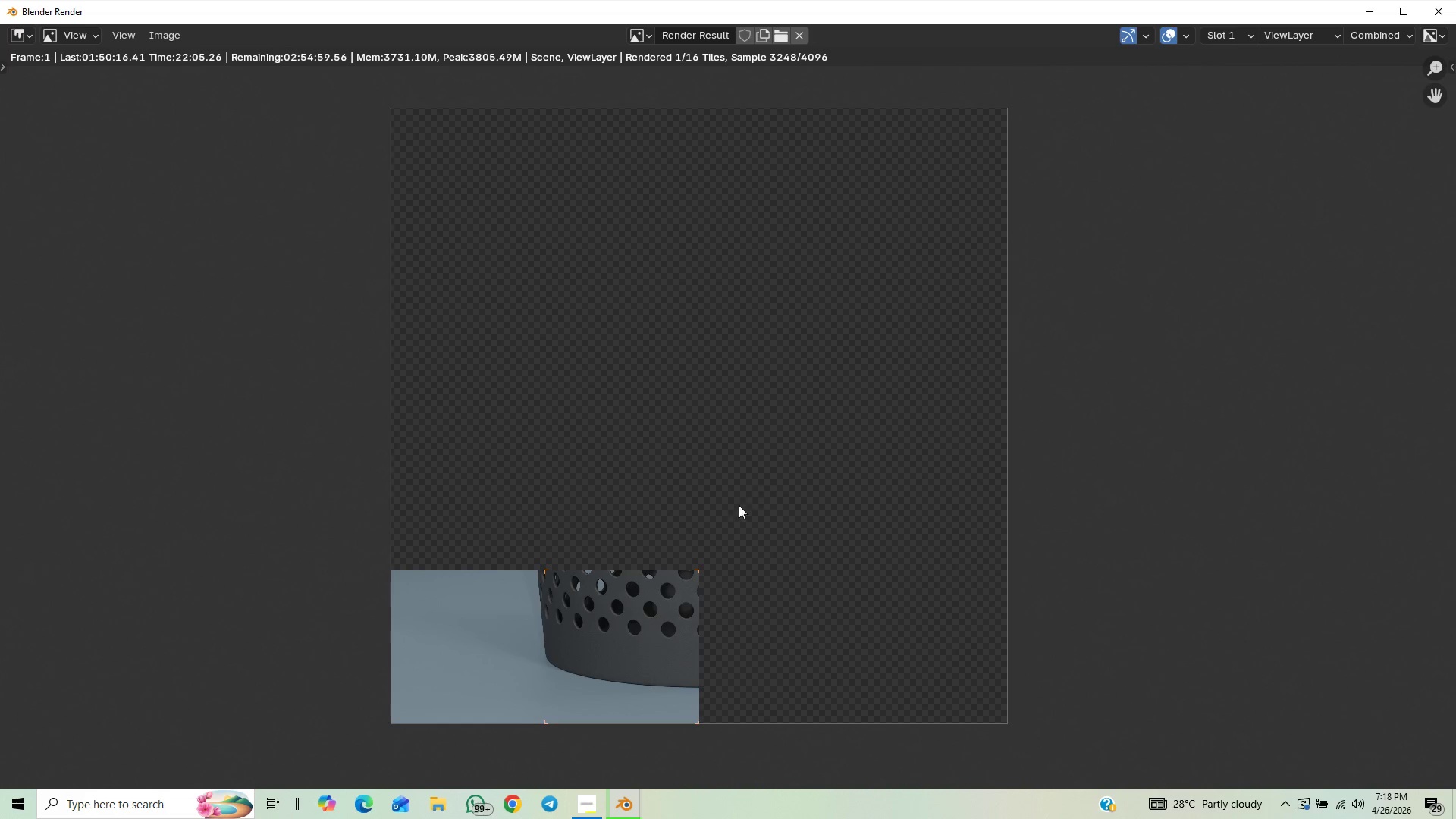 
wait(6.5)
 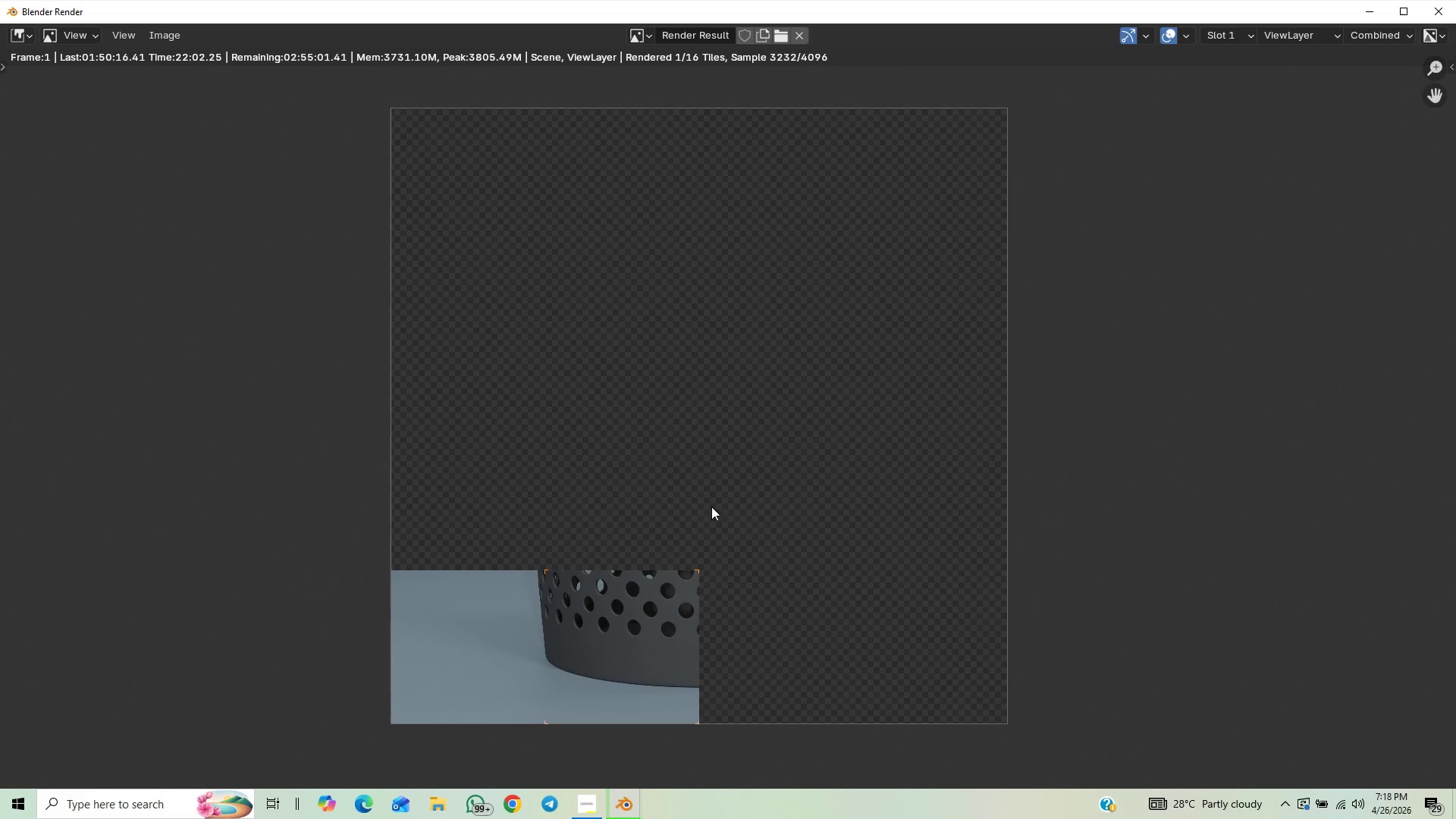 
scroll: coordinate [695, 570], scroll_direction: up, amount: 3.0
 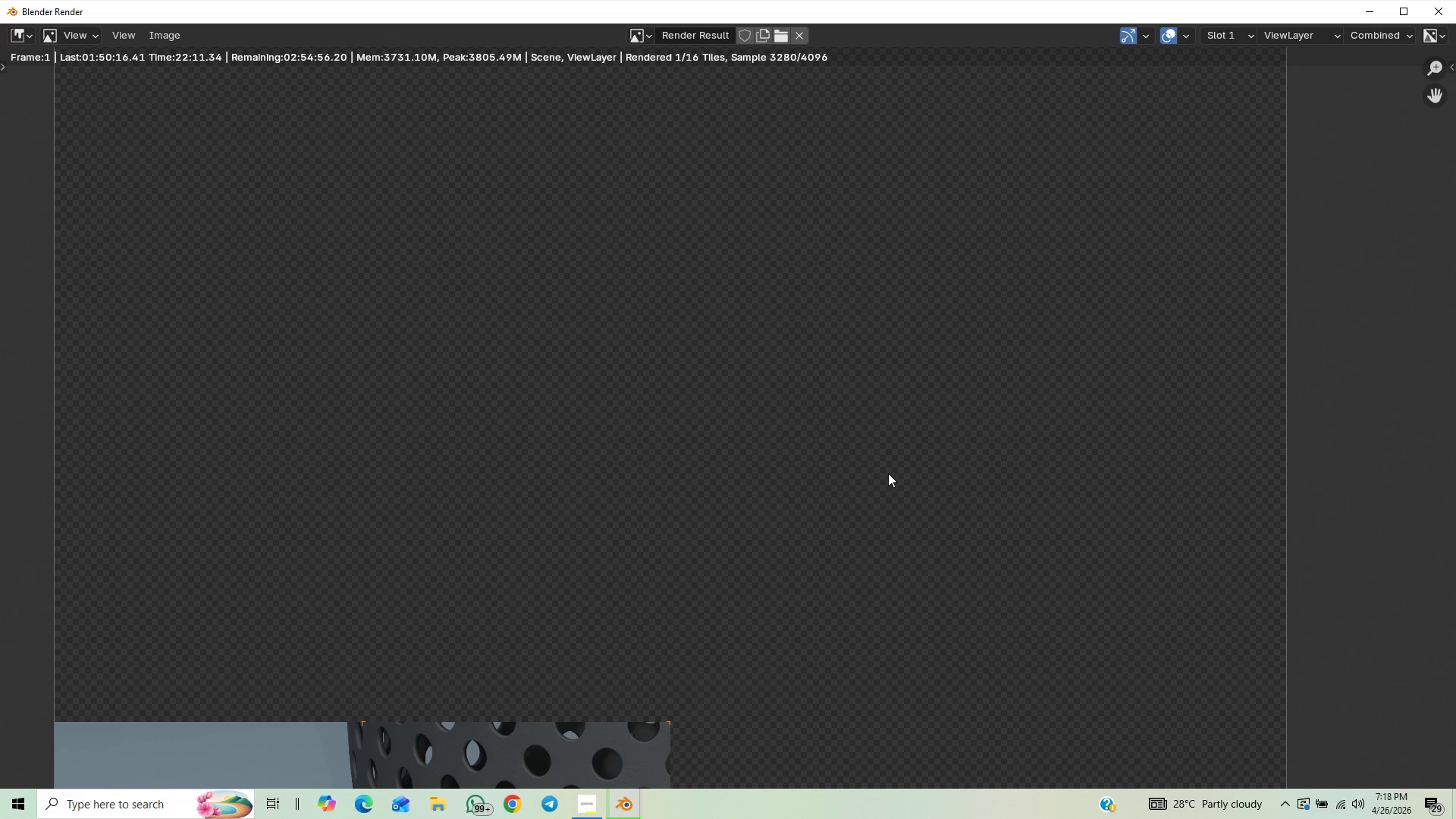 
scroll: coordinate [627, 592], scroll_direction: down, amount: 1.0
 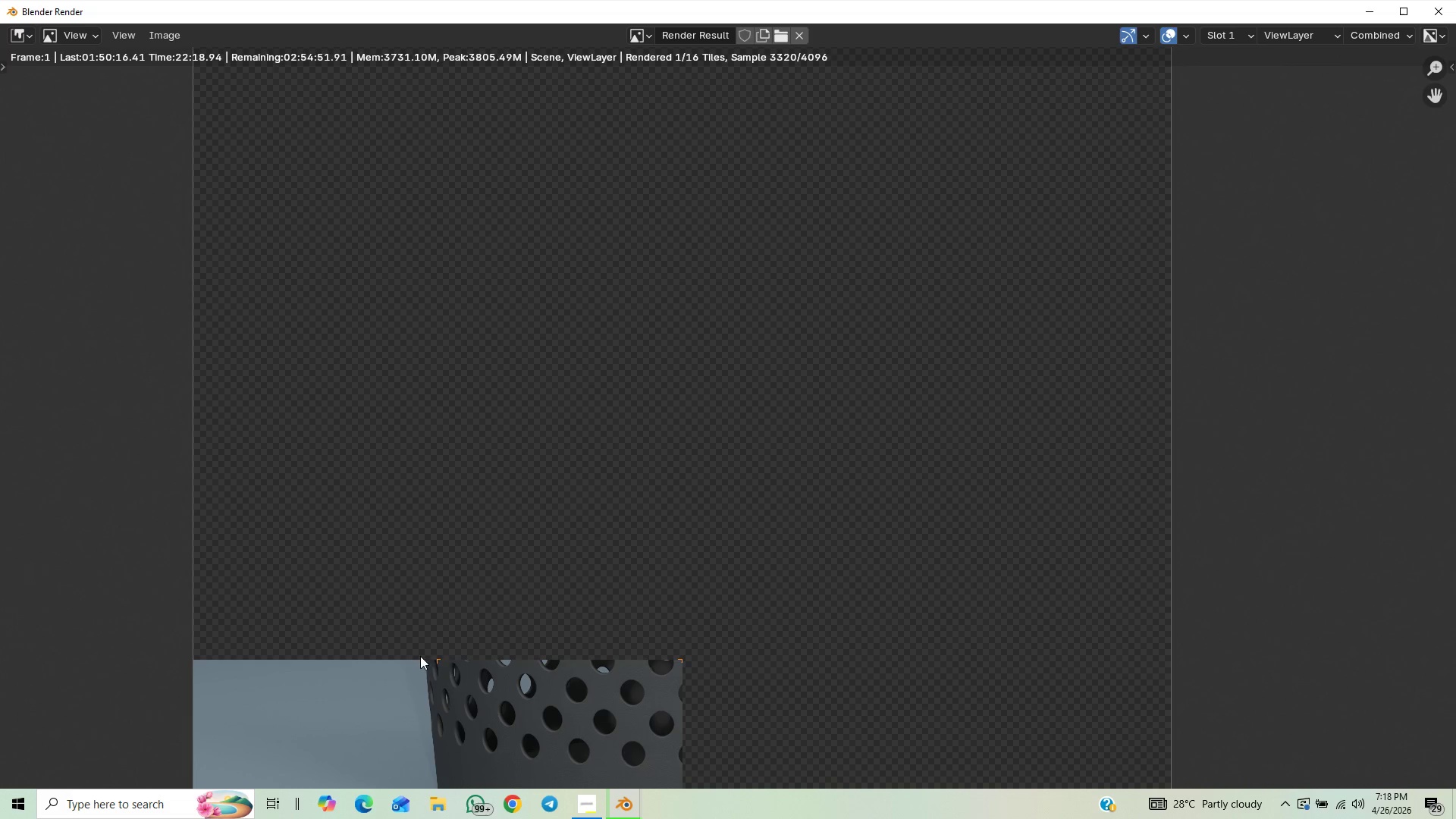 
wait(11.85)
 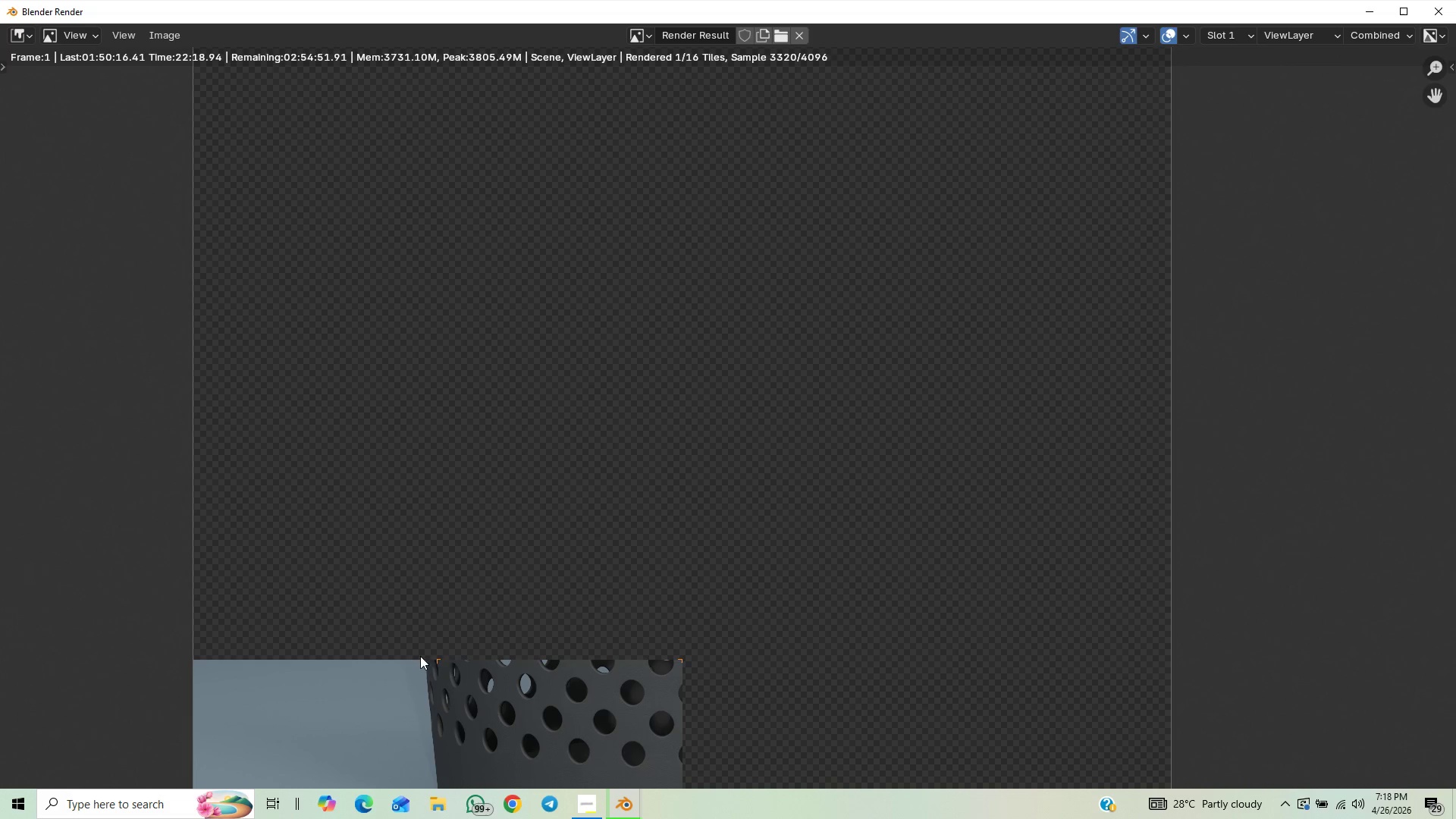 
scroll: coordinate [689, 648], scroll_direction: down, amount: 3.0
 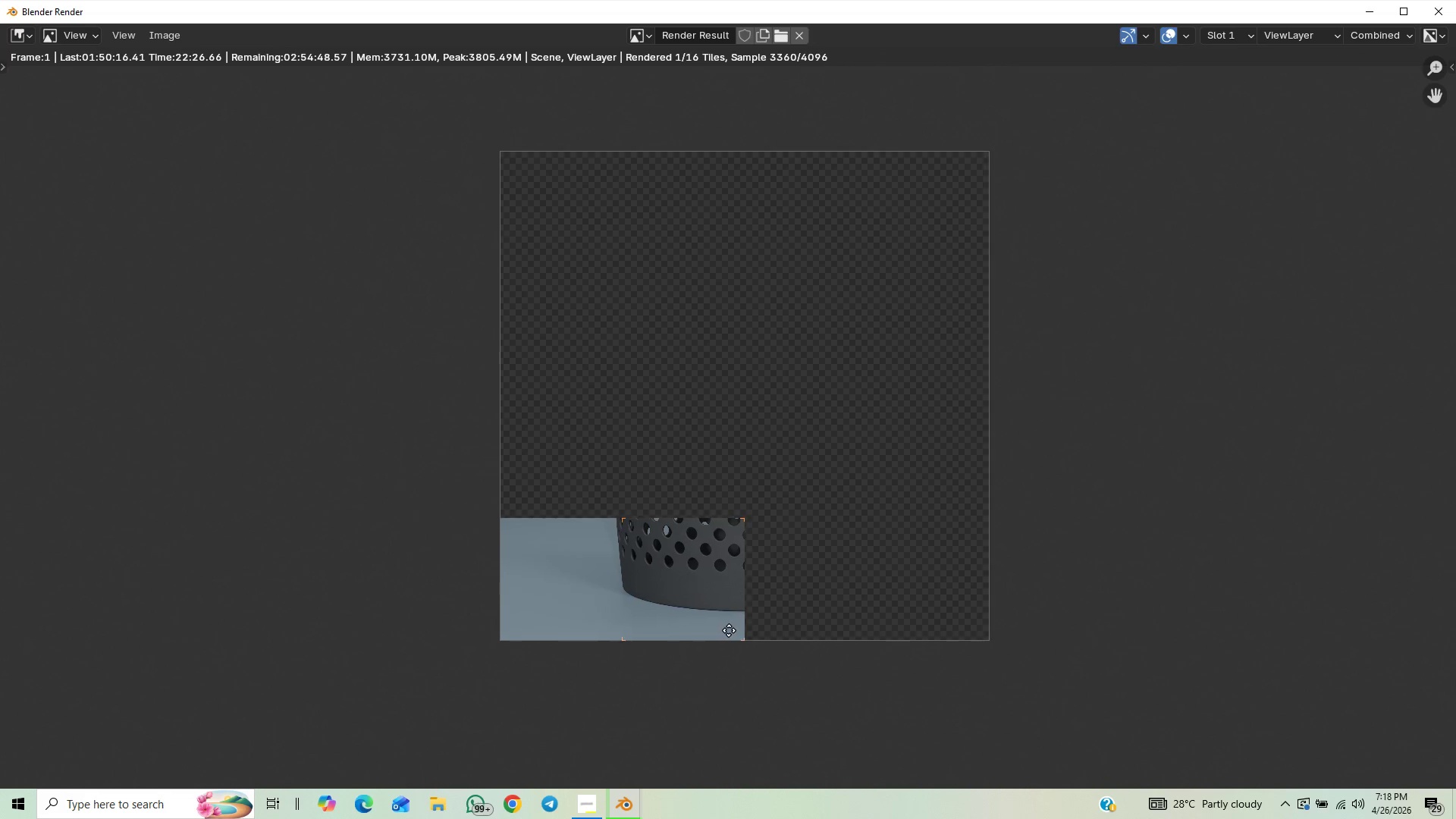 
scroll: coordinate [733, 617], scroll_direction: up, amount: 3.0
 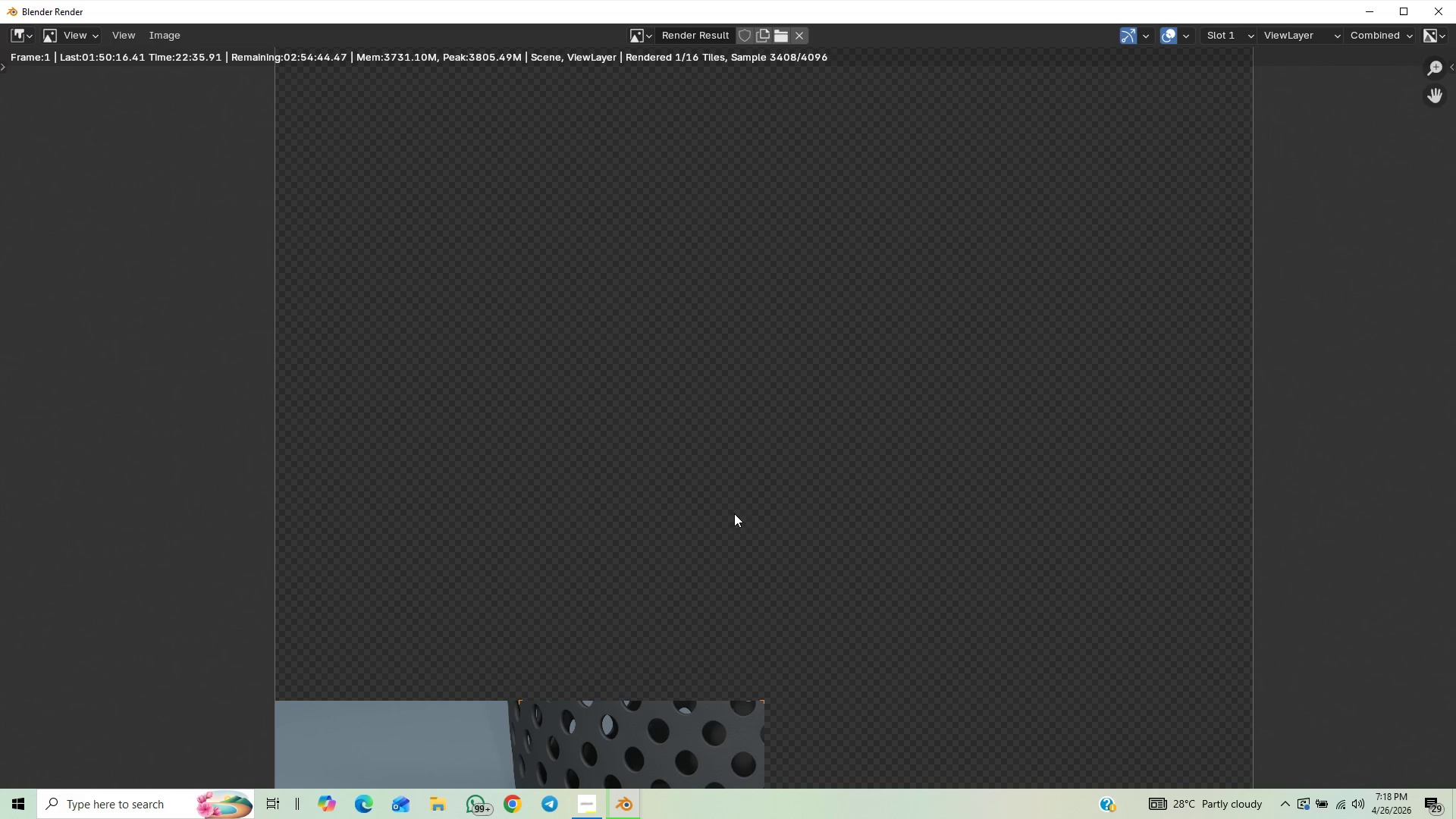 
wait(6.55)
 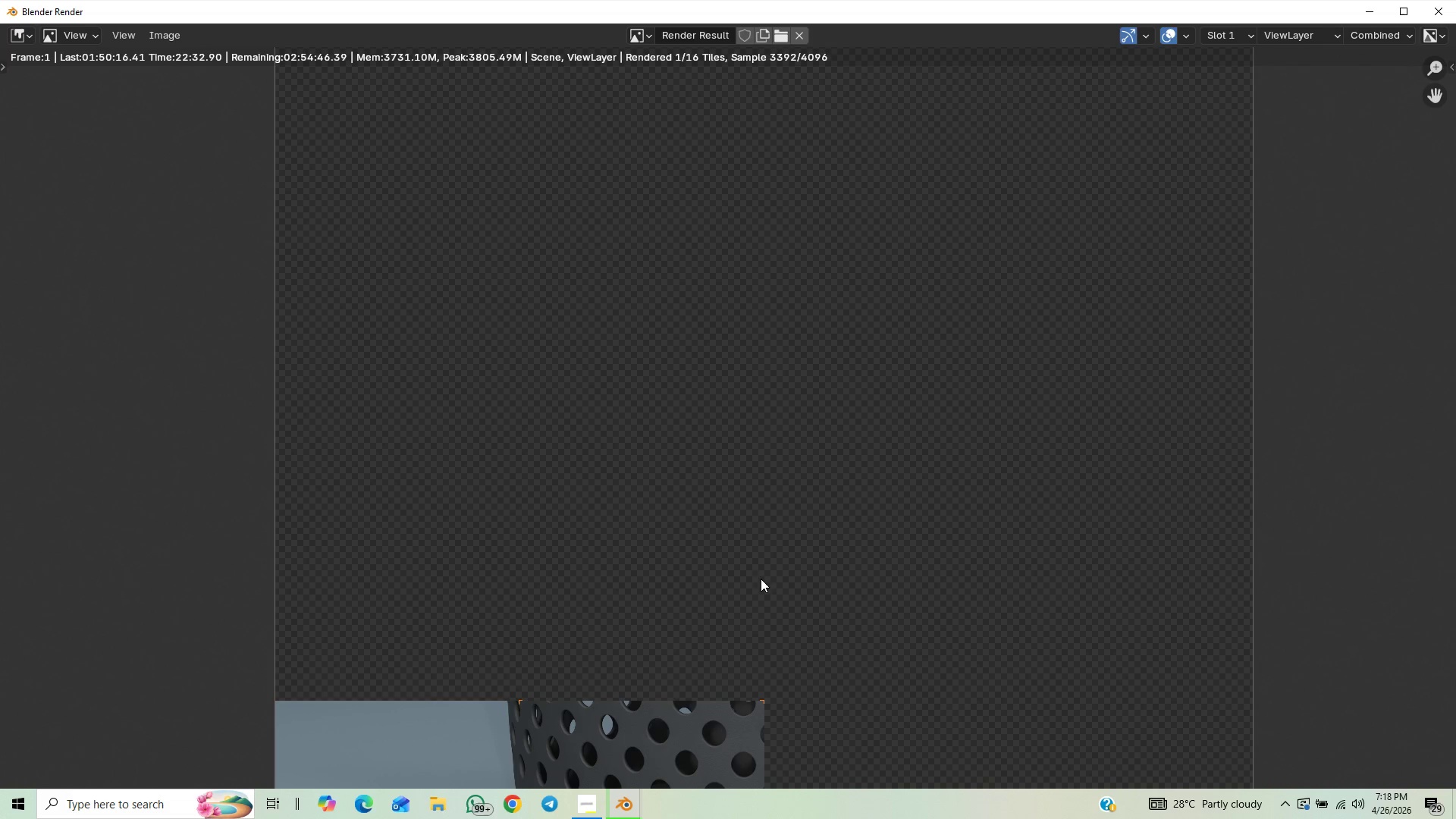 
scroll: coordinate [724, 516], scroll_direction: down, amount: 3.0
 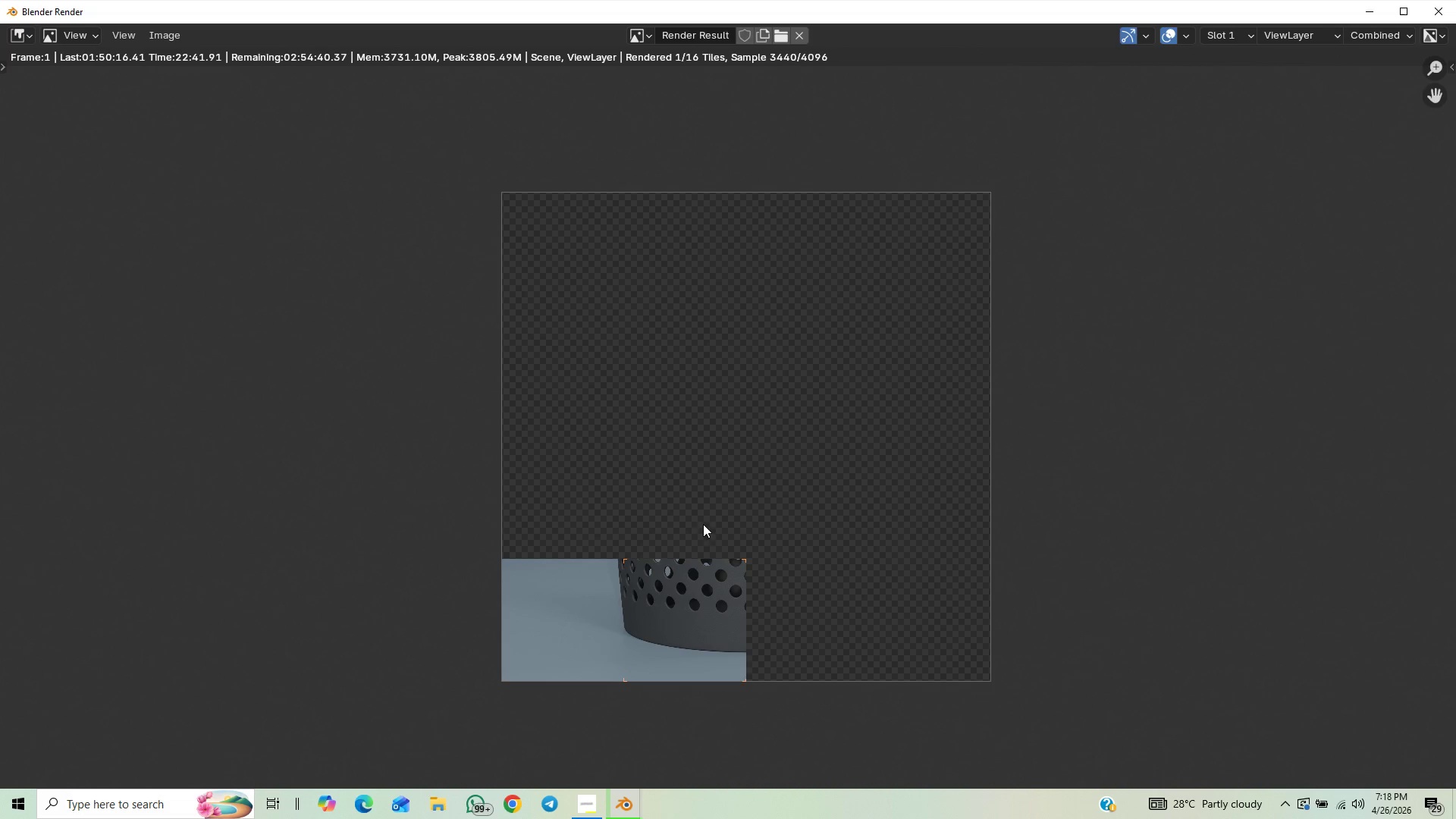 
scroll: coordinate [602, 532], scroll_direction: up, amount: 3.0
 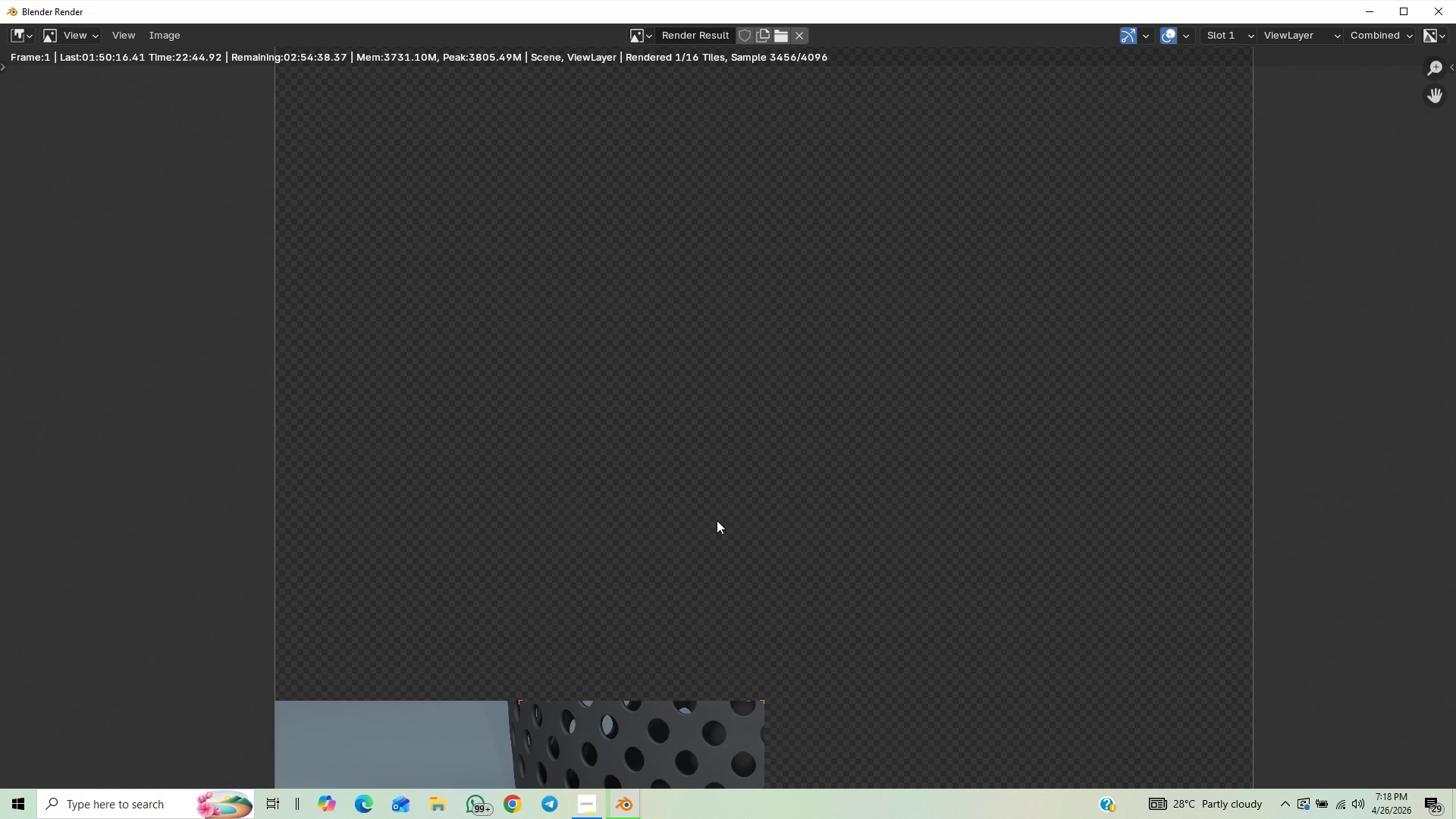 
scroll: coordinate [785, 500], scroll_direction: down, amount: 4.0
 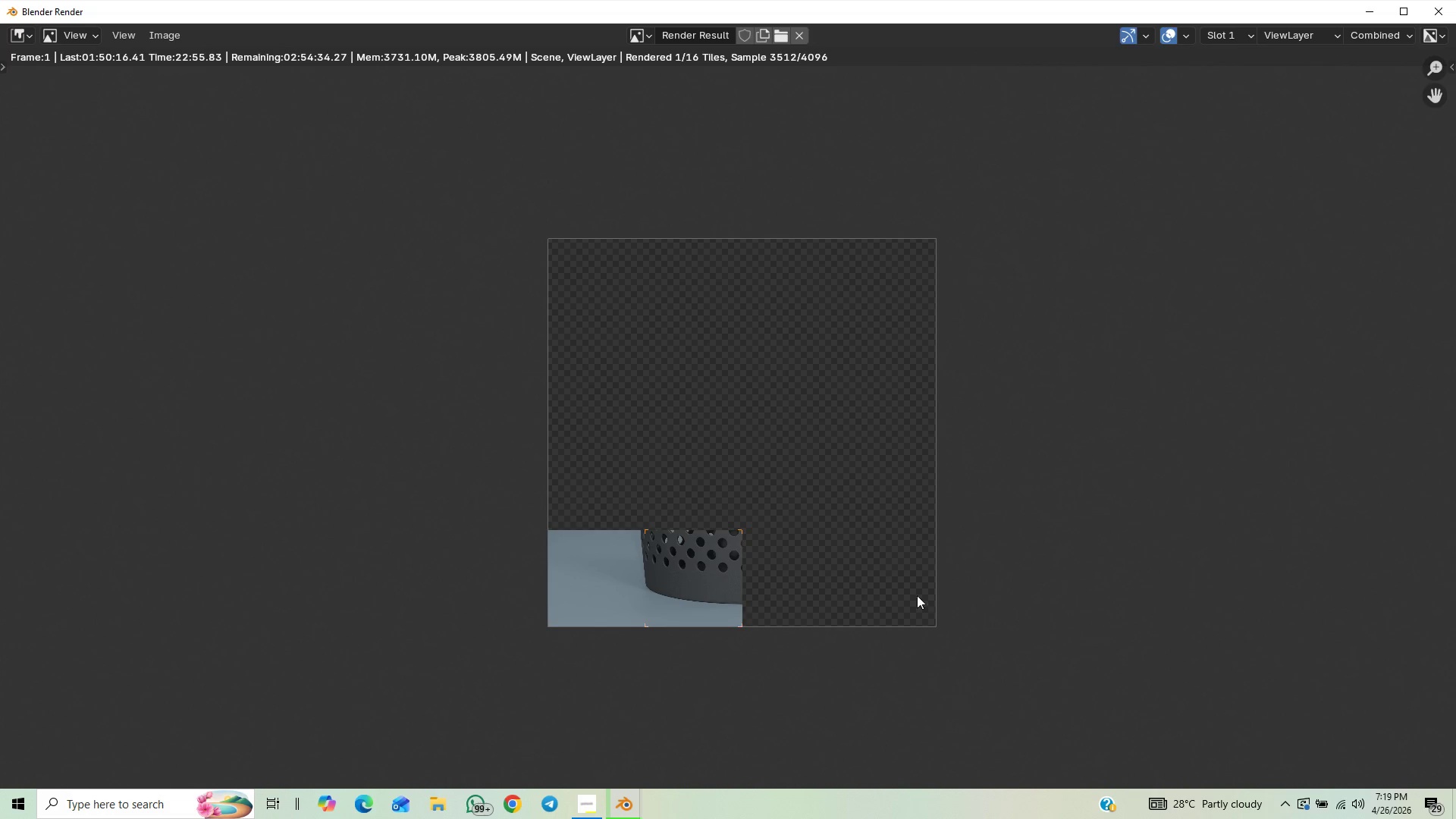 
scroll: coordinate [811, 564], scroll_direction: up, amount: 4.0
 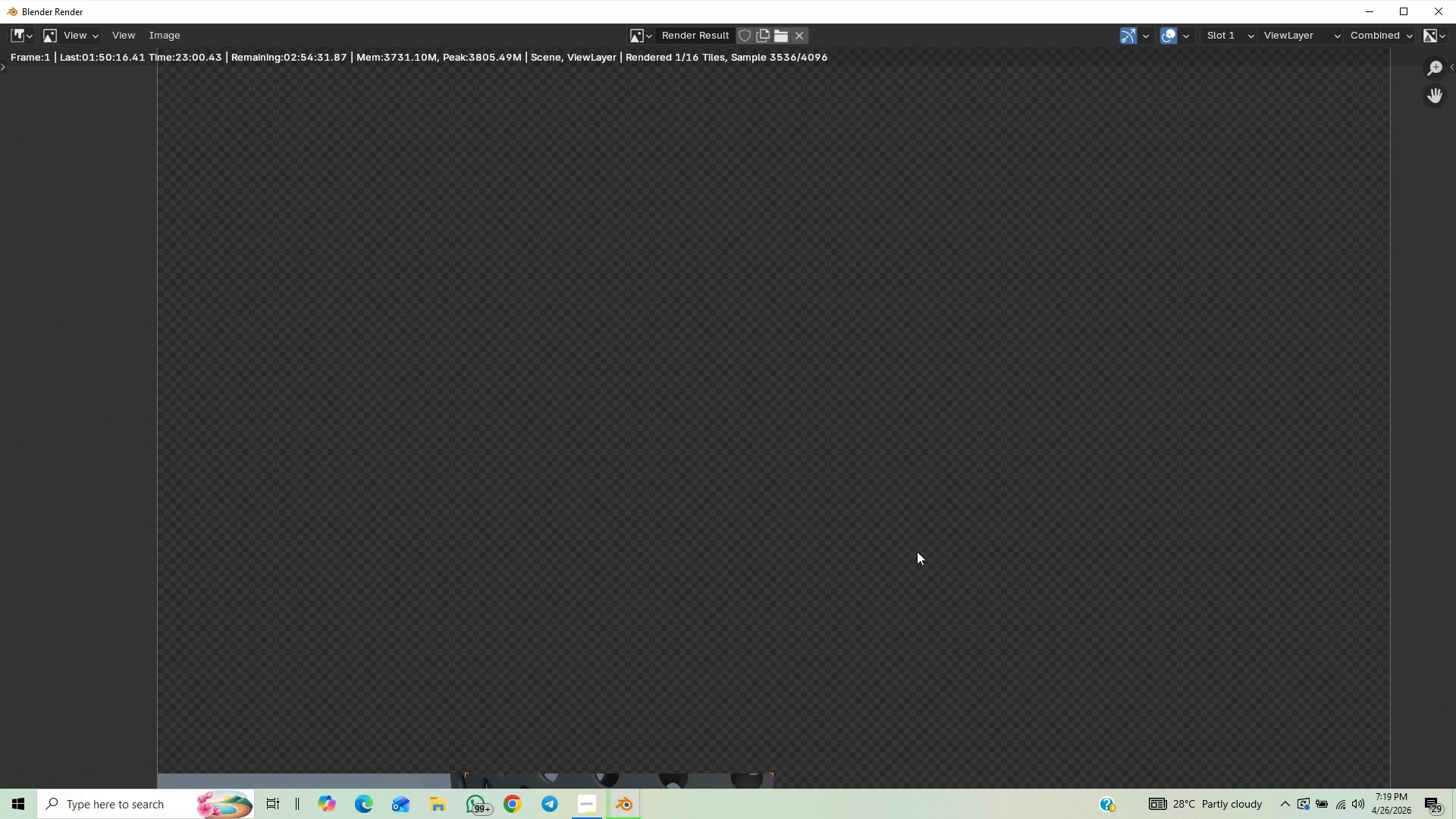 
scroll: coordinate [767, 527], scroll_direction: down, amount: 8.0
 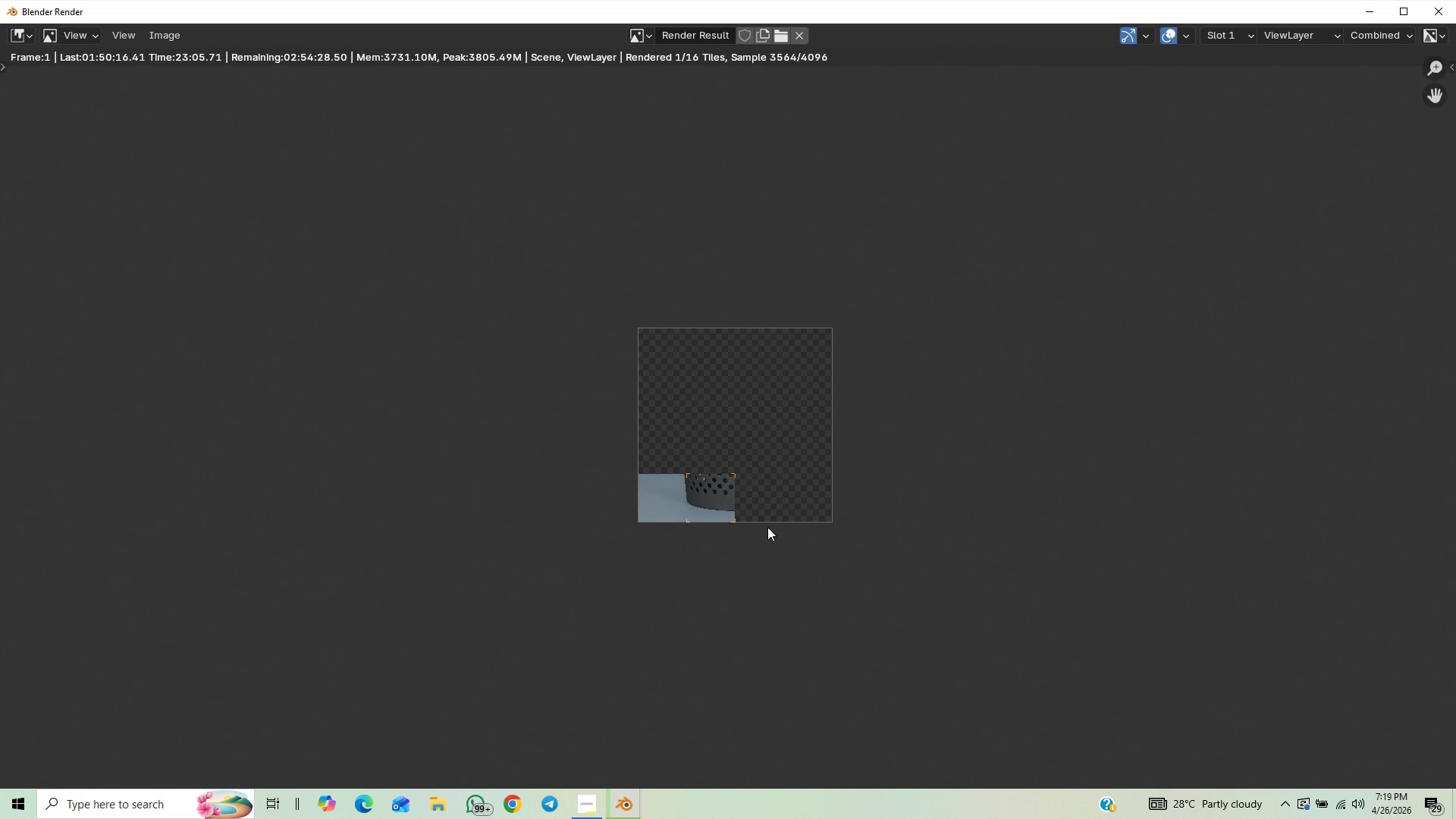 
scroll: coordinate [857, 513], scroll_direction: up, amount: 4.0
 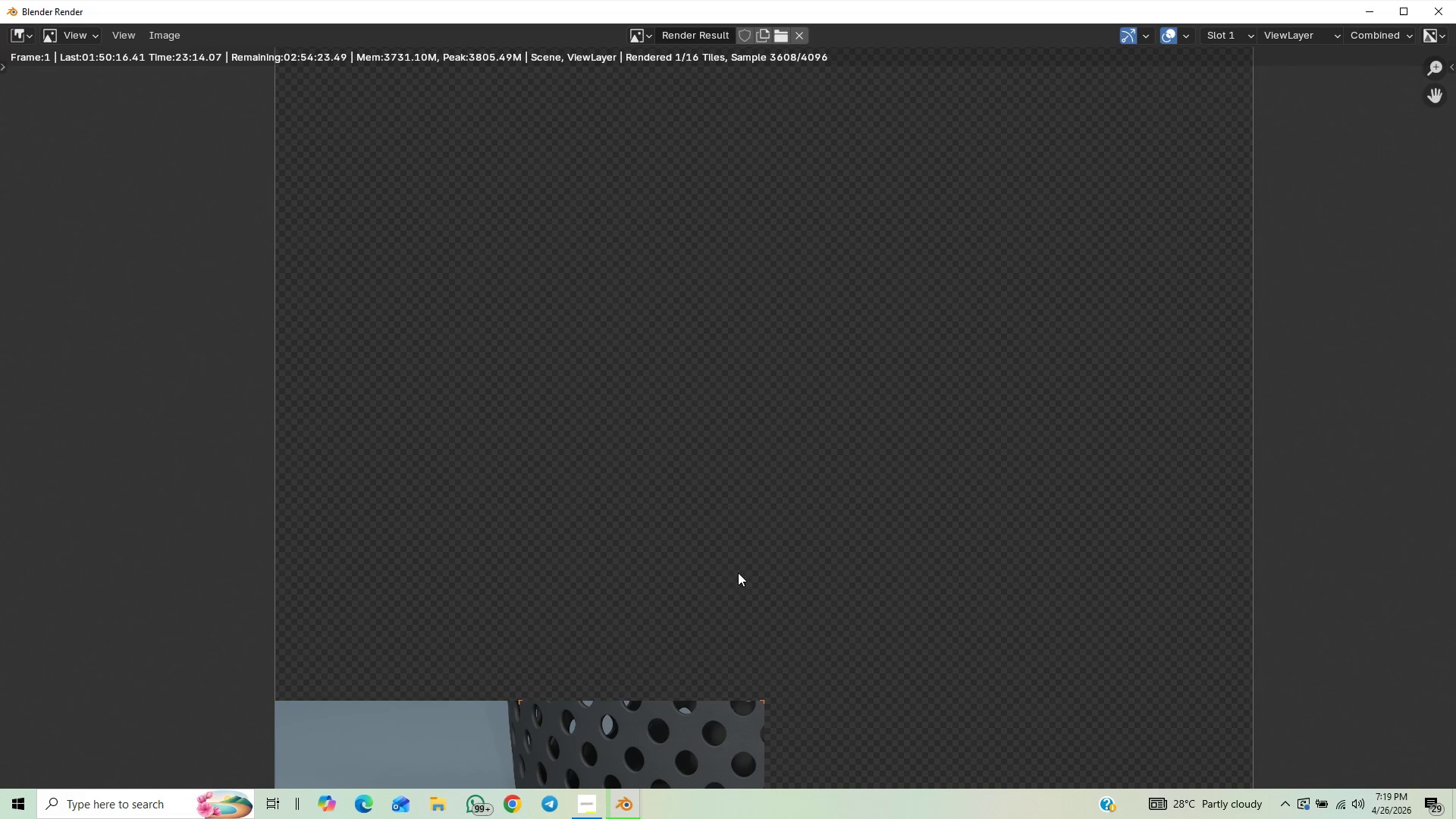 
wait(7.74)
 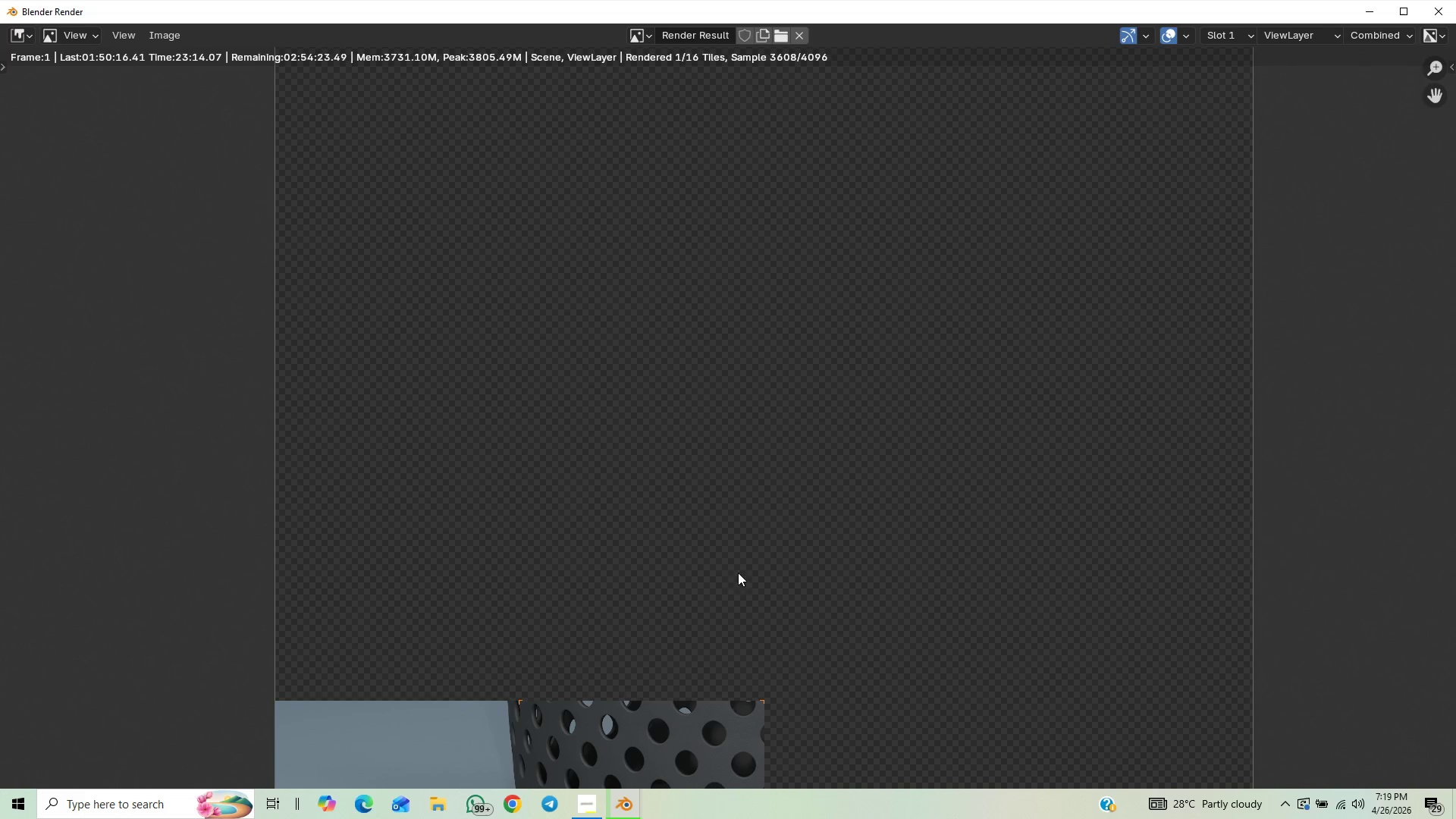 
scroll: coordinate [767, 572], scroll_direction: up, amount: 2.0
 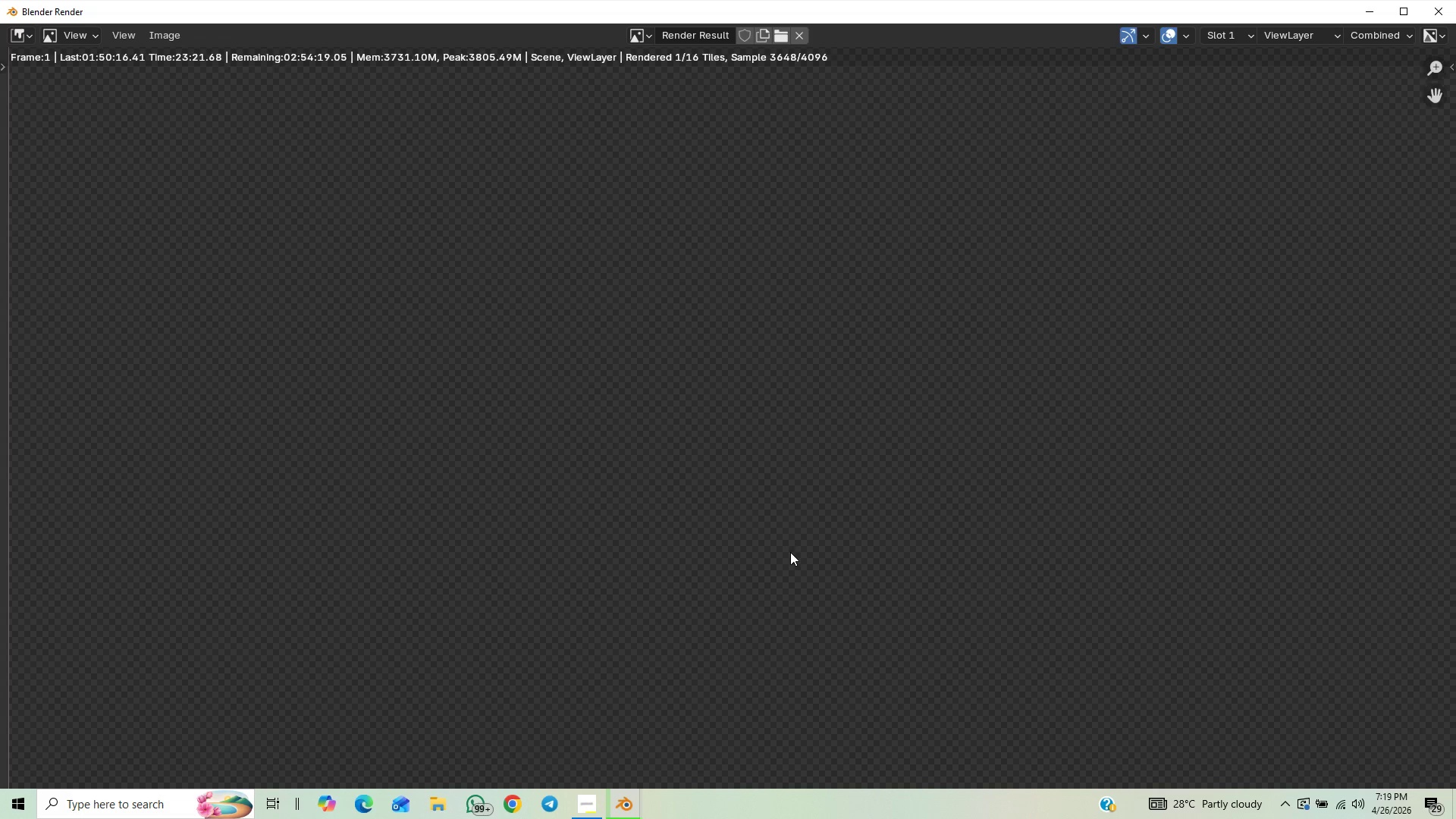 
scroll: coordinate [797, 550], scroll_direction: down, amount: 3.0
 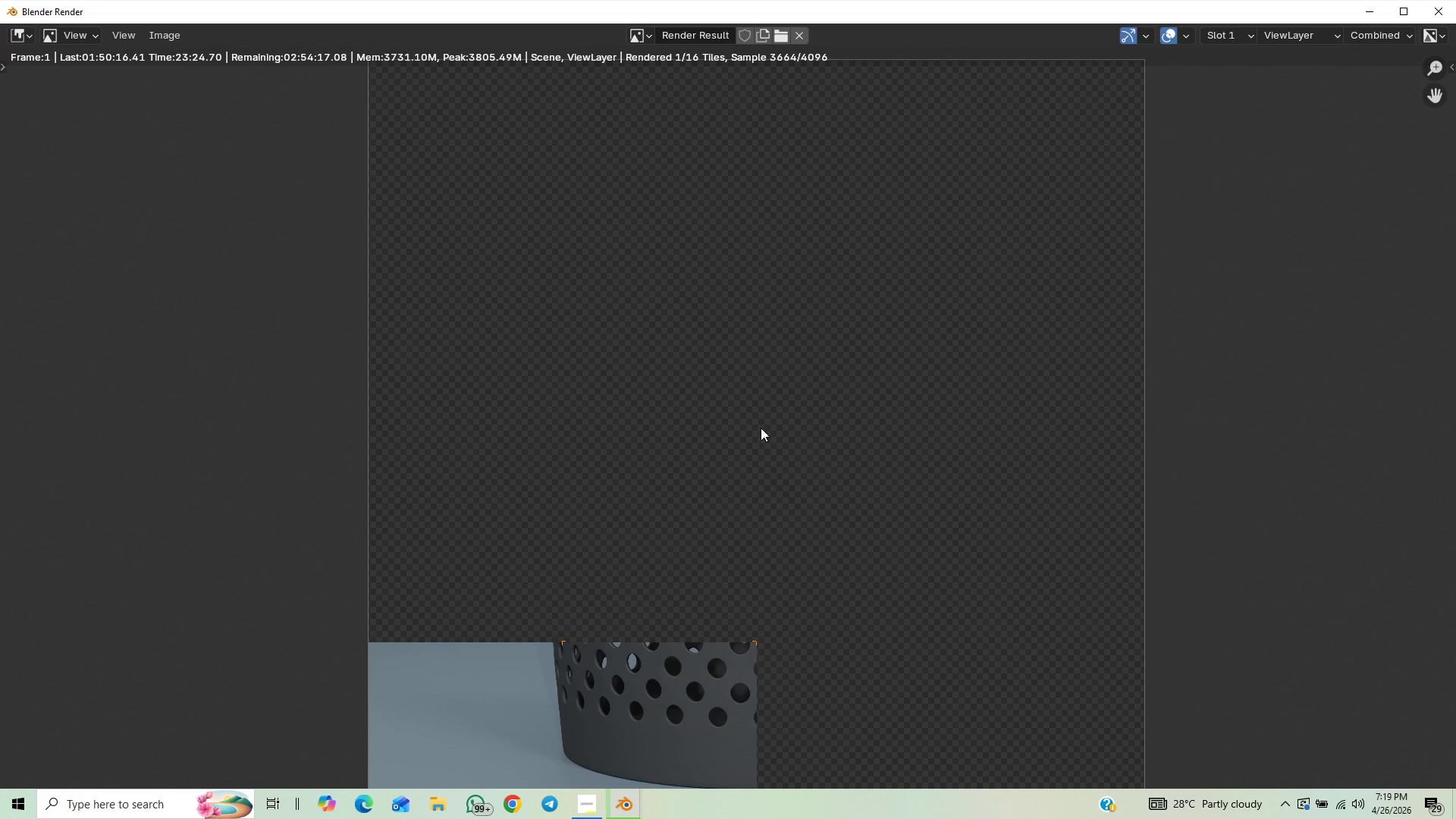 
scroll: coordinate [753, 363], scroll_direction: up, amount: 1.0
 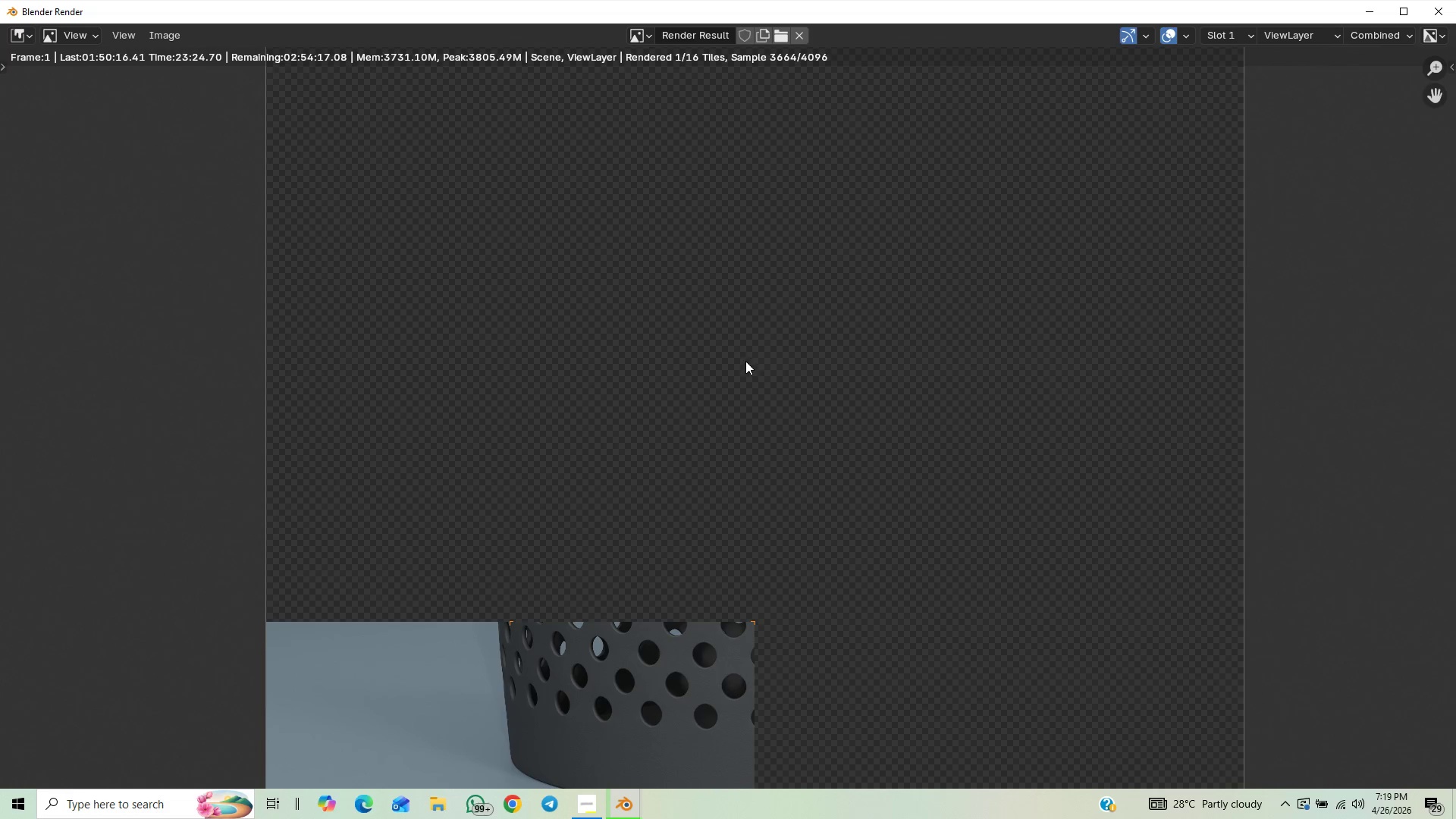 
scroll: coordinate [450, 452], scroll_direction: down, amount: 3.0
 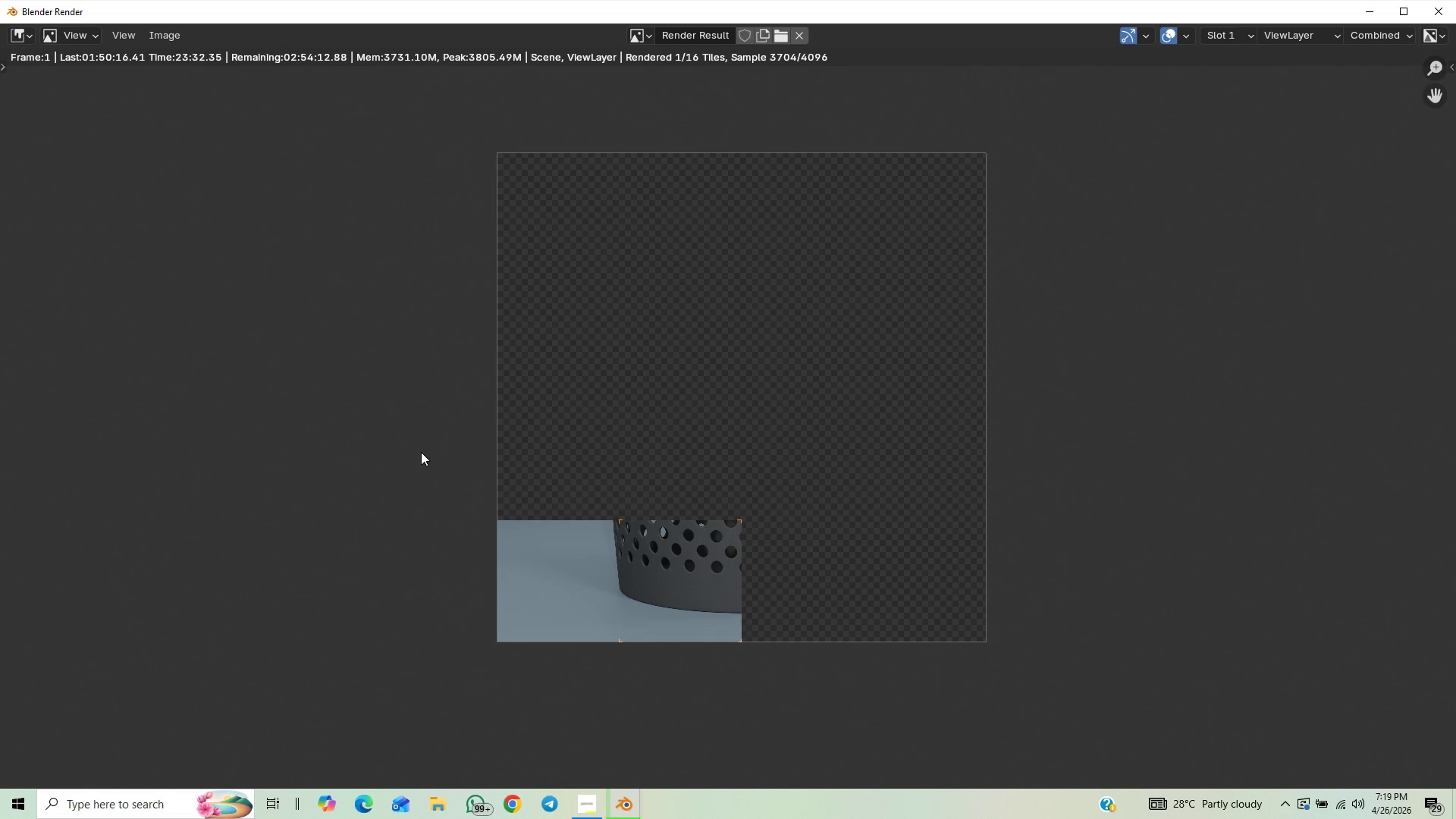 
scroll: coordinate [421, 452], scroll_direction: up, amount: 1.0
 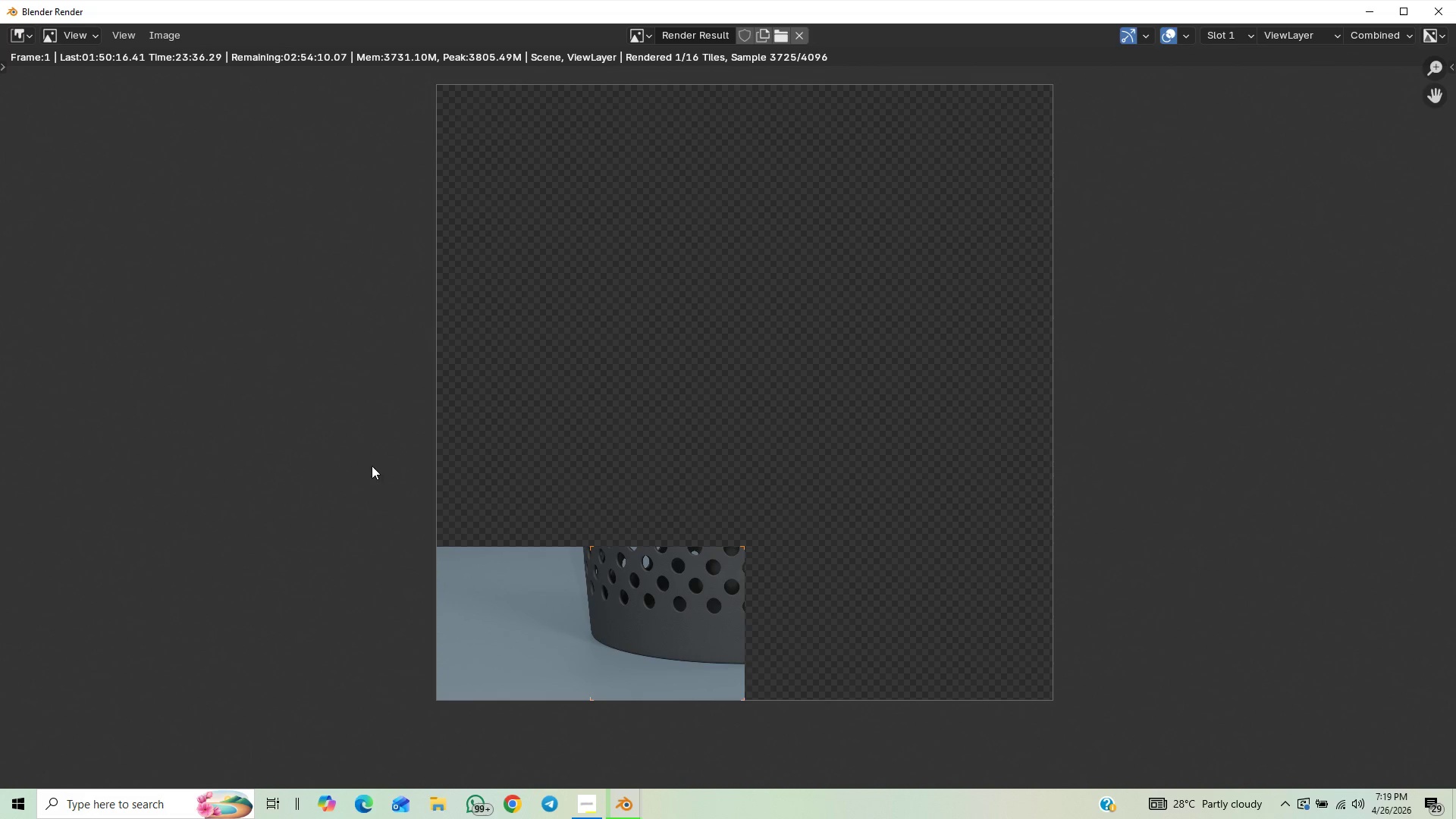 
scroll: coordinate [428, 438], scroll_direction: down, amount: 2.0
 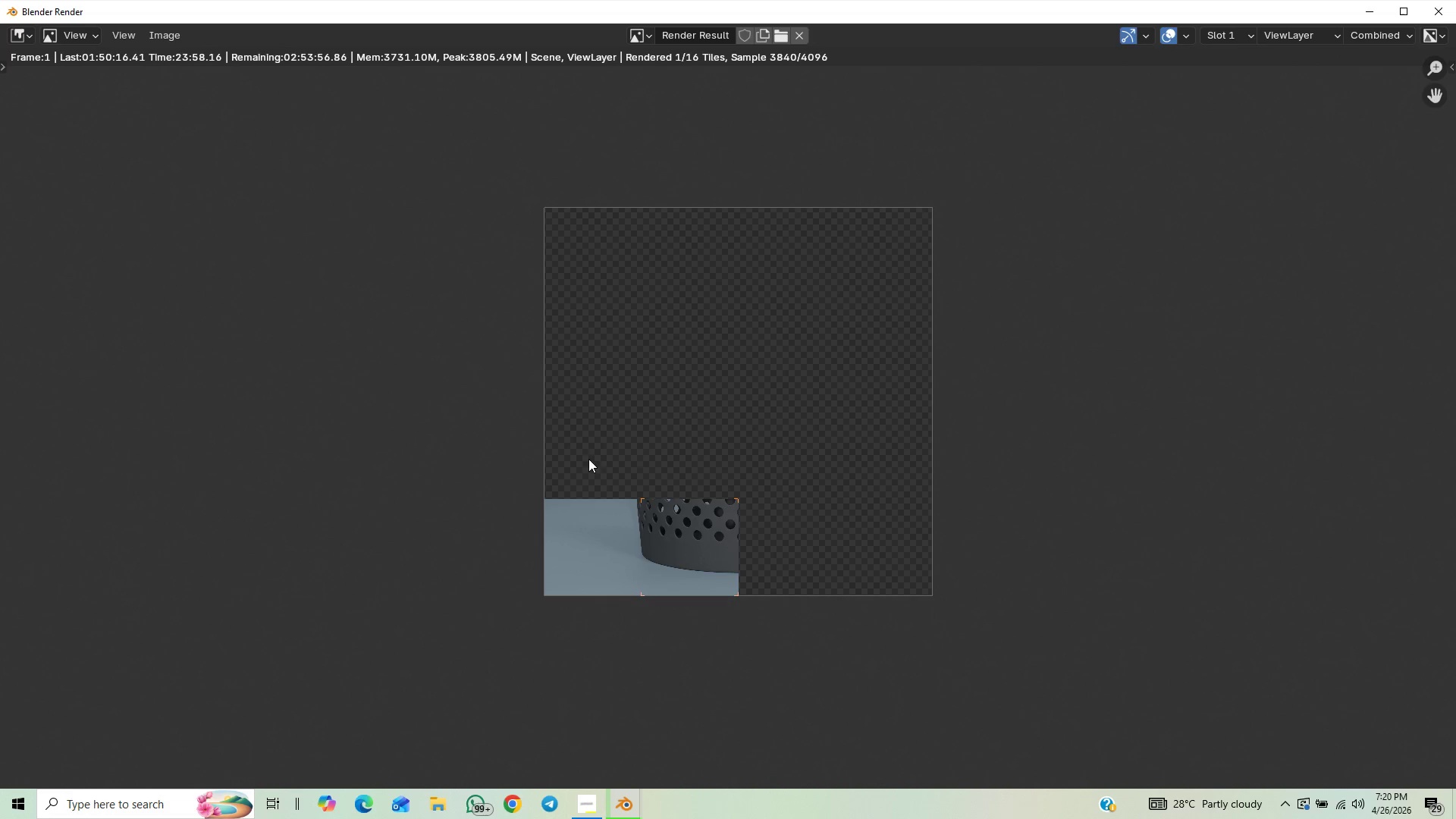 
wait(24.85)
 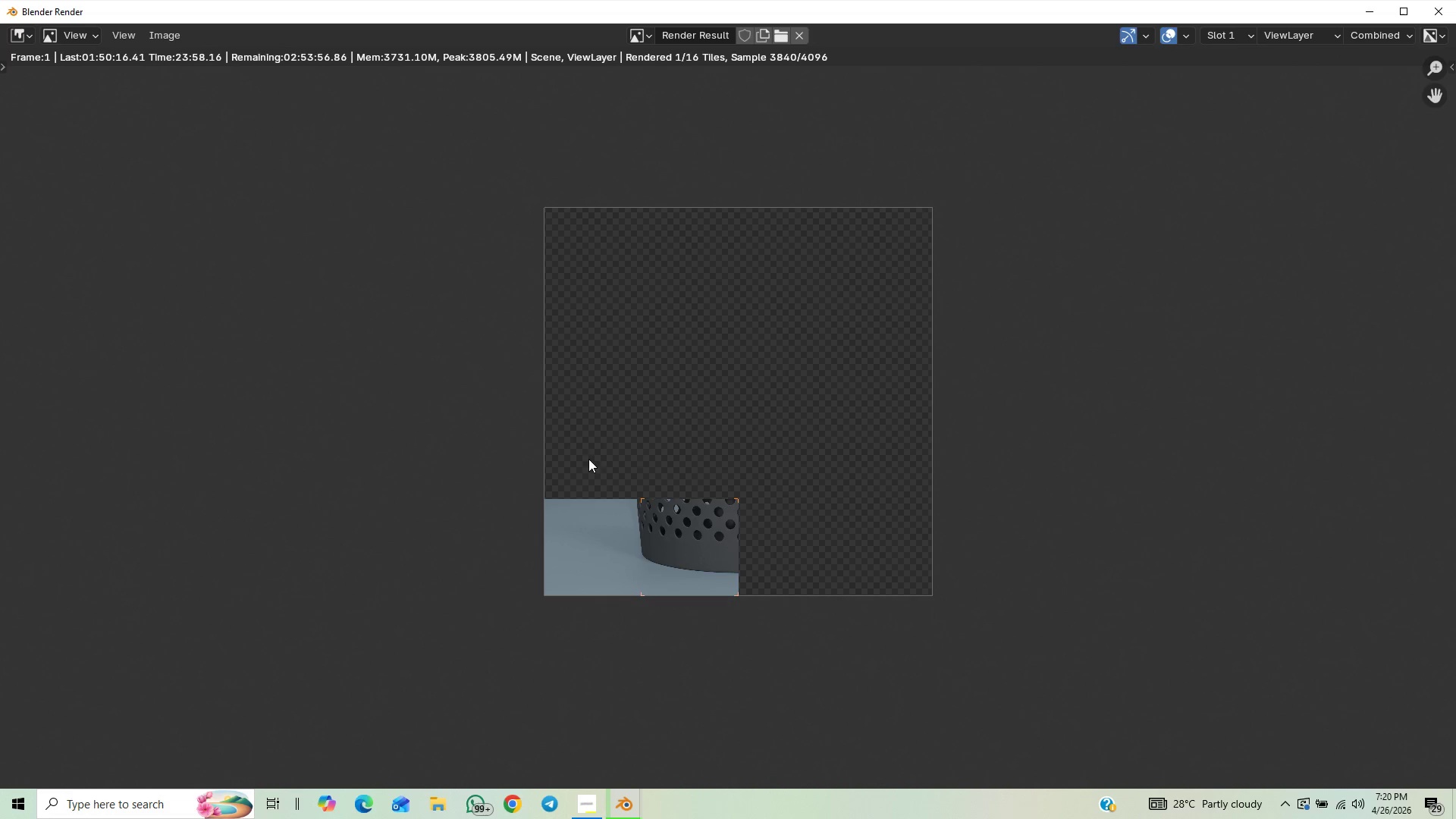 
scroll: coordinate [641, 383], scroll_direction: up, amount: 1.0
 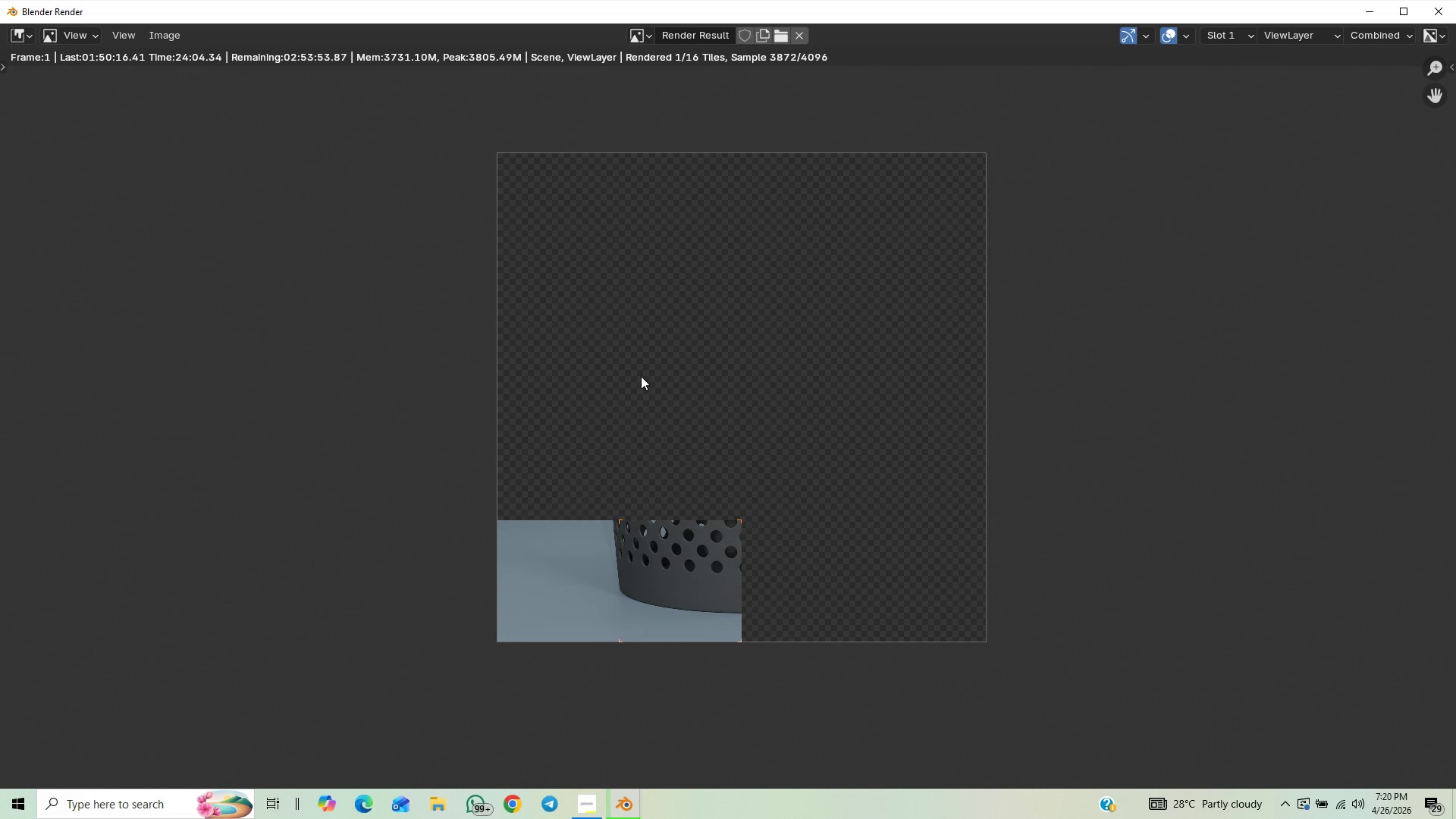 
scroll: coordinate [641, 376], scroll_direction: down, amount: 1.0
 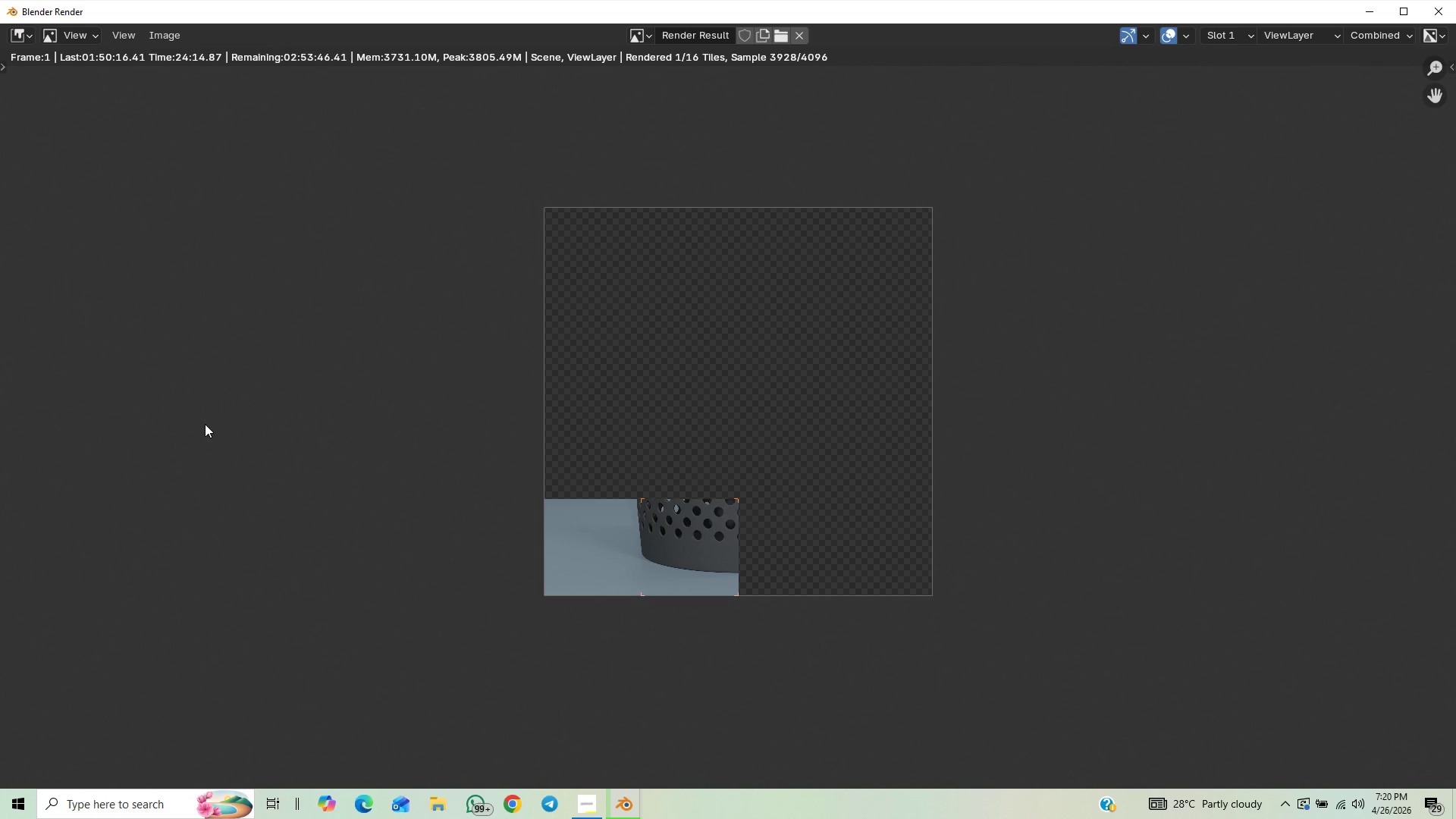 
wait(13.44)
 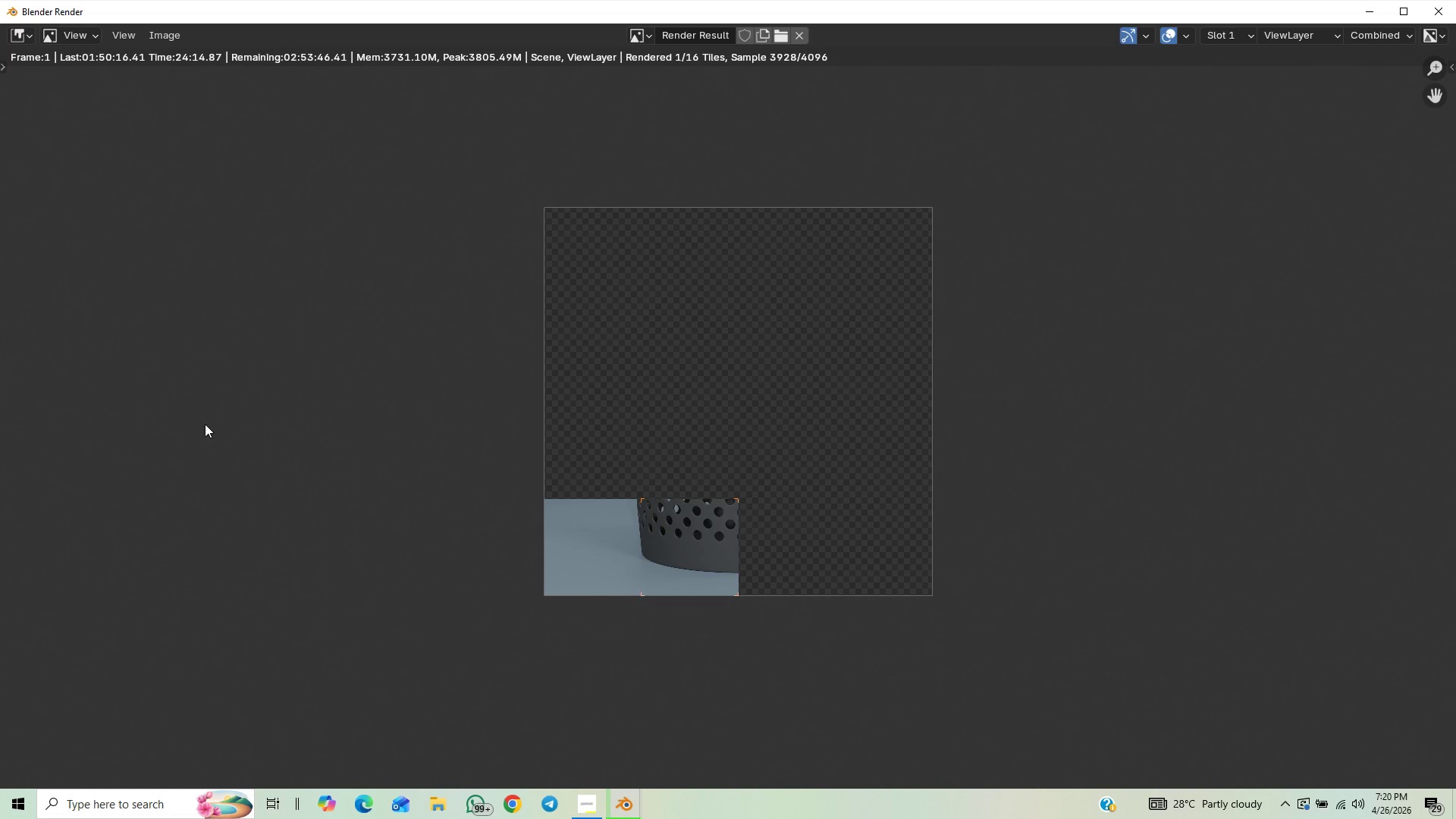 
scroll: coordinate [388, 378], scroll_direction: up, amount: 3.0
 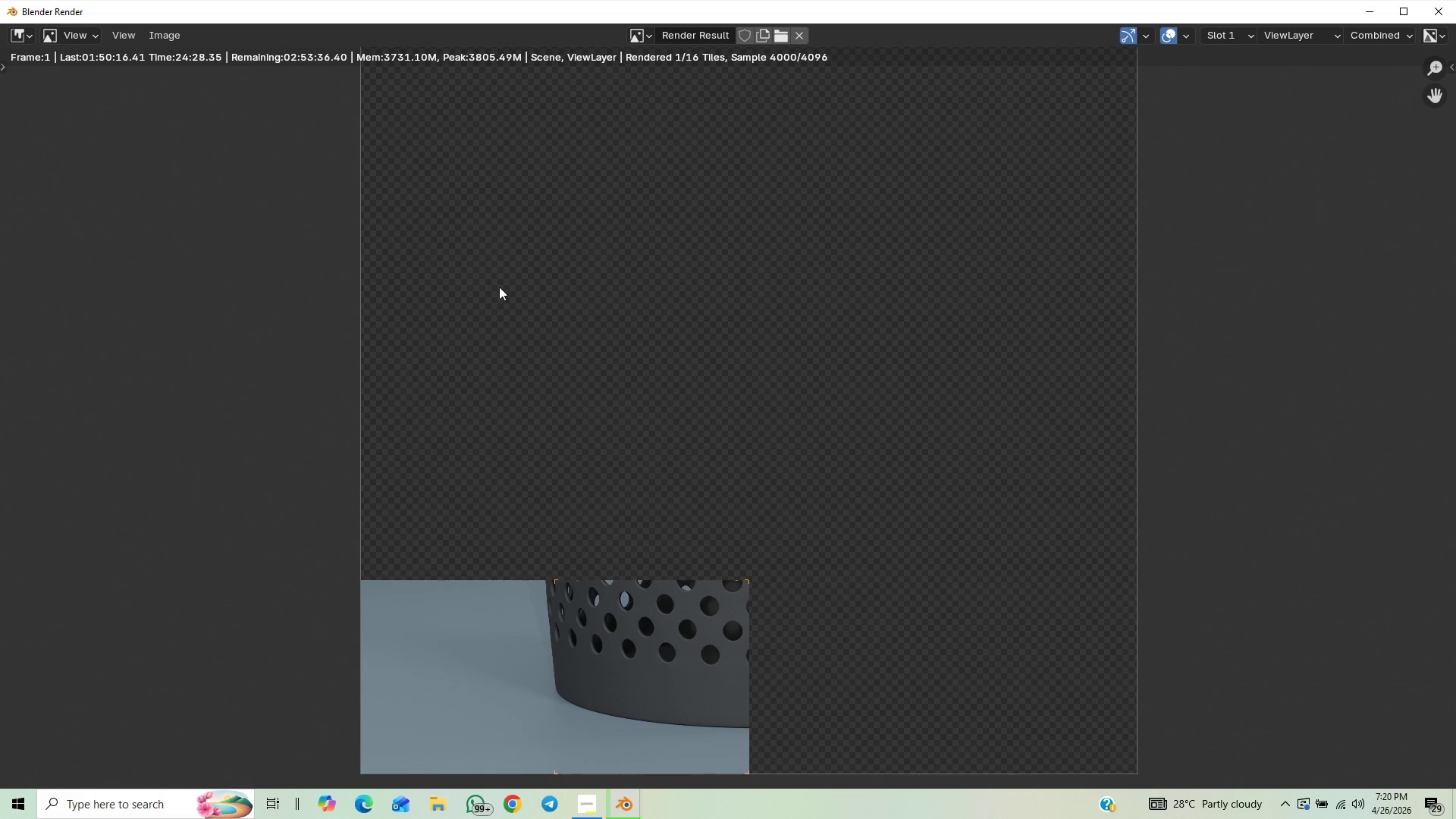 
wait(11.65)
 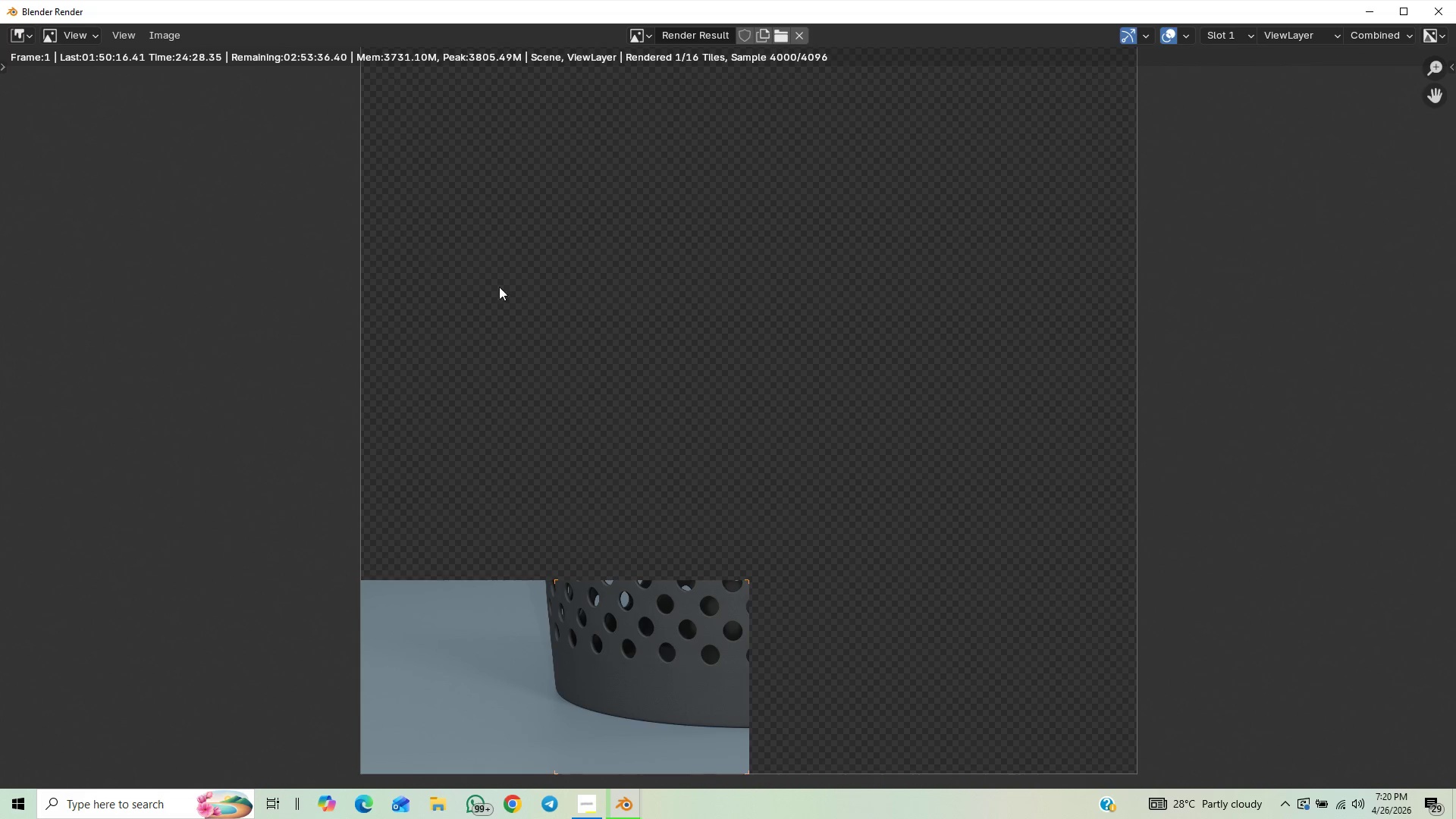 
scroll: coordinate [577, 526], scroll_direction: up, amount: 2.0
 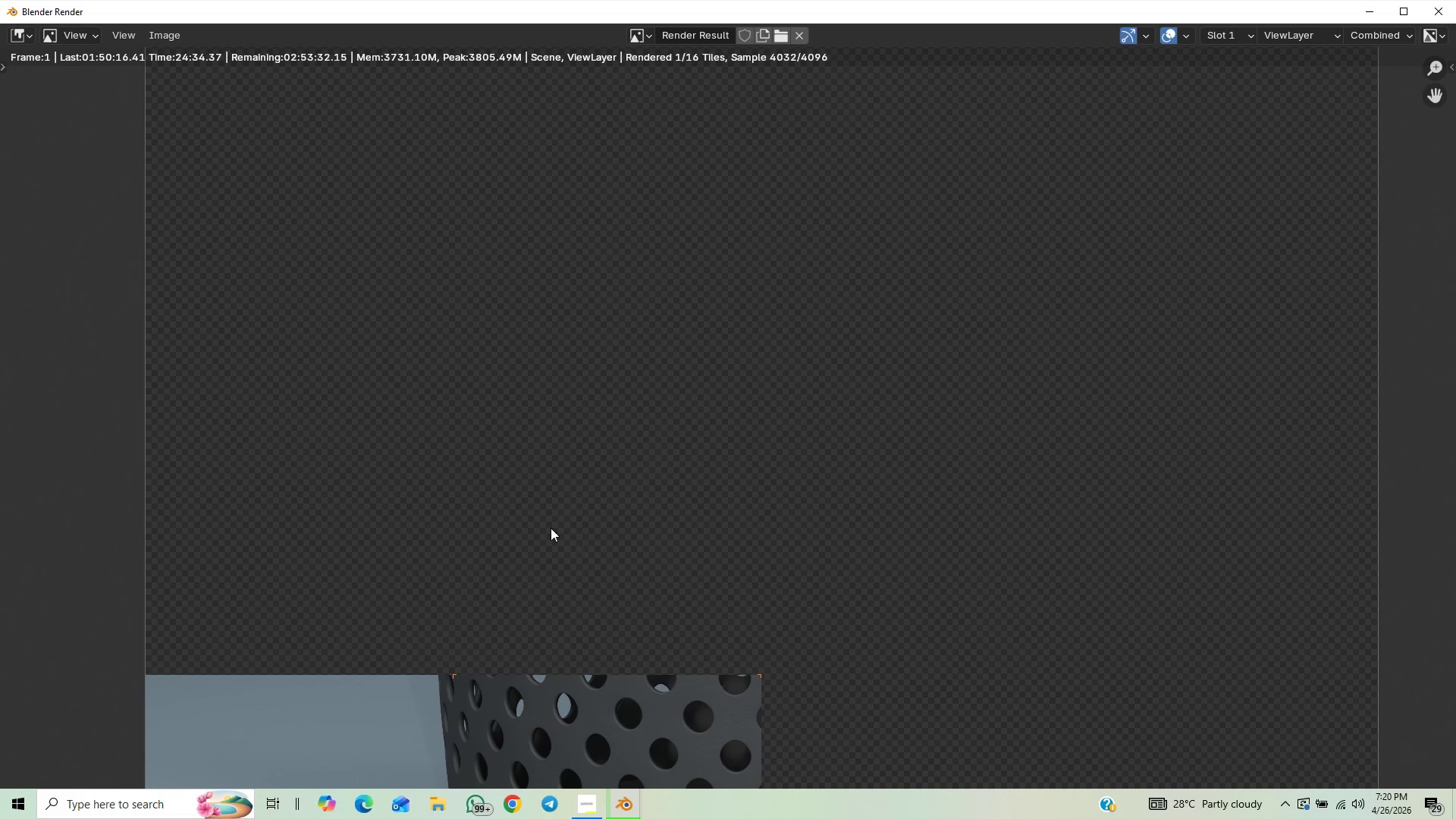 
scroll: coordinate [654, 449], scroll_direction: down, amount: 4.0
 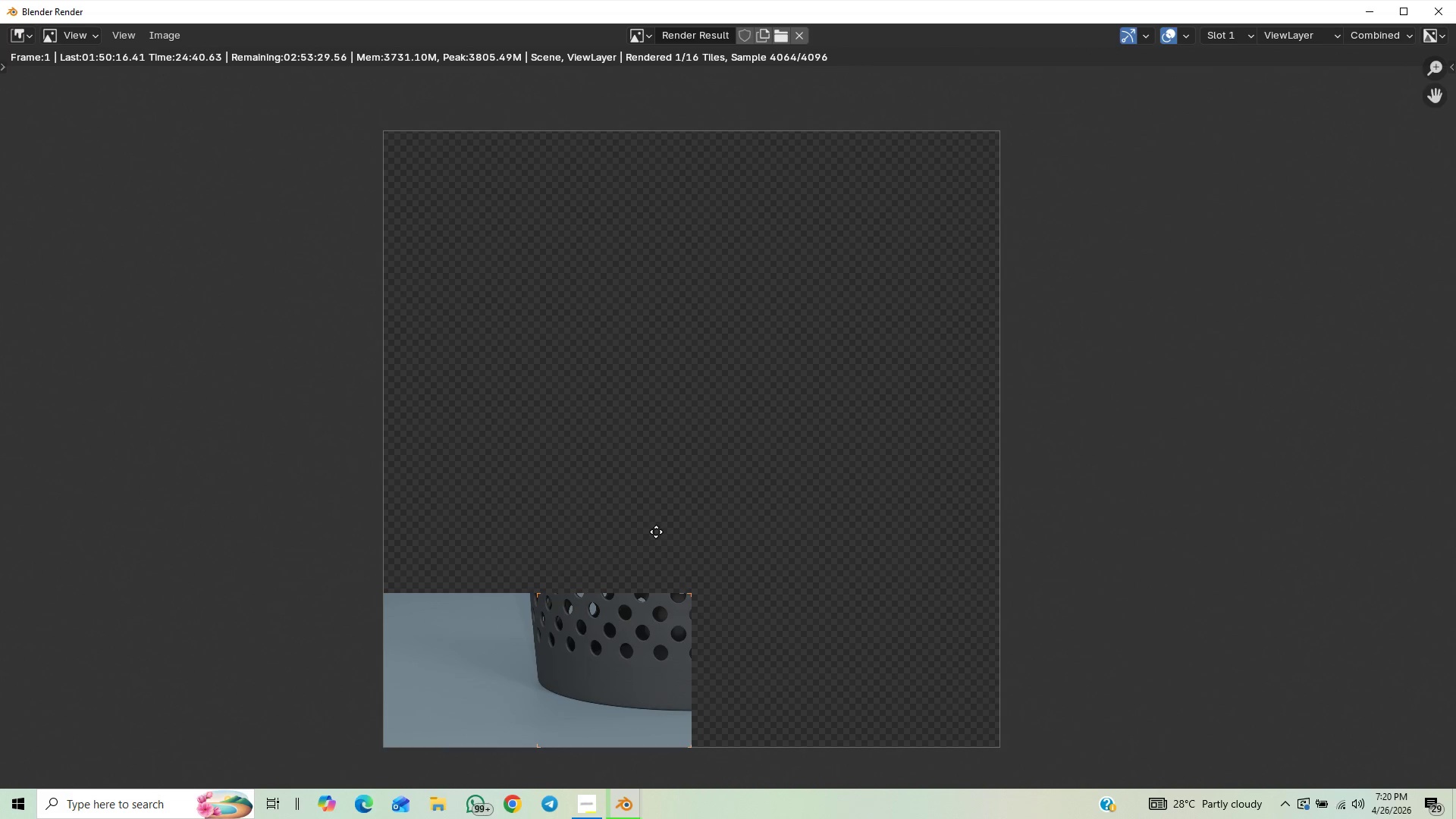 
scroll: coordinate [647, 517], scroll_direction: up, amount: 1.0
 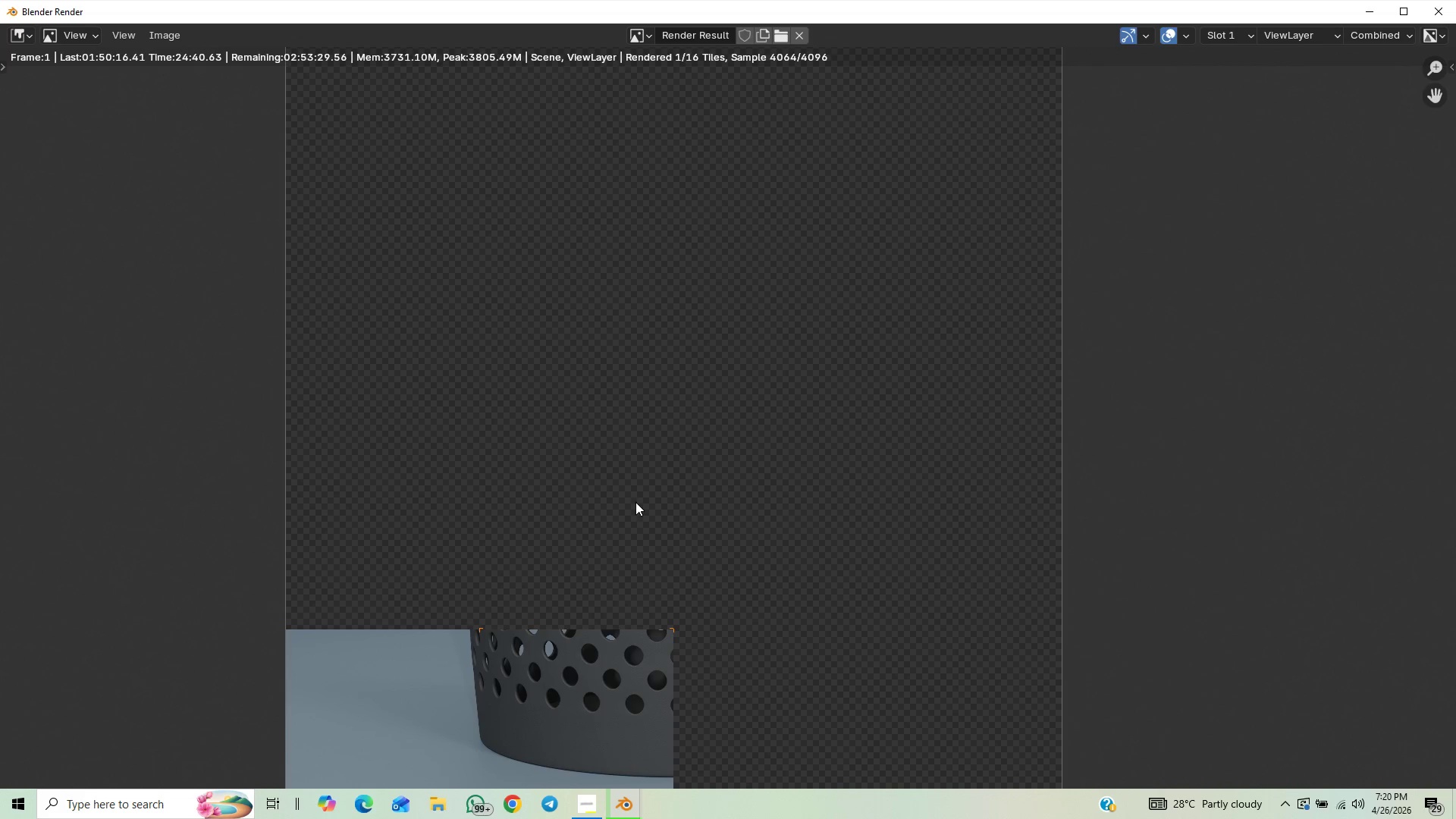 
scroll: coordinate [606, 494], scroll_direction: down, amount: 2.0
 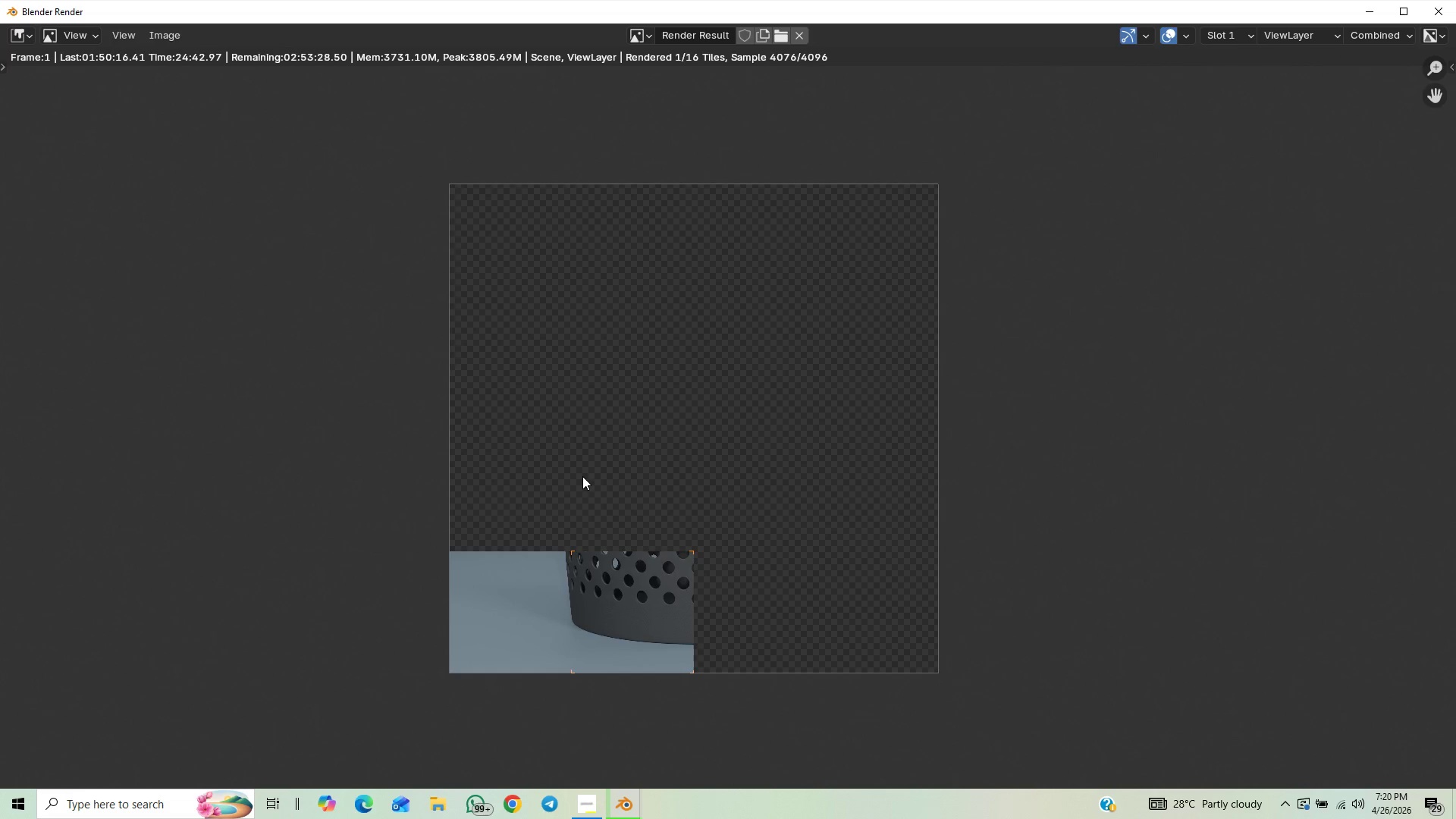 
scroll: coordinate [582, 476], scroll_direction: up, amount: 1.0
 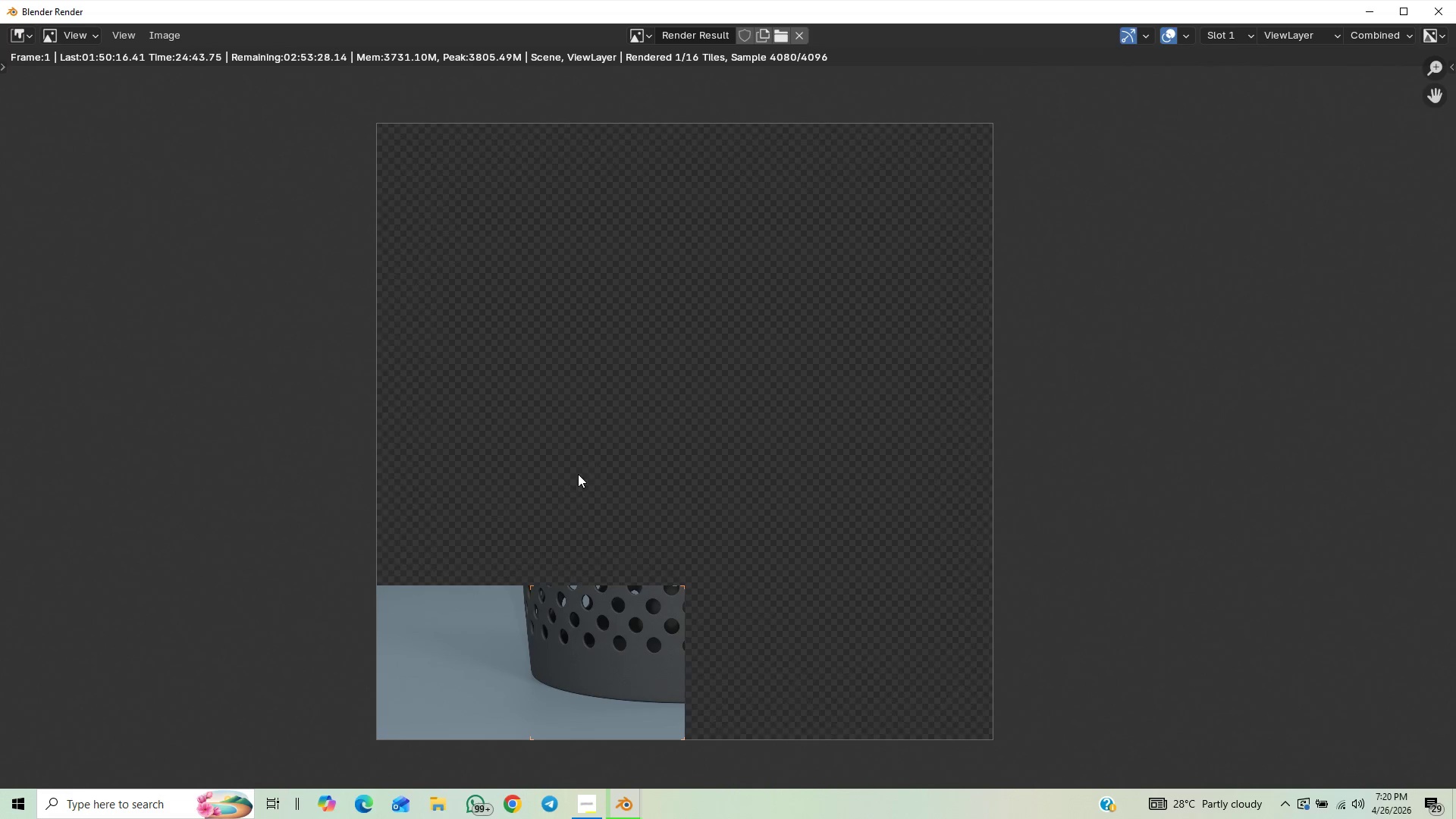 
scroll: coordinate [573, 472], scroll_direction: down, amount: 3.0
 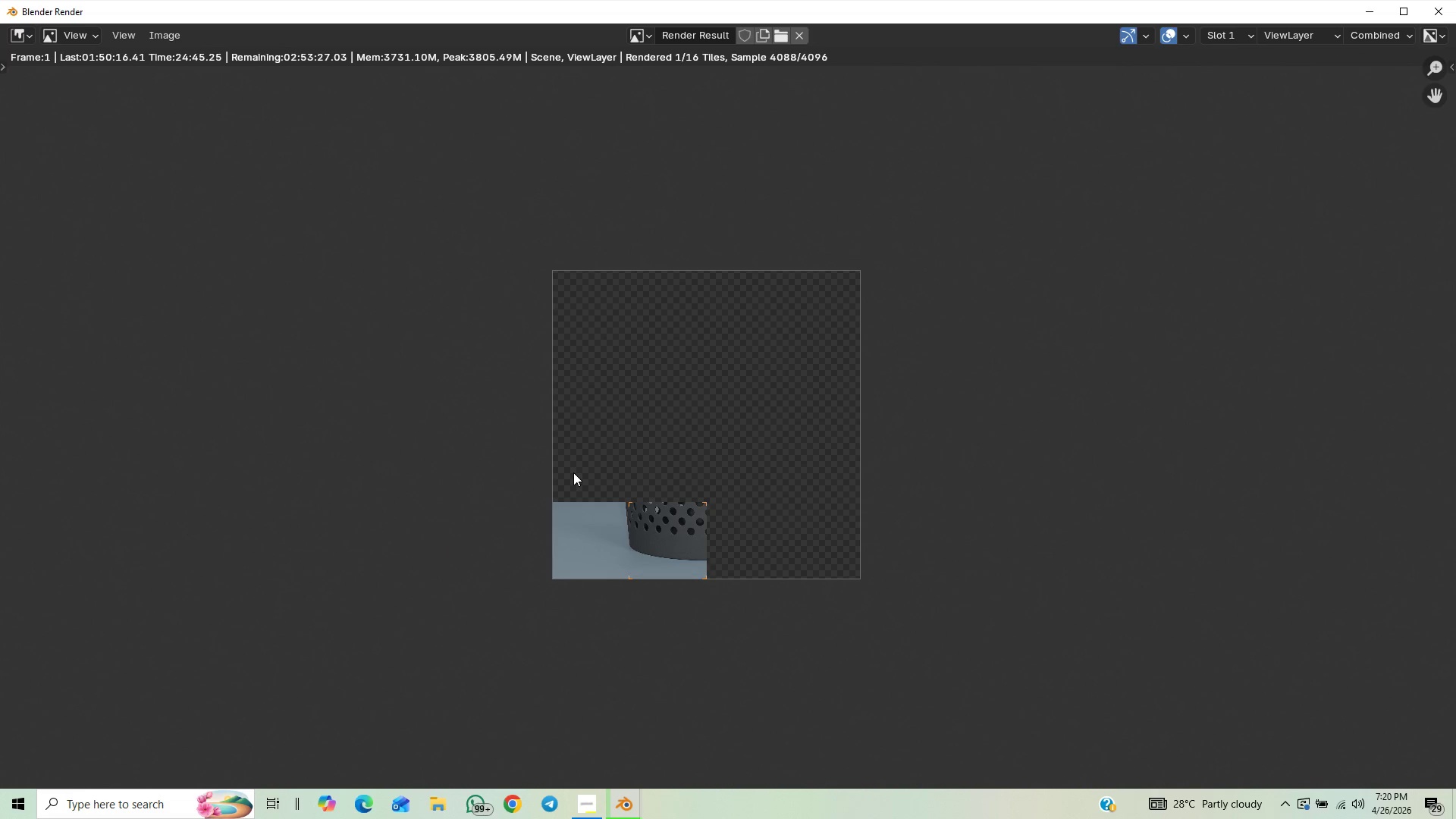 
scroll: coordinate [573, 472], scroll_direction: up, amount: 3.0
 